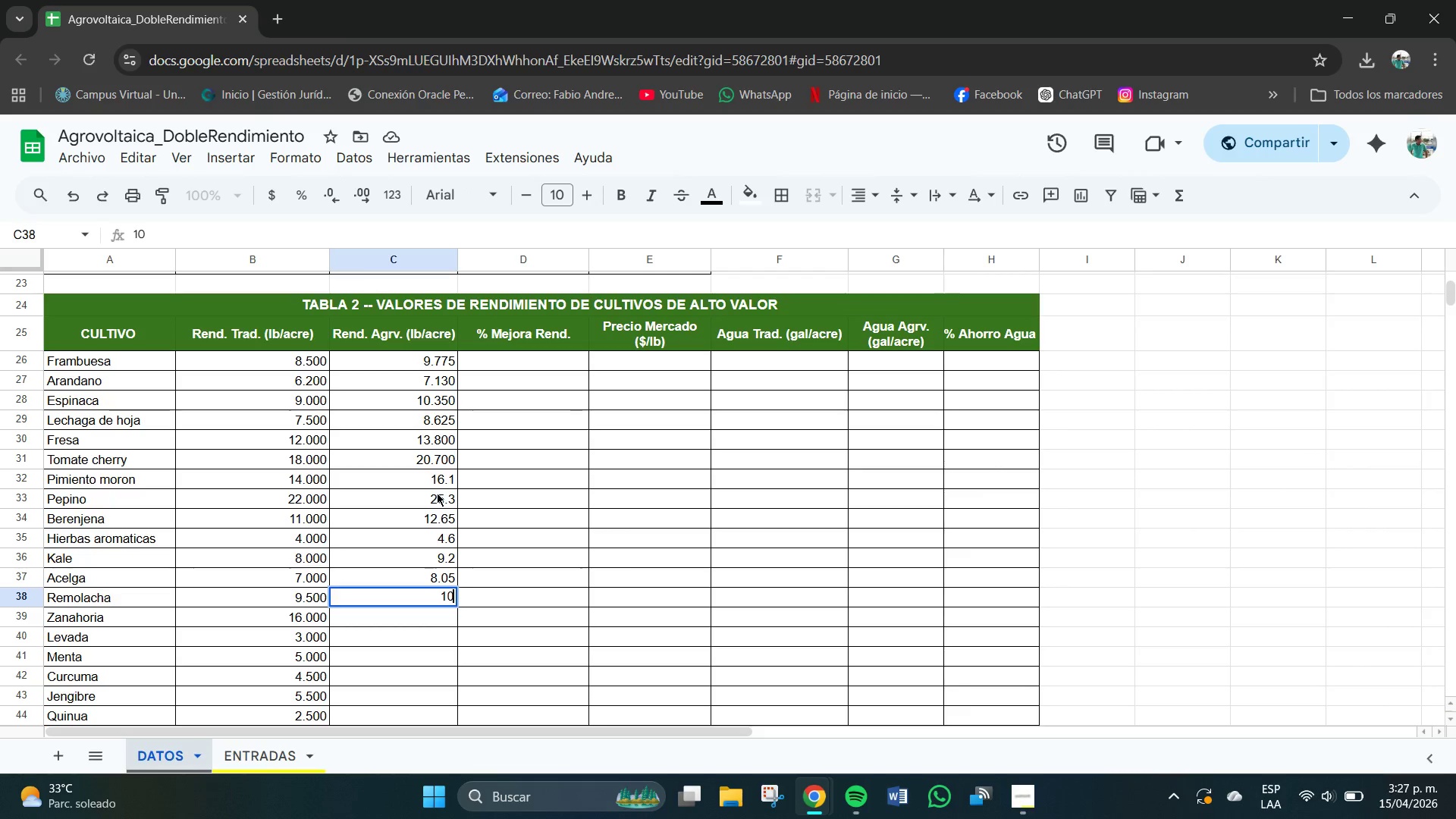 
key(Numpad9)
 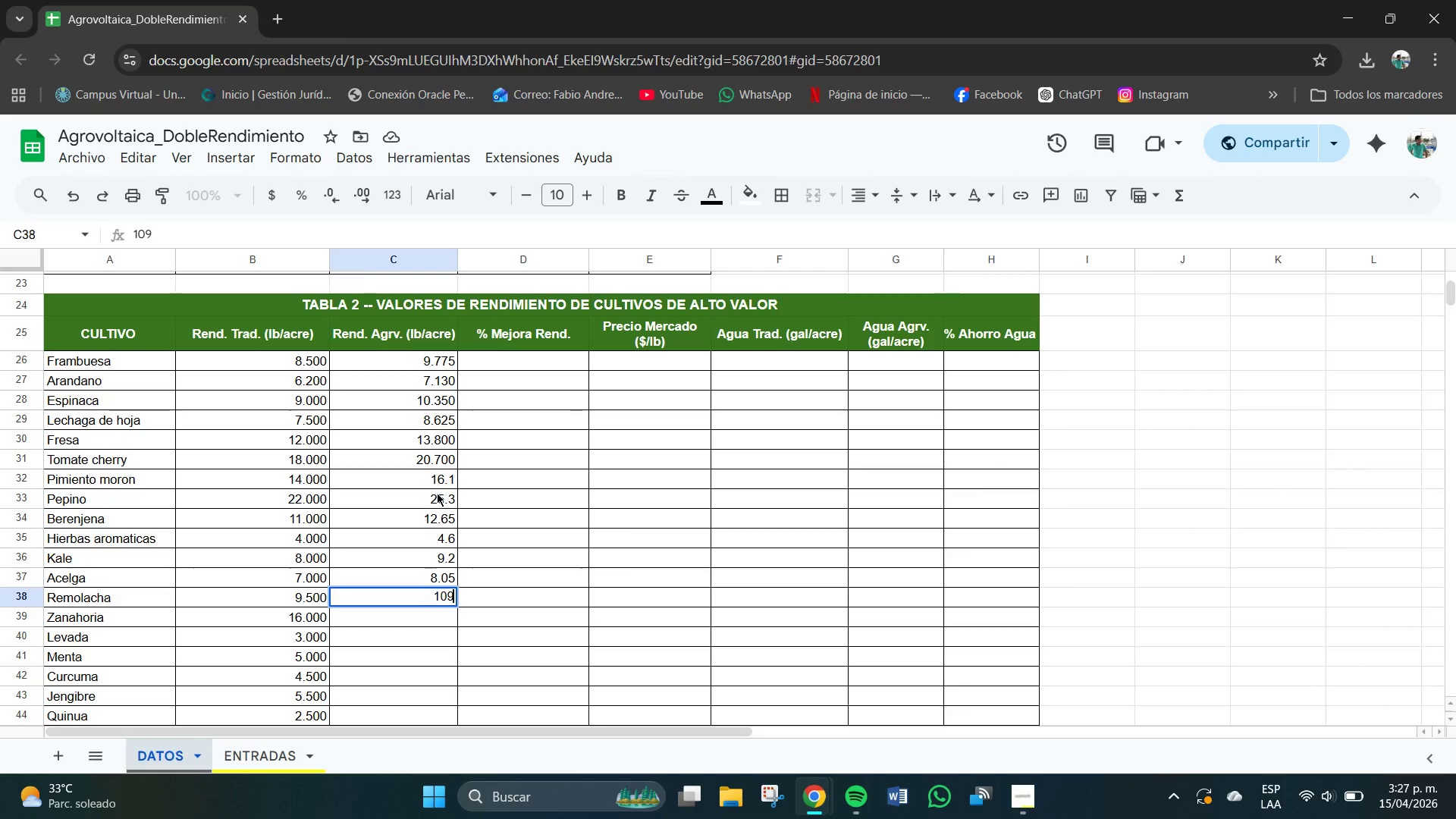 
key(Numpad5)
 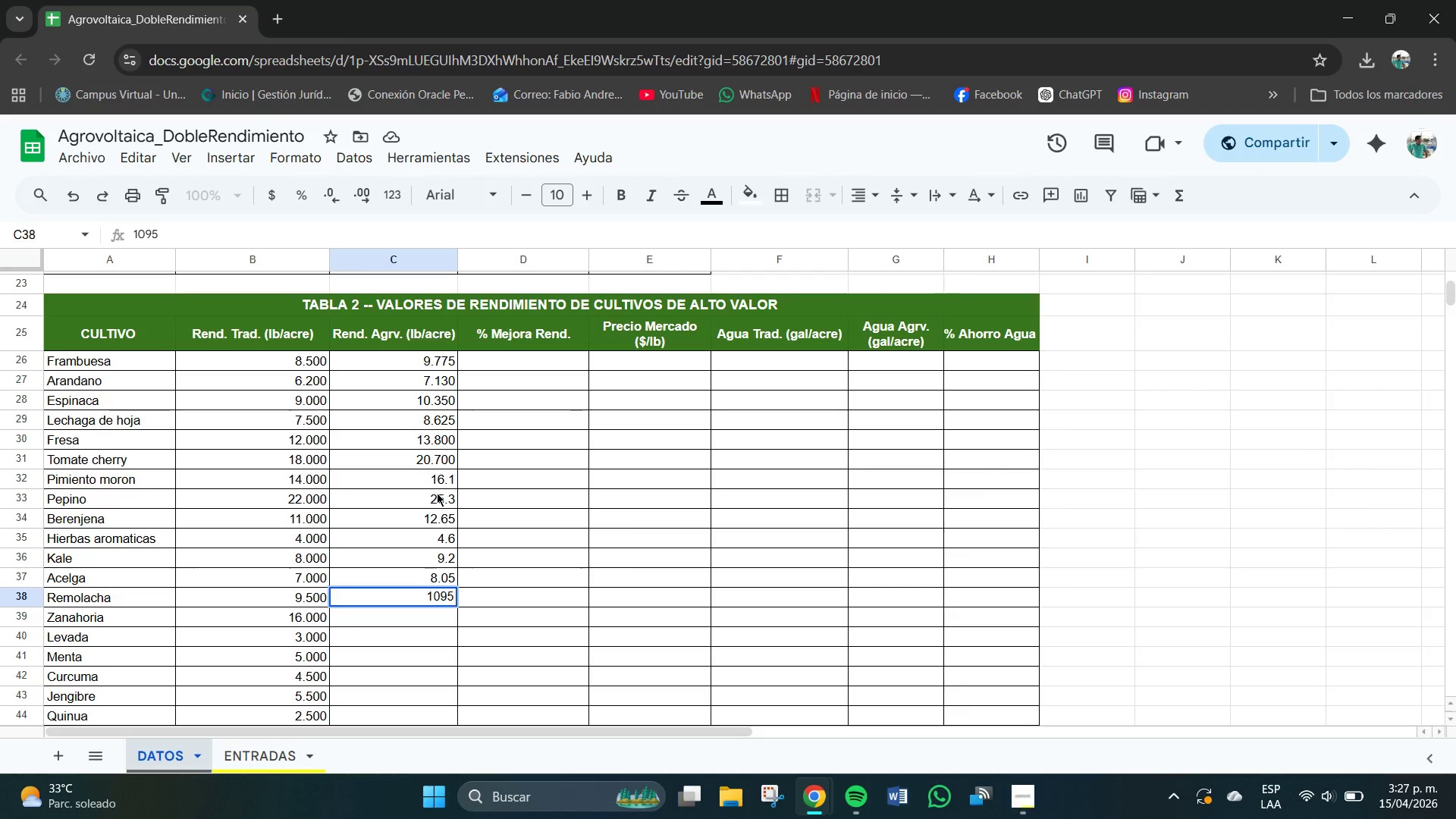 
key(Backspace)
 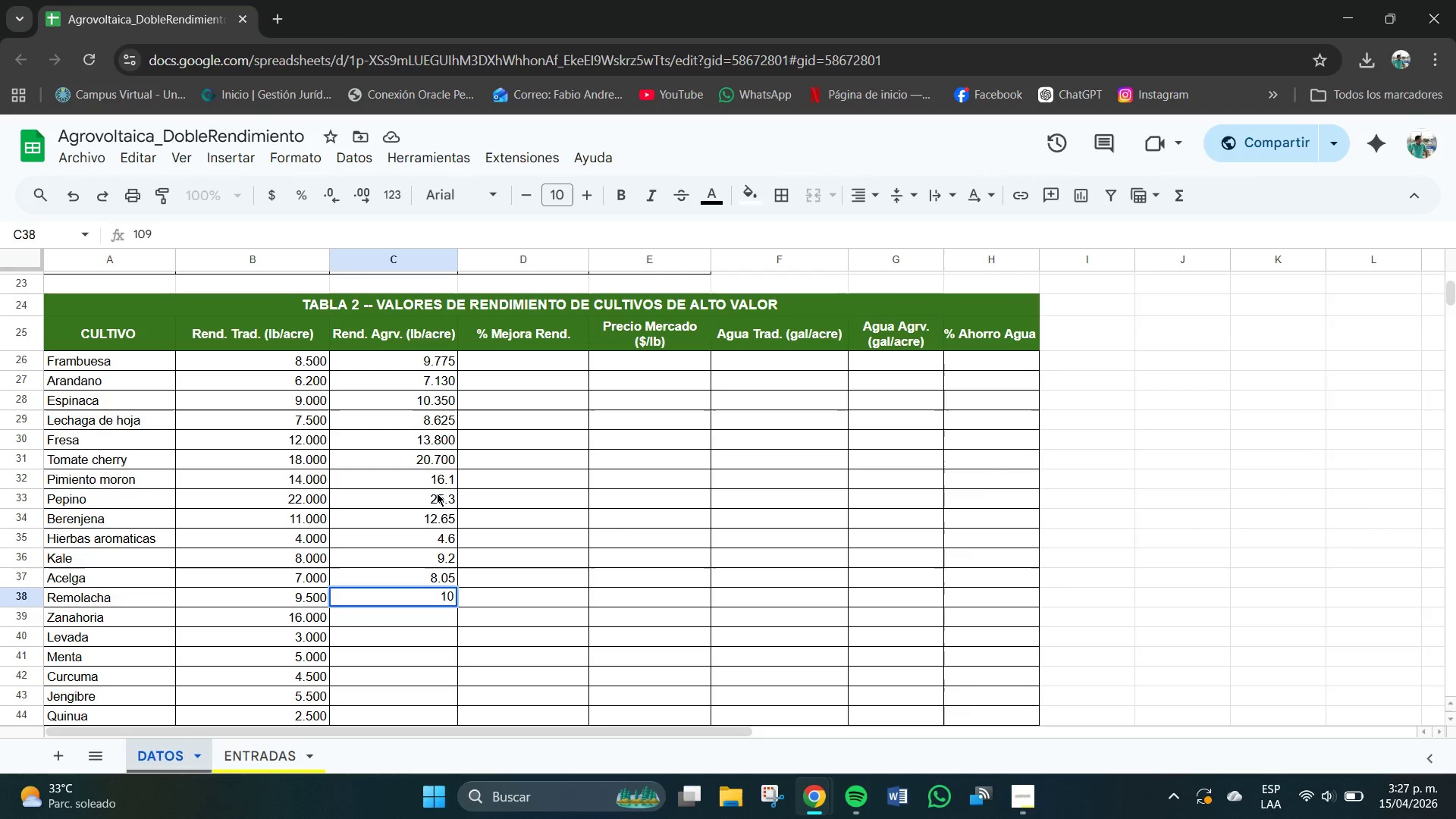 
key(Backspace)
 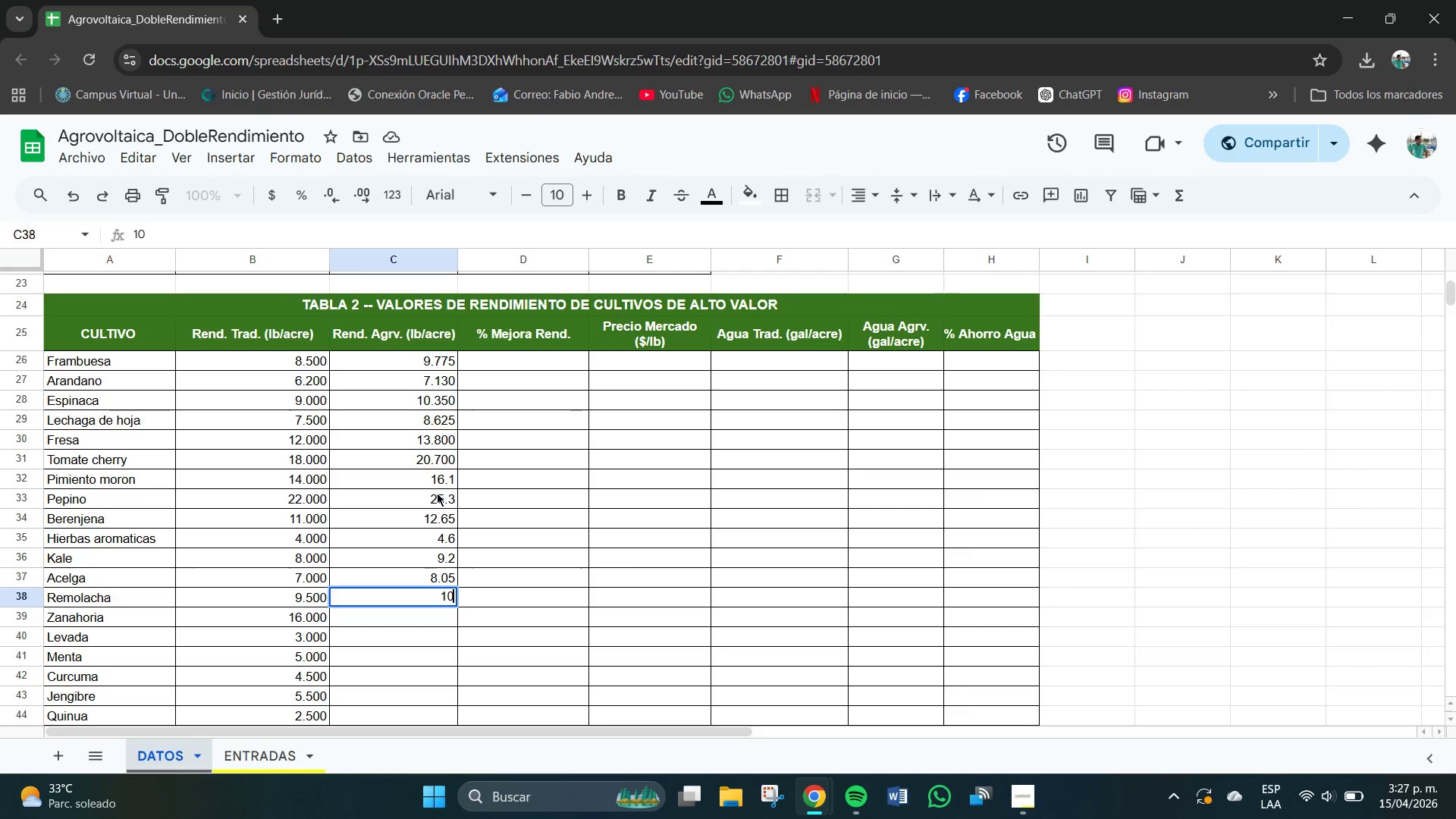 
key(NumpadDecimal)
 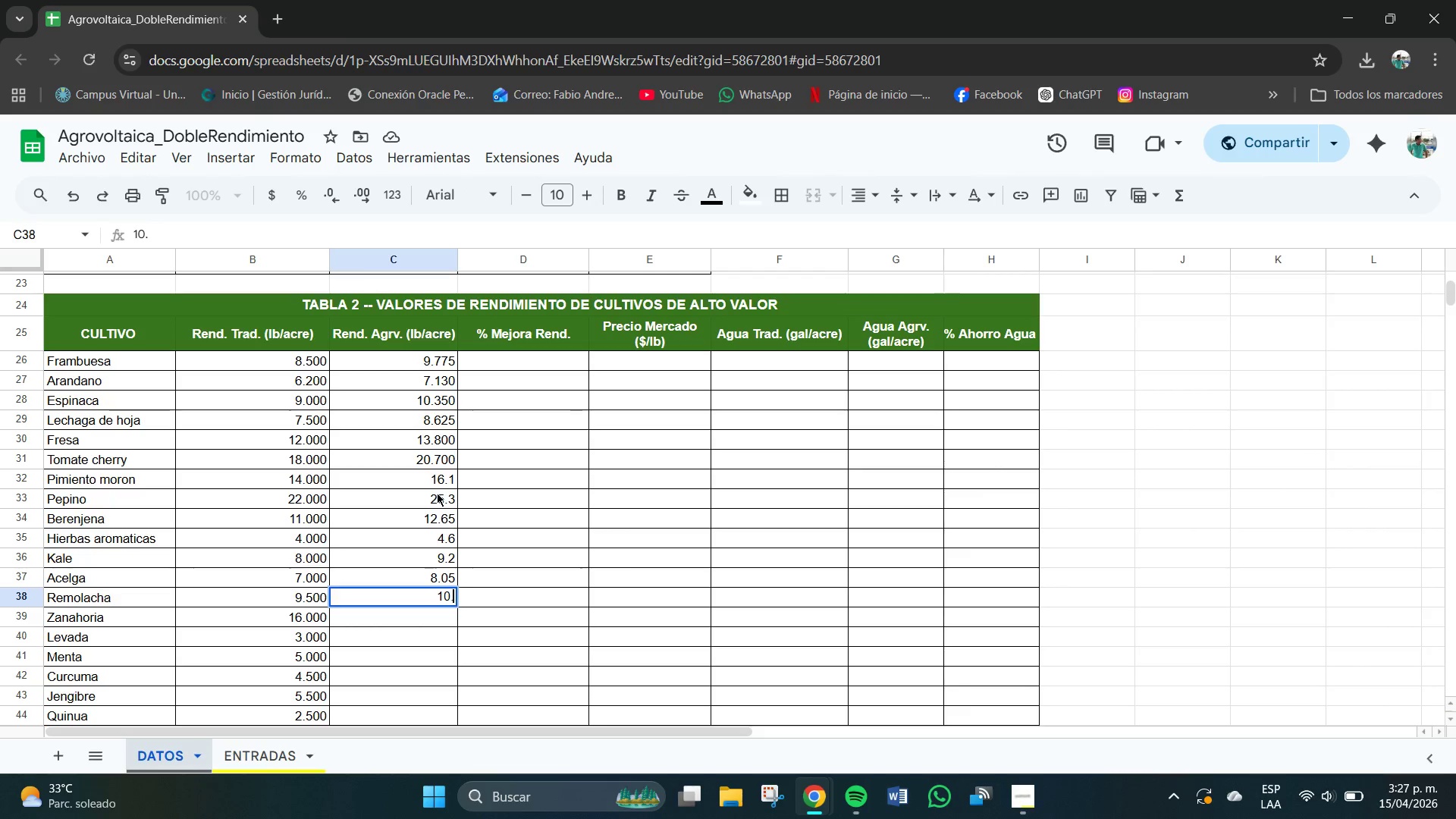 
key(Numpad9)
 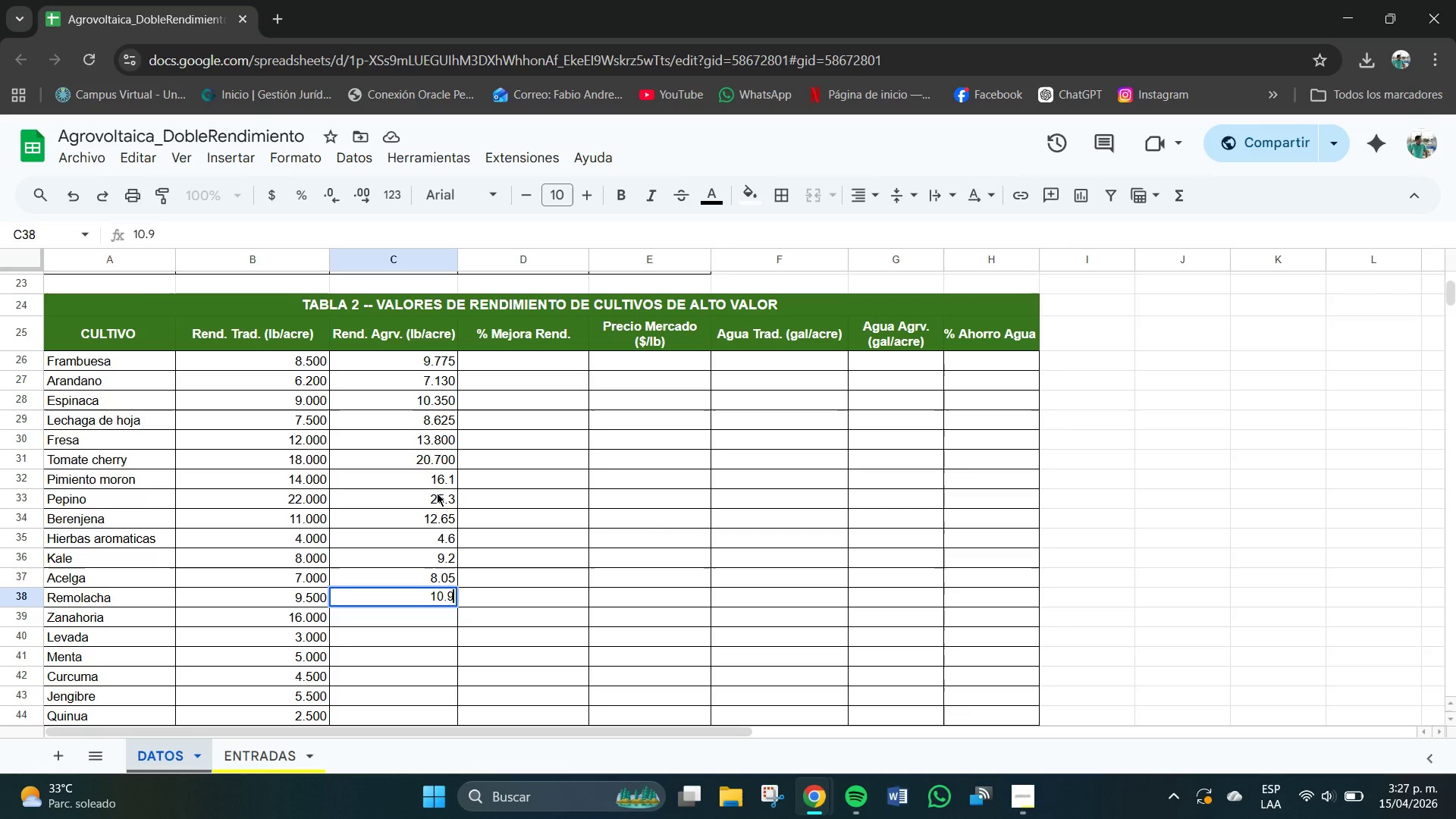 
key(Numpad2)
 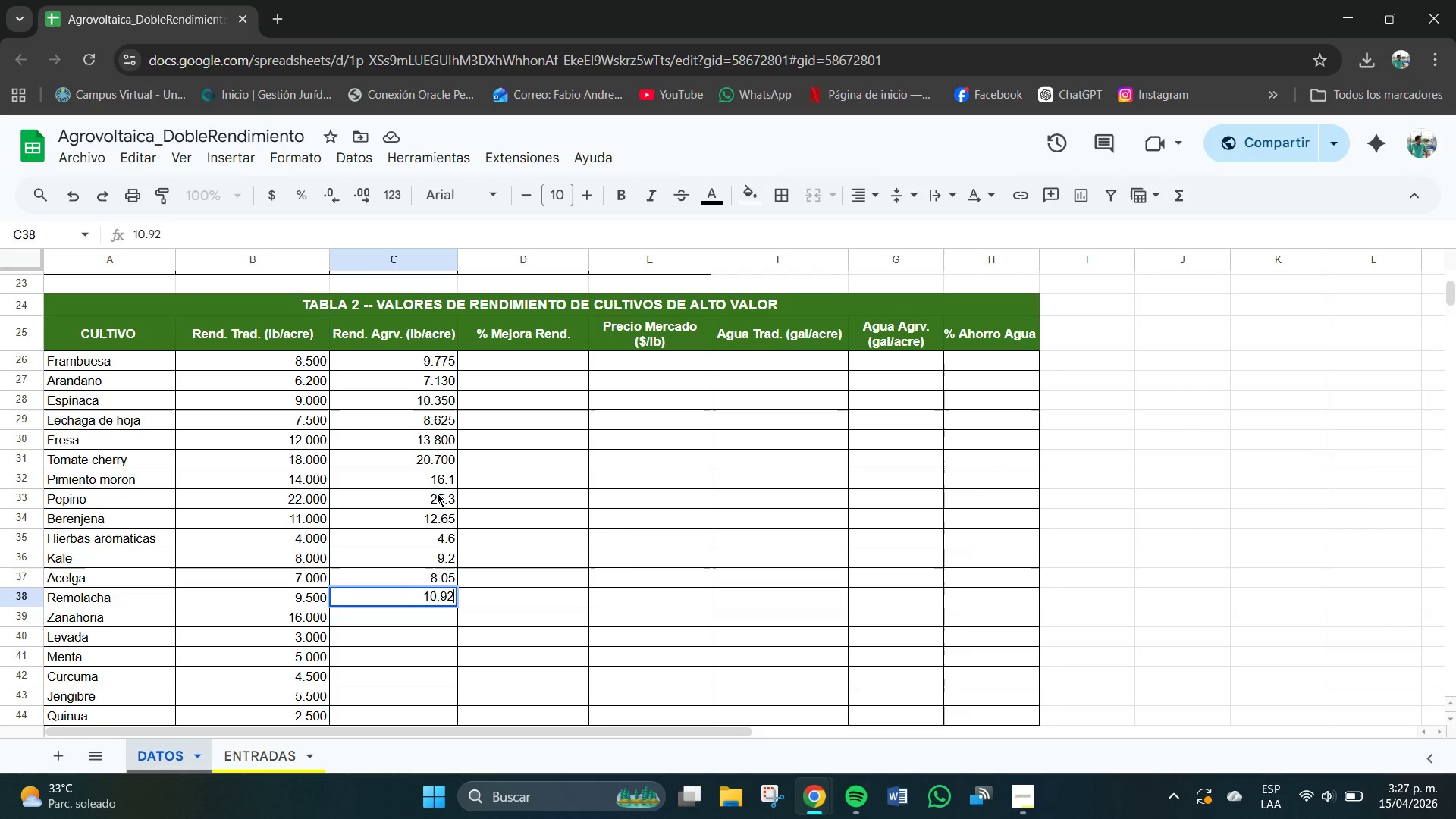 
key(Numpad5)
 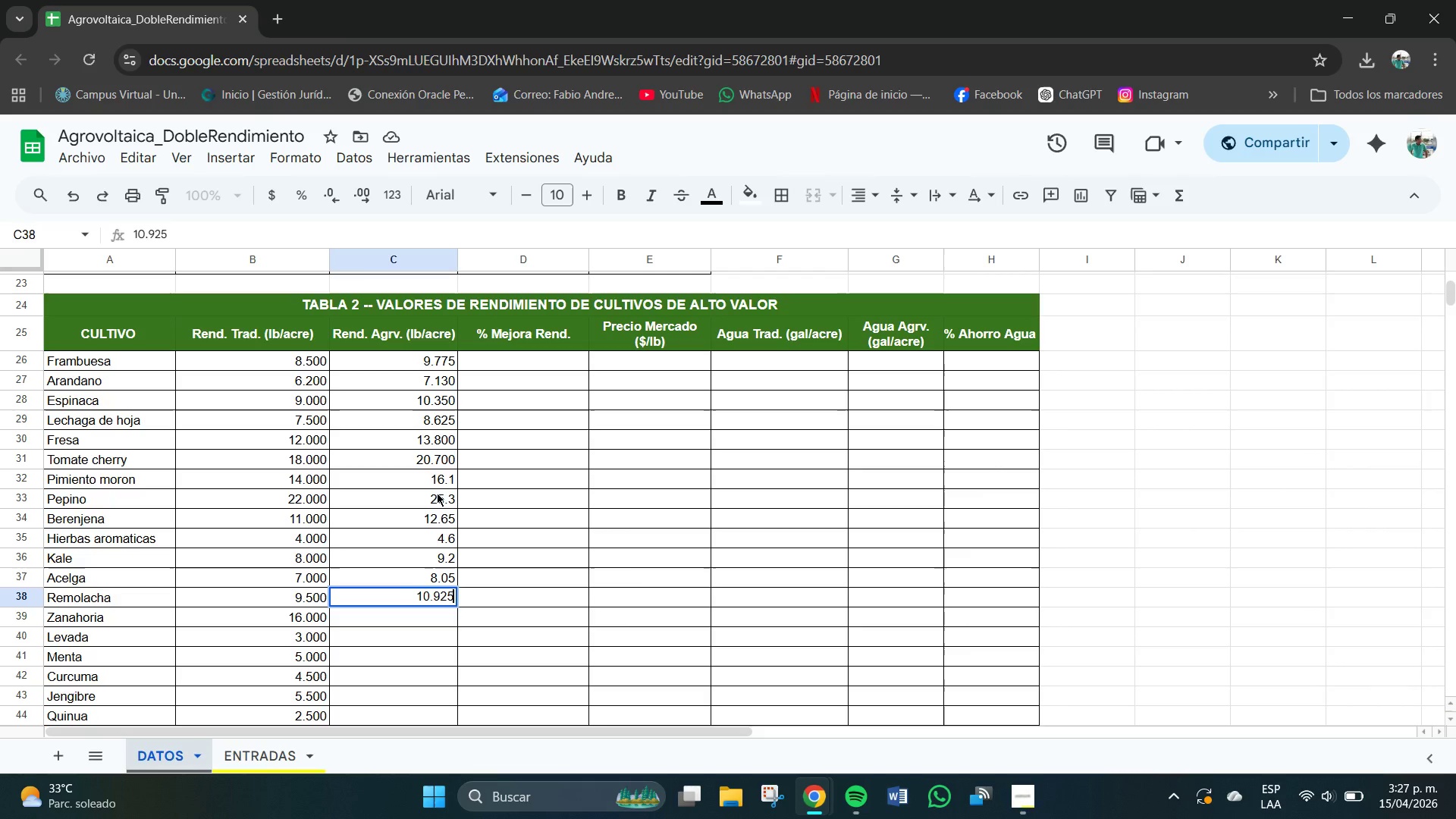 
key(NumpadEnter)
 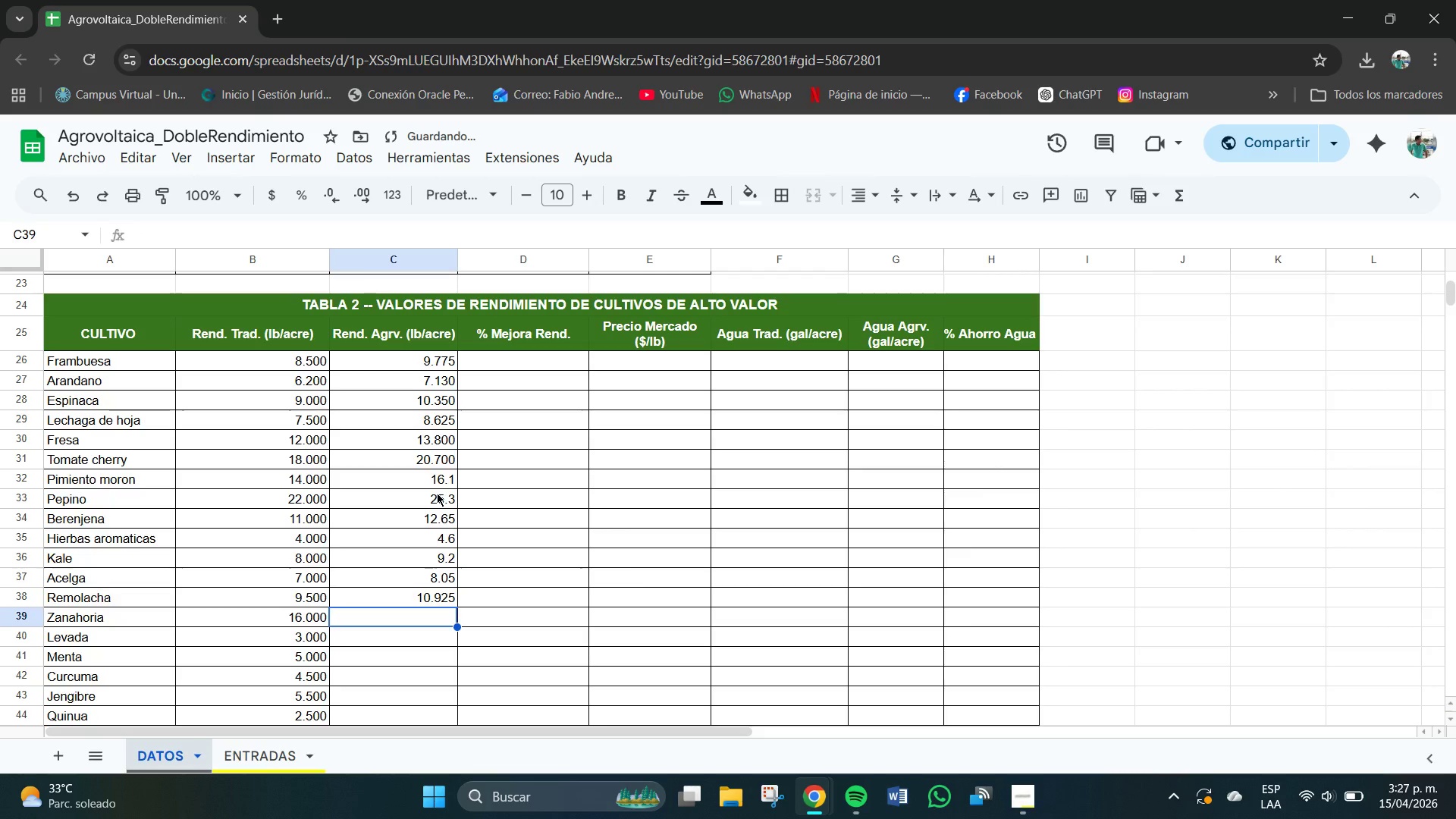 
key(Numpad1)
 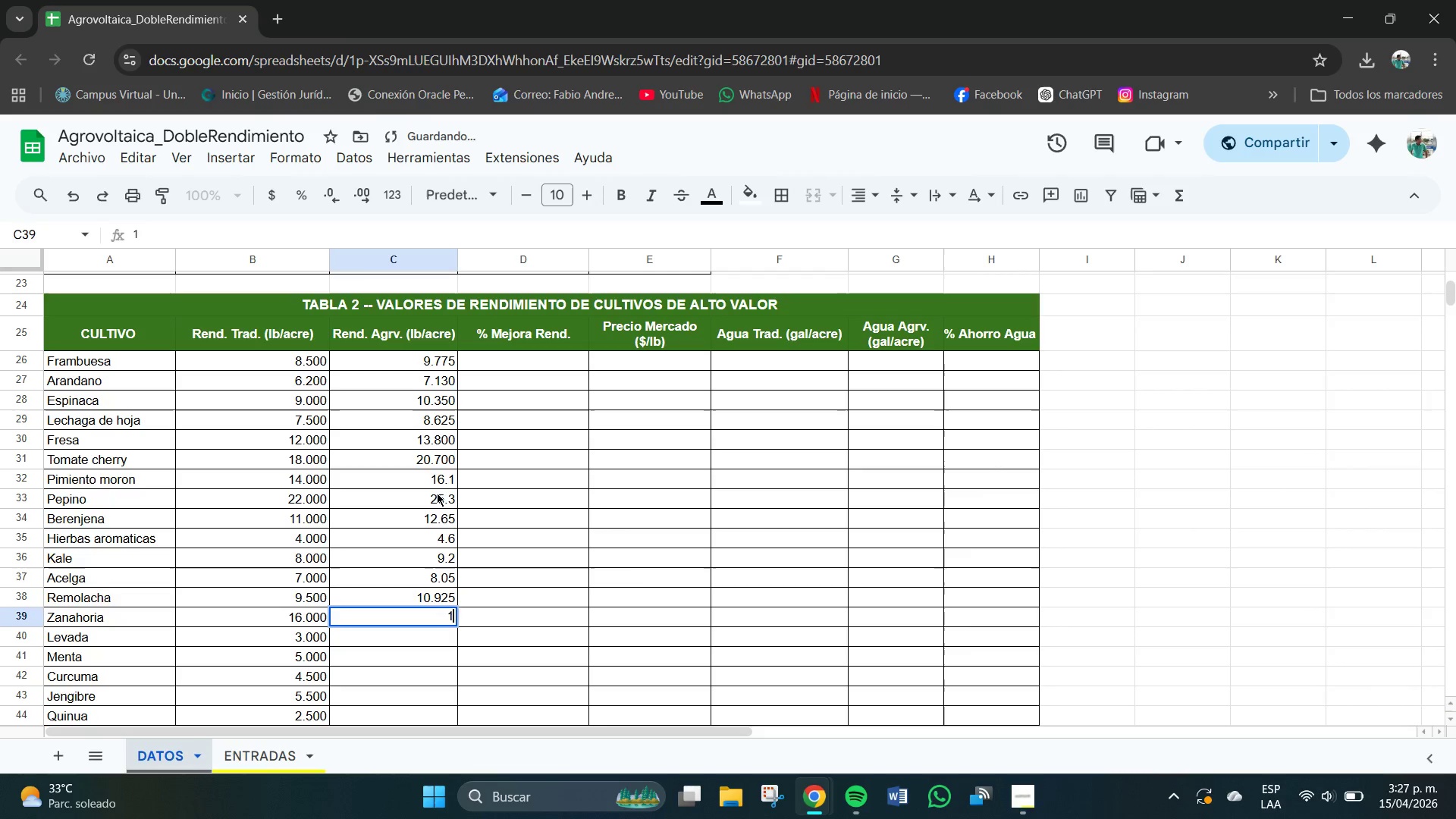 
key(Numpad8)
 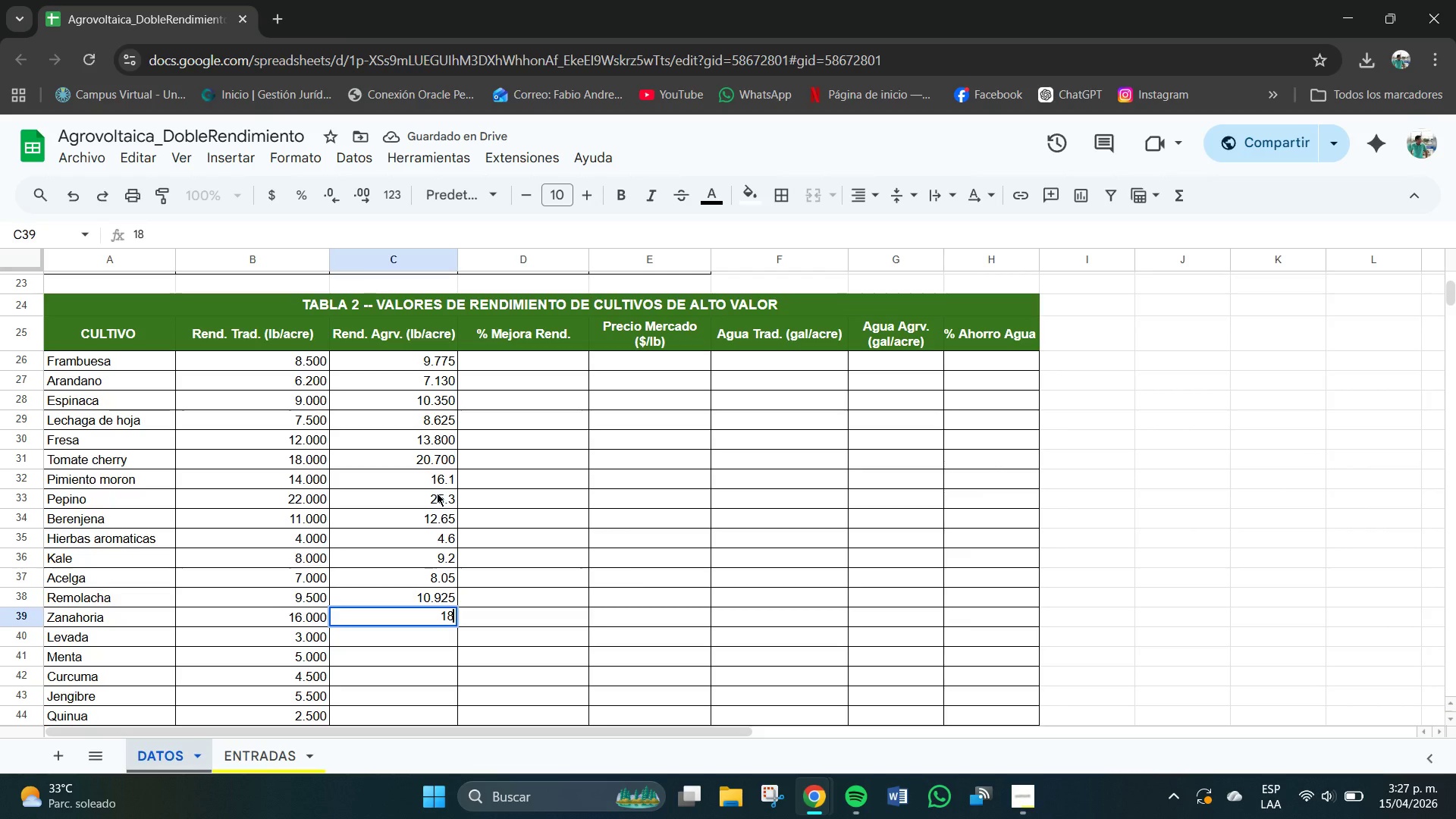 
key(NumpadDecimal)
 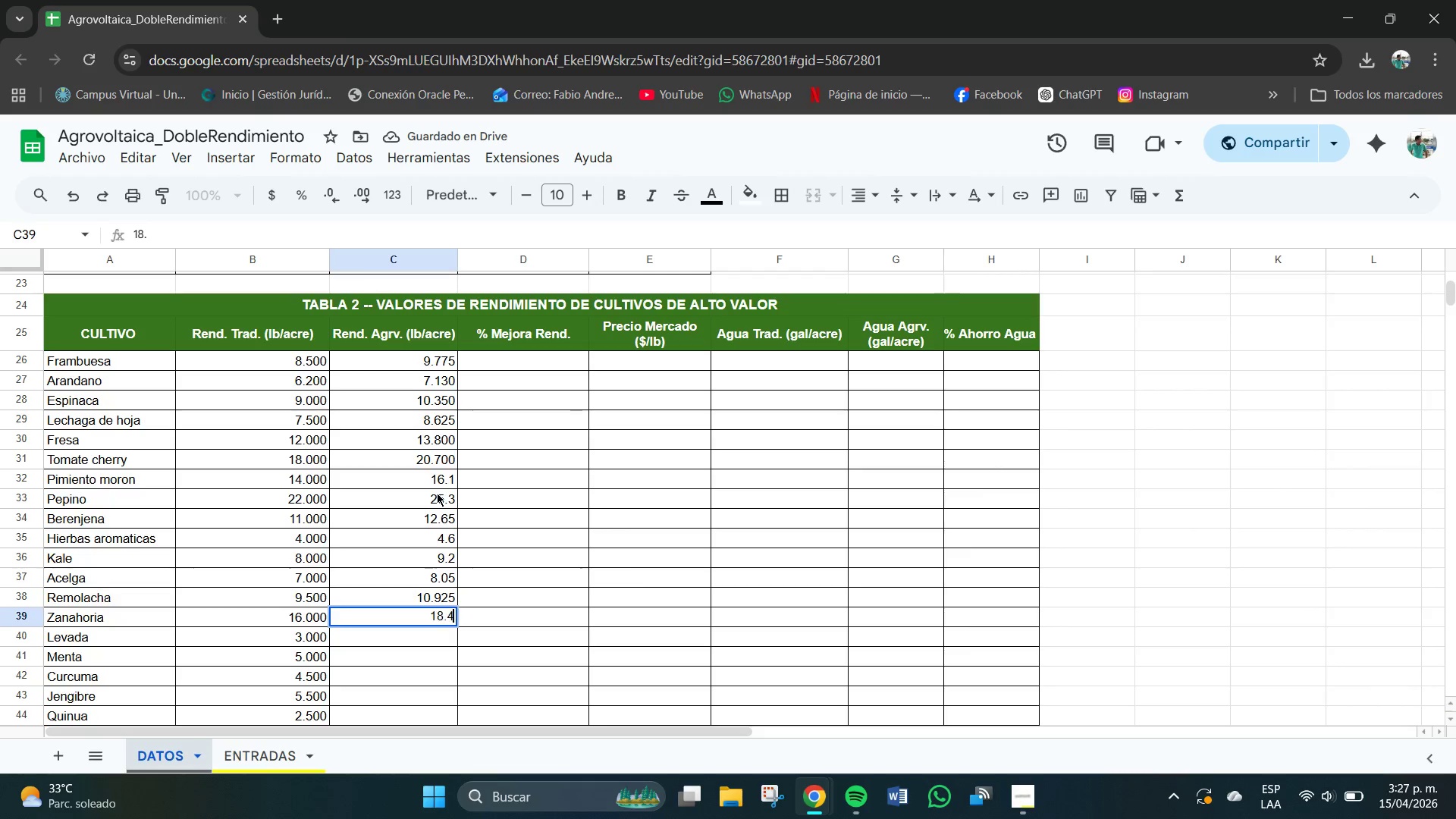 
key(Numpad4)
 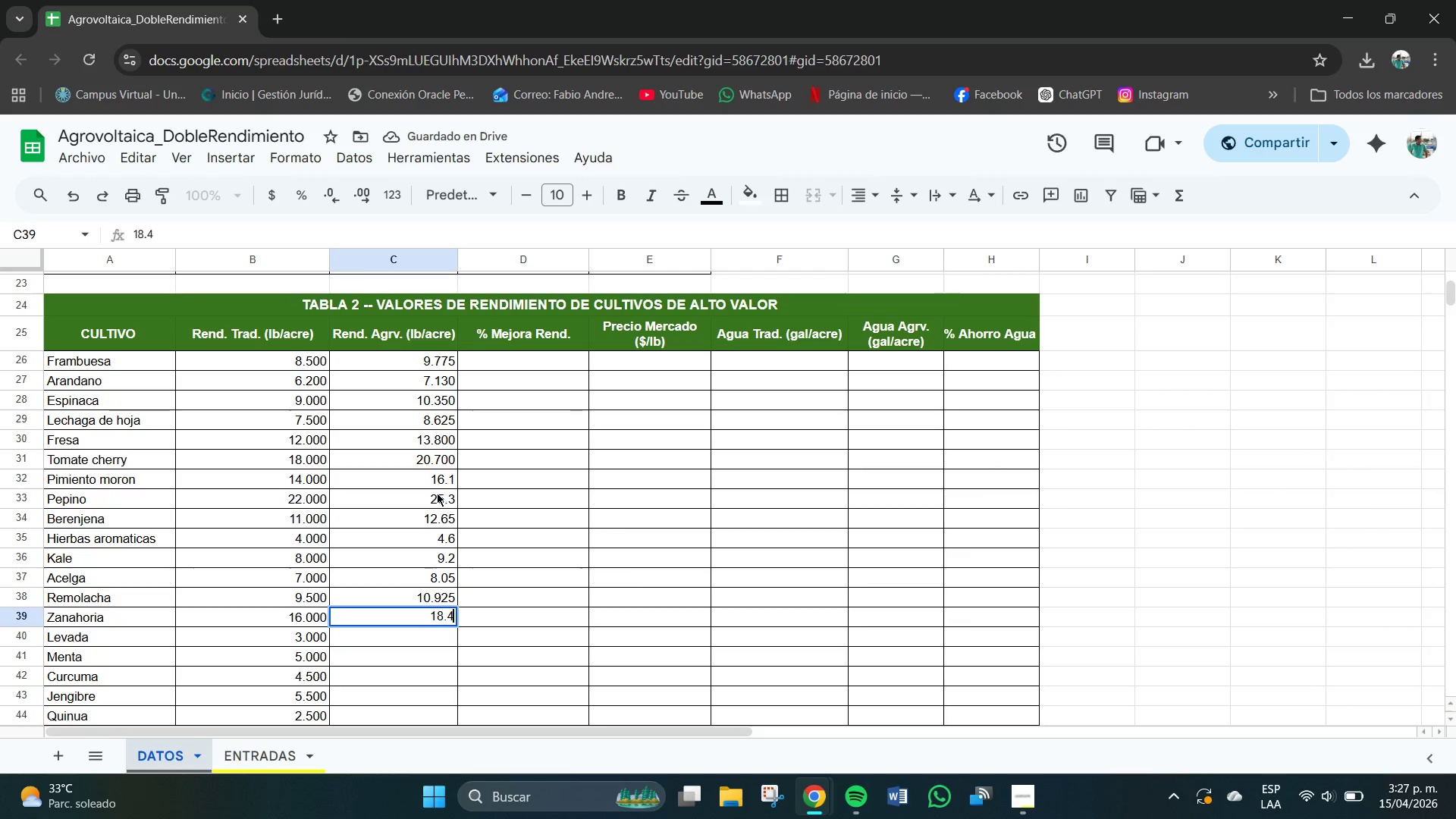 
key(Numpad0)
 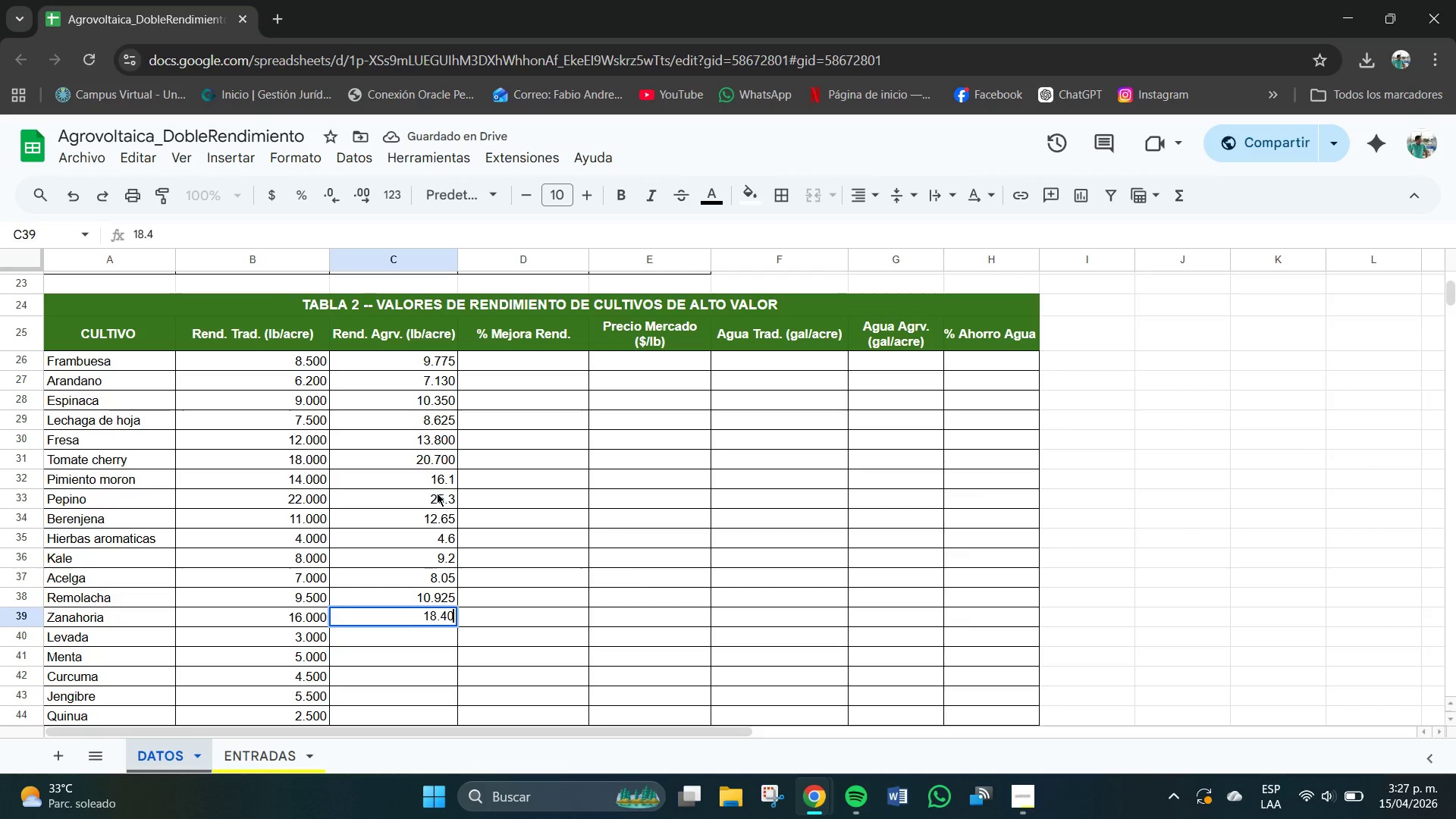 
key(Numpad0)
 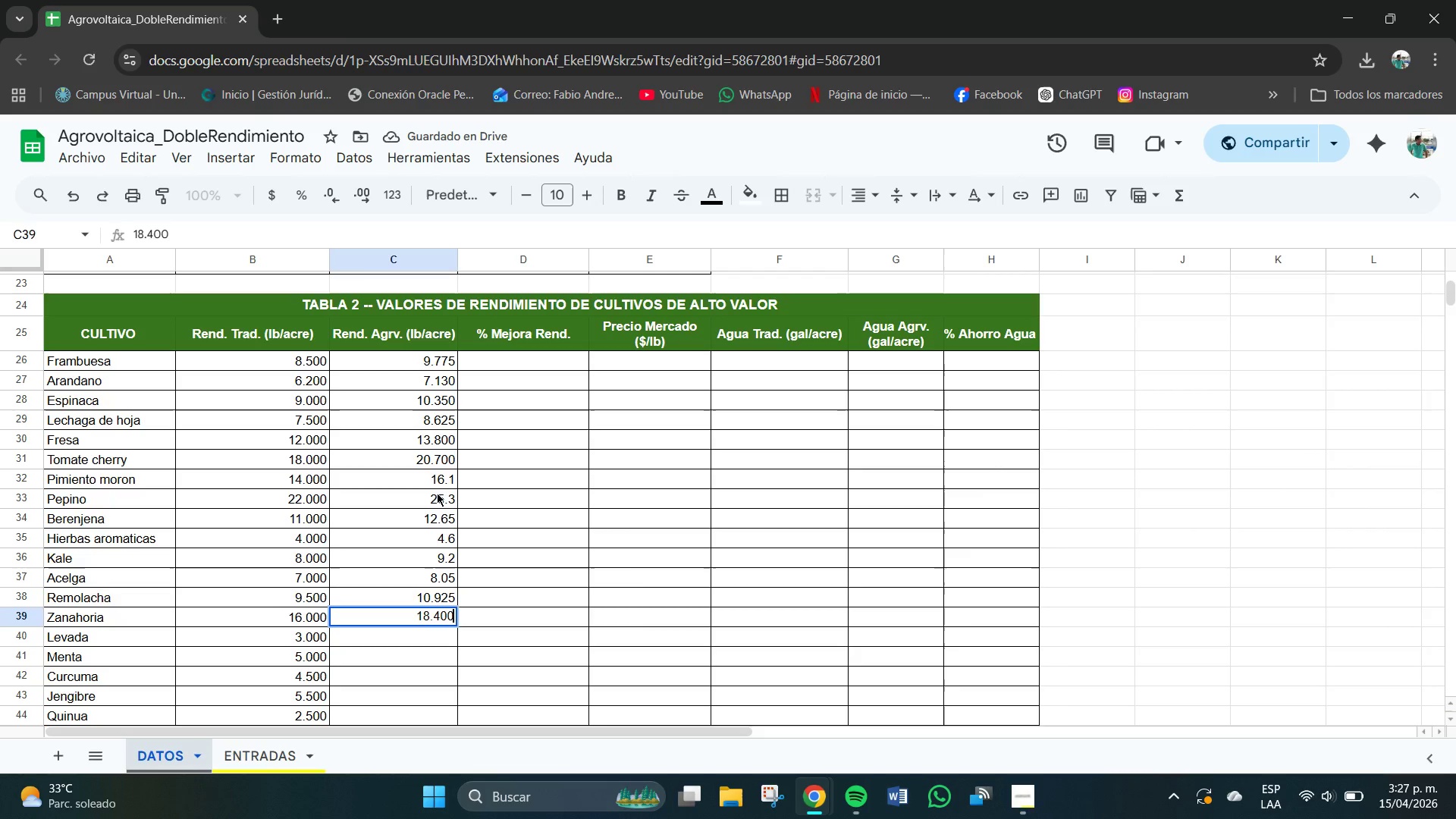 
key(NumpadEnter)
 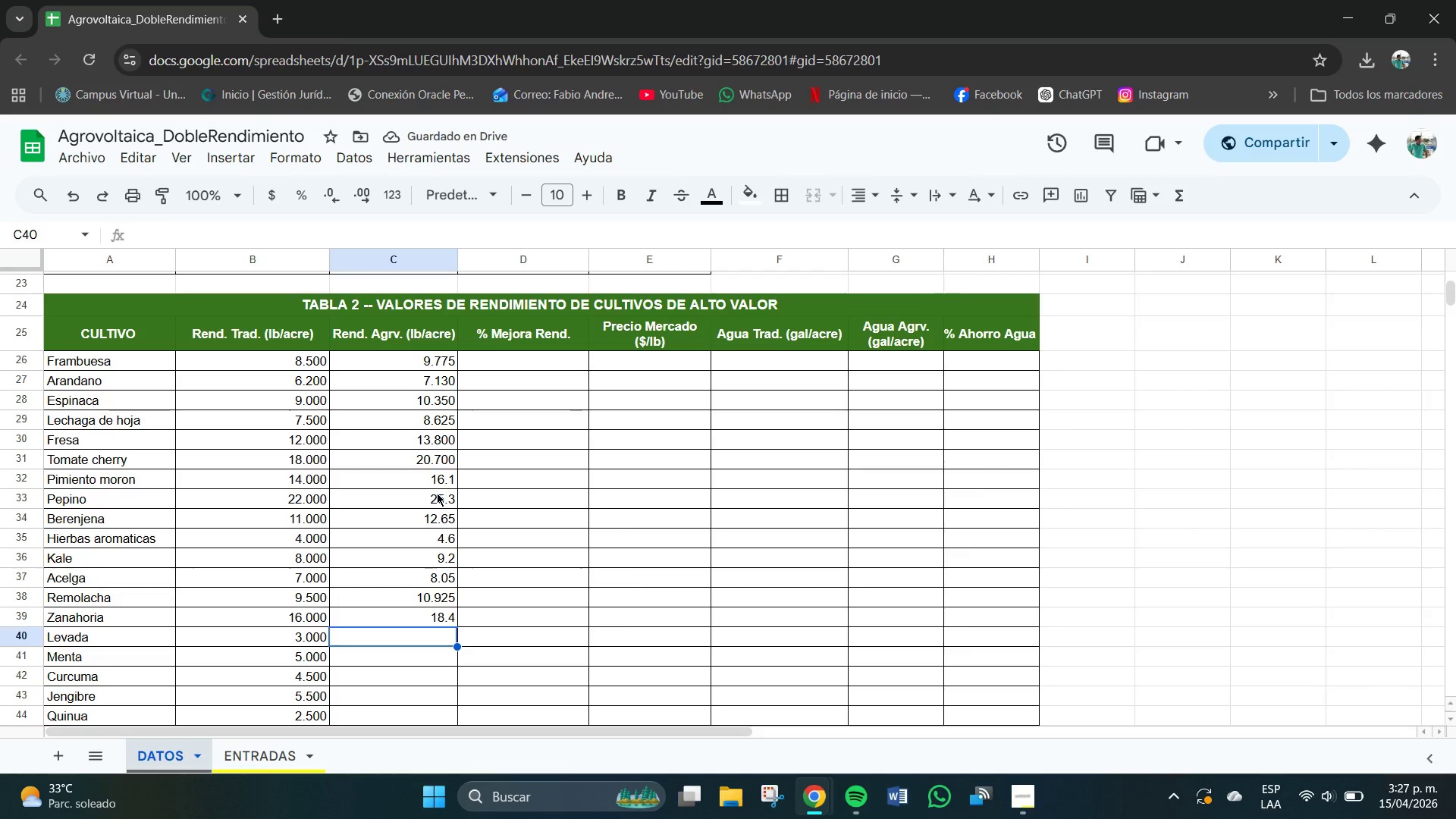 
key(Numpad3)
 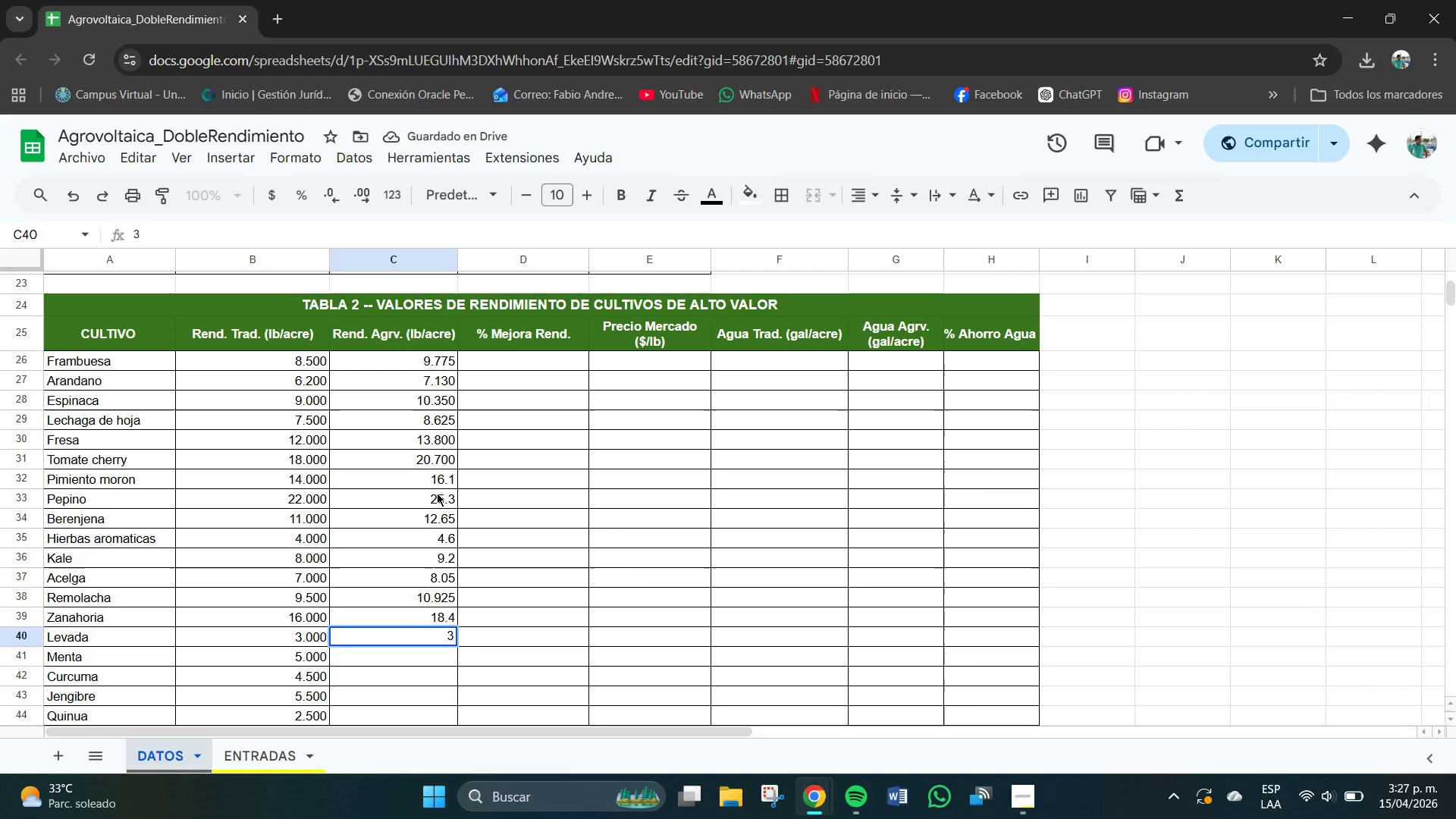 
key(NumpadDecimal)
 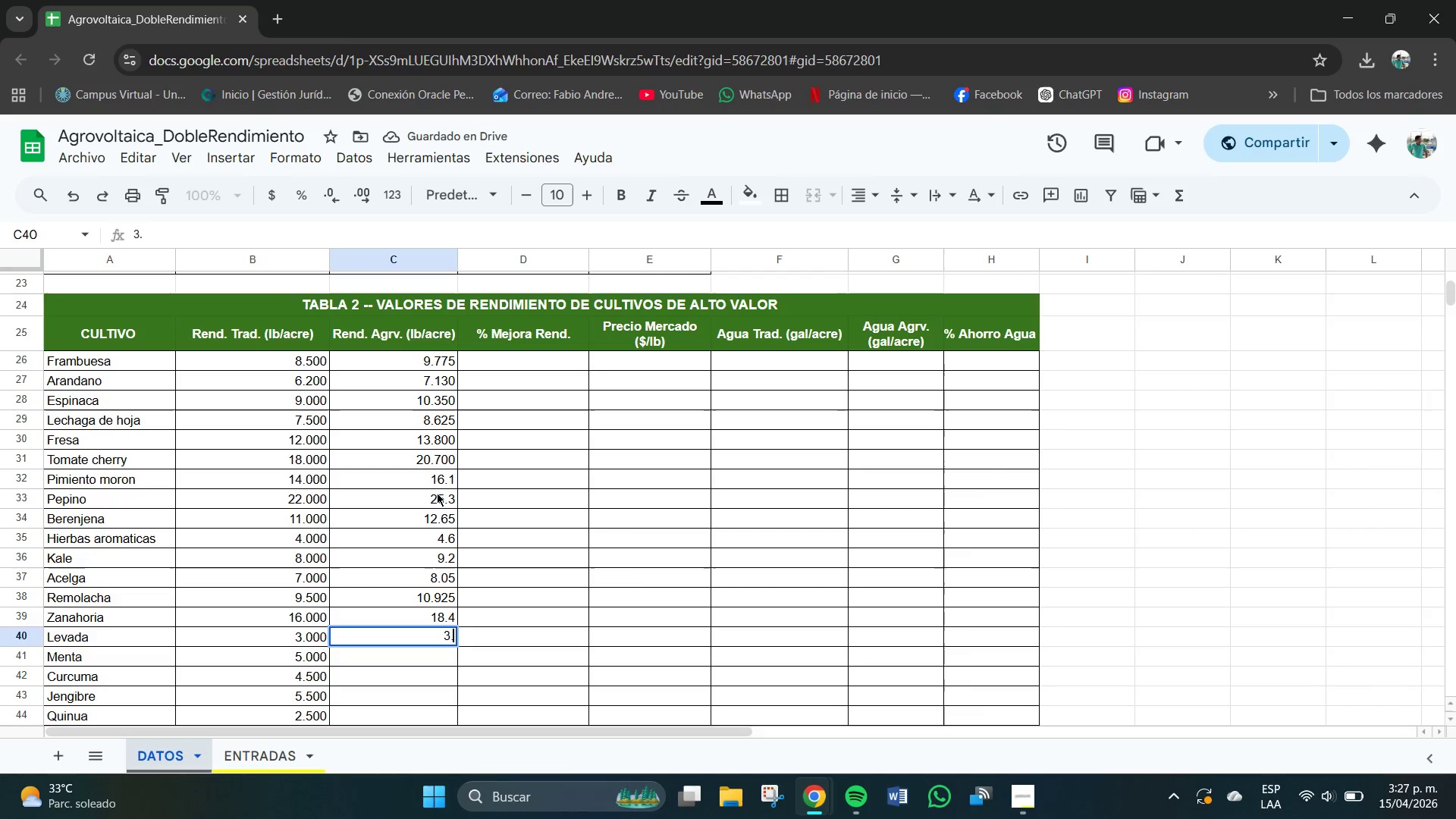 
key(Numpad4)
 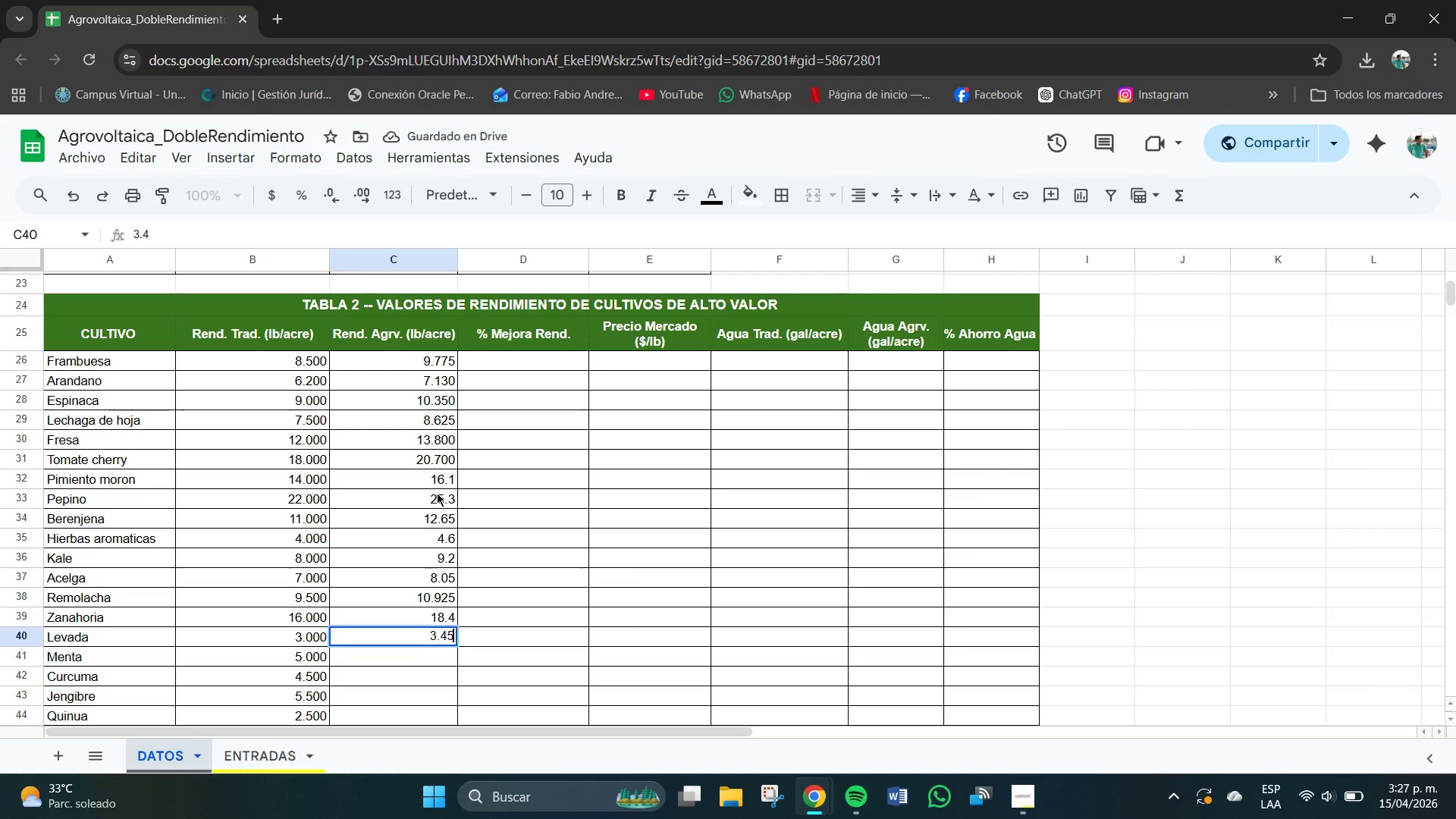 
key(Numpad5)
 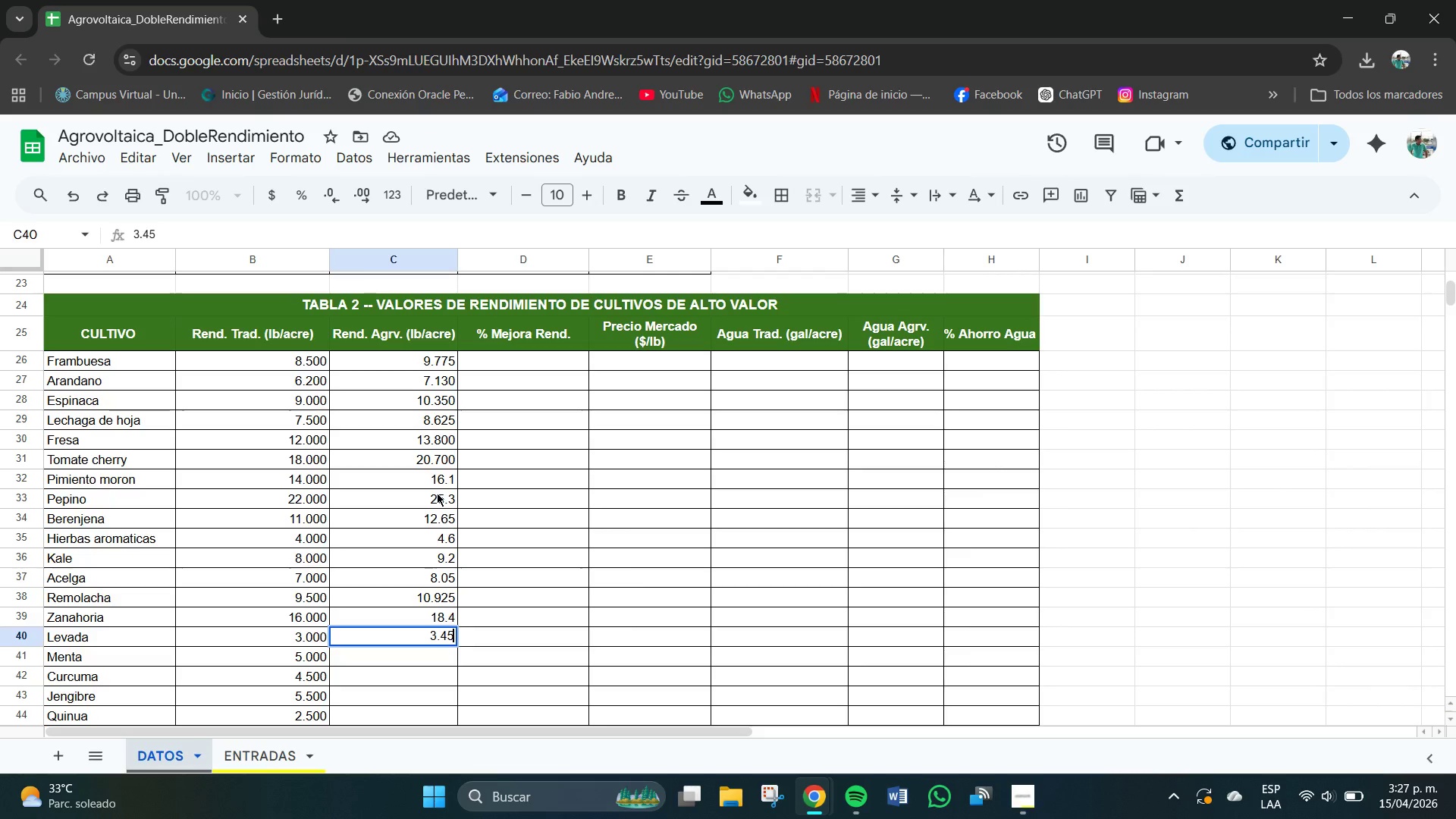 
key(Numpad0)
 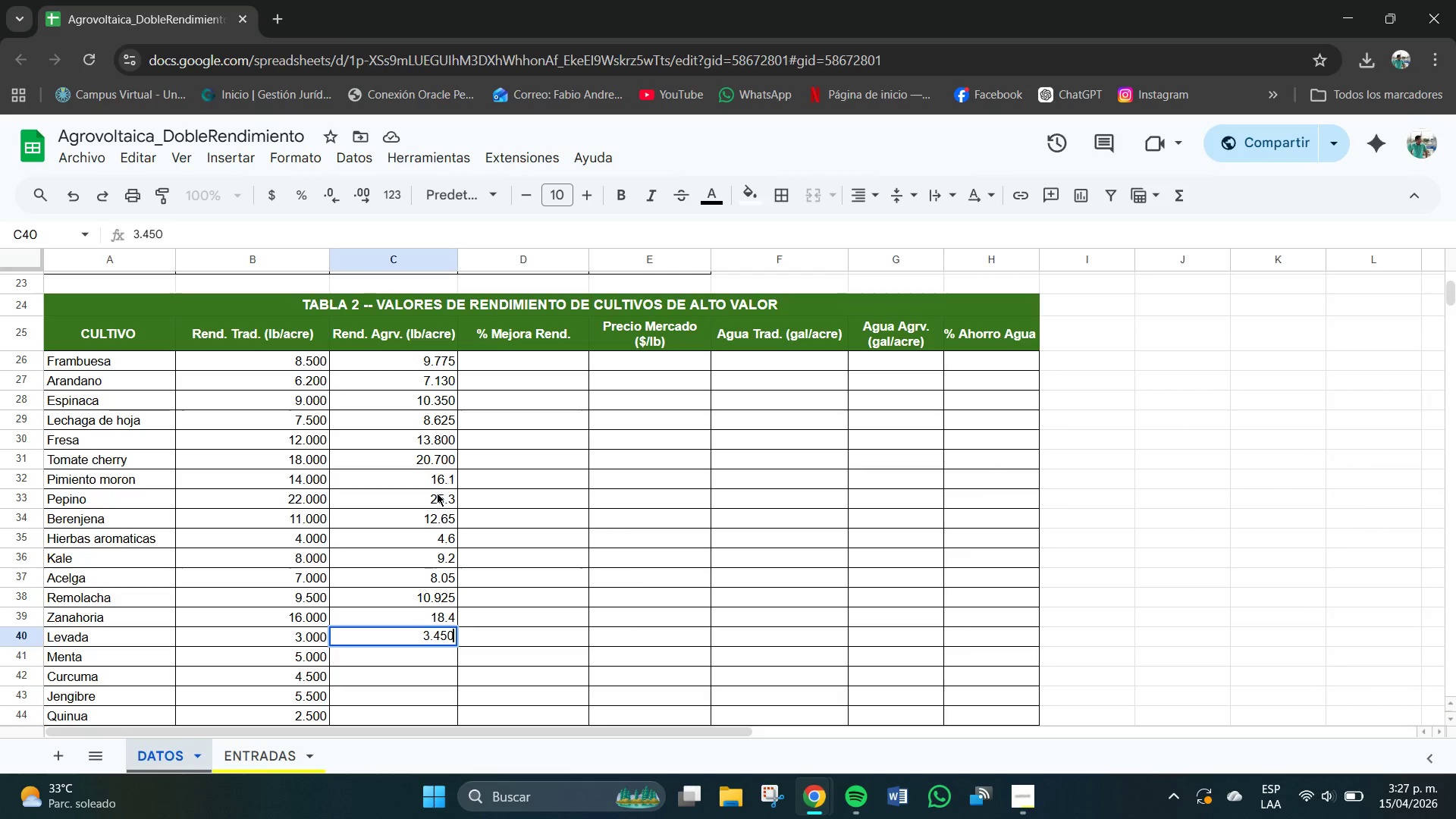 
key(NumpadEnter)
 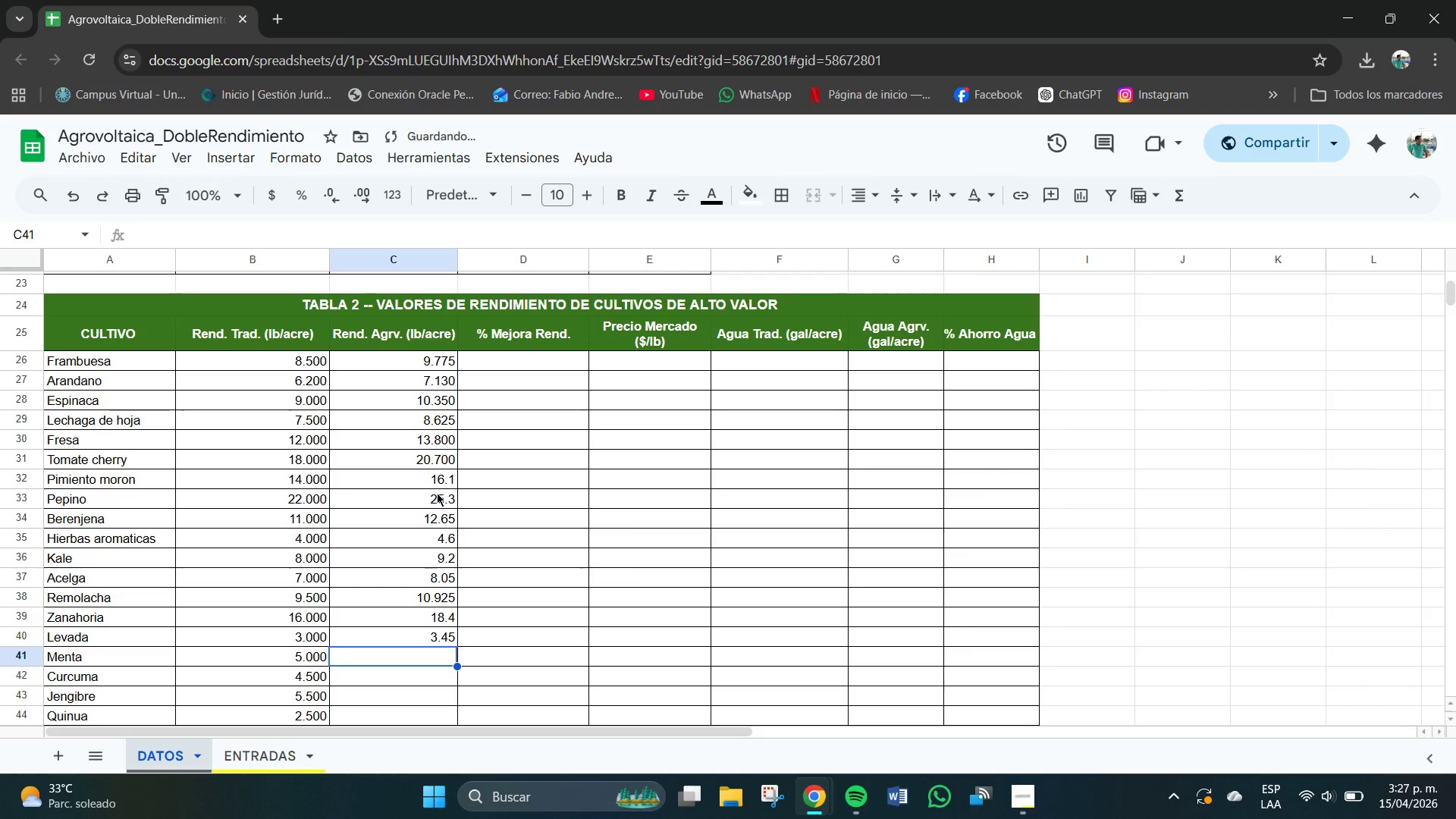 
key(Numpad5)
 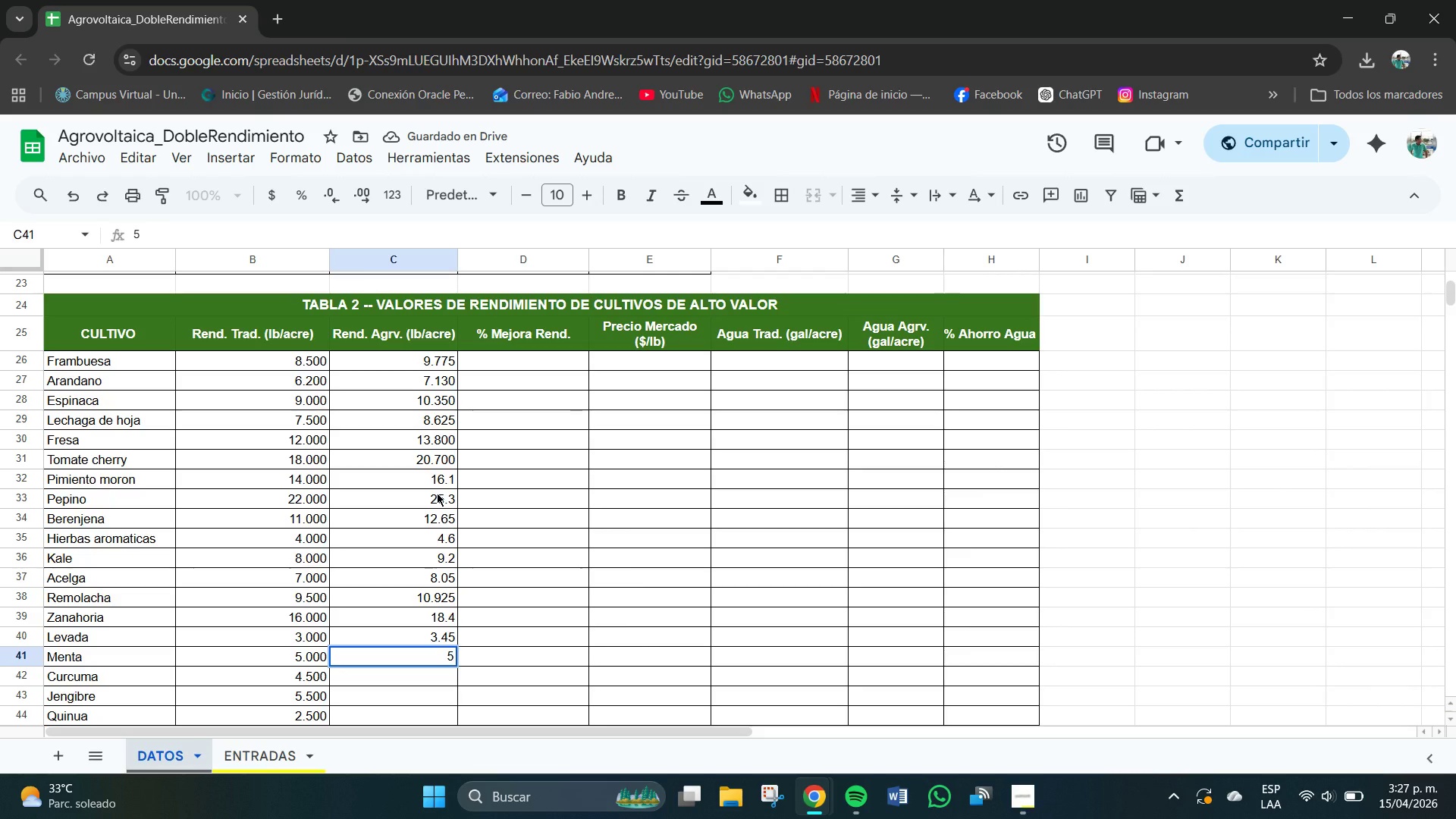 
key(NumpadDecimal)
 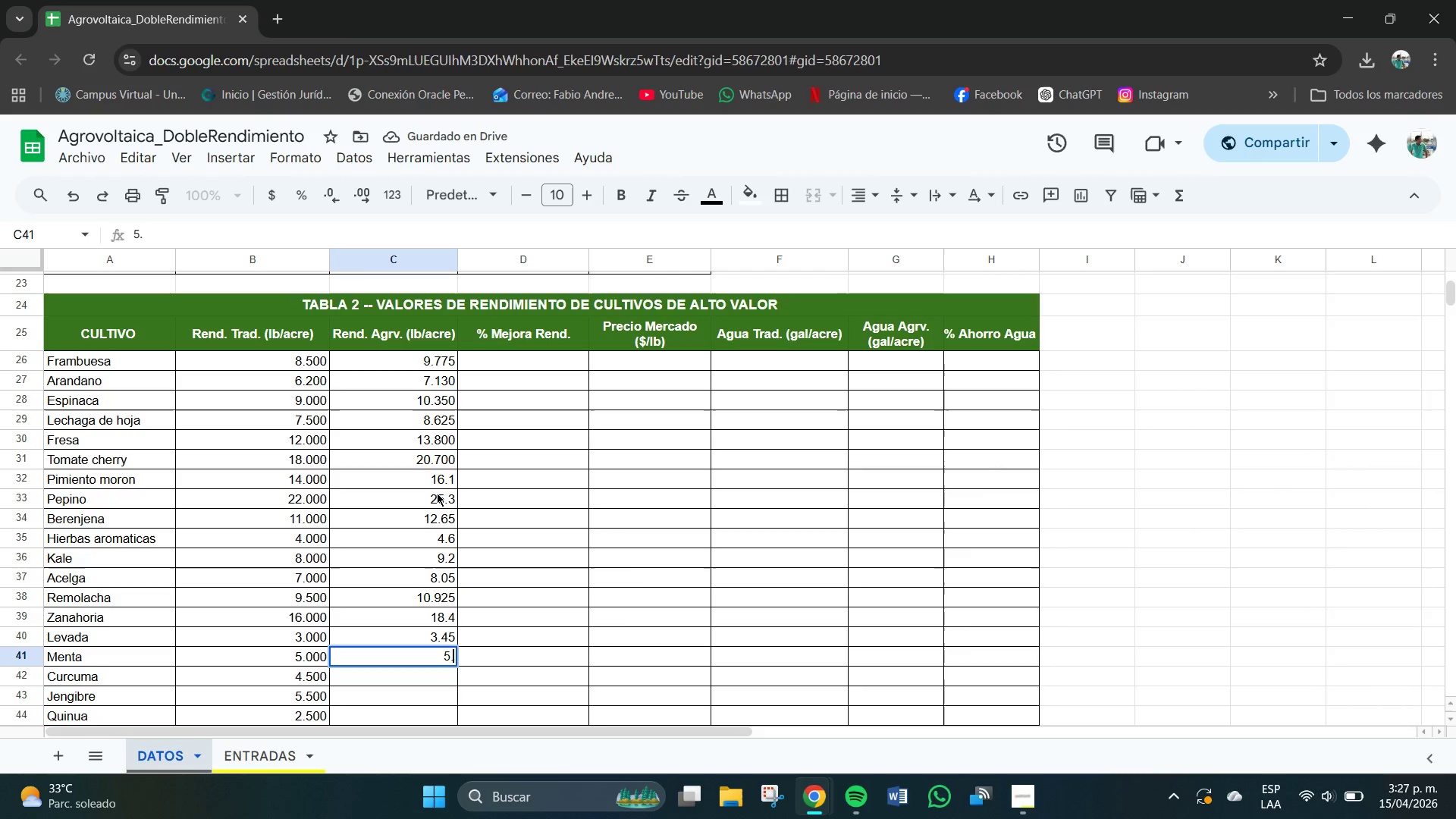 
key(Numpad7)
 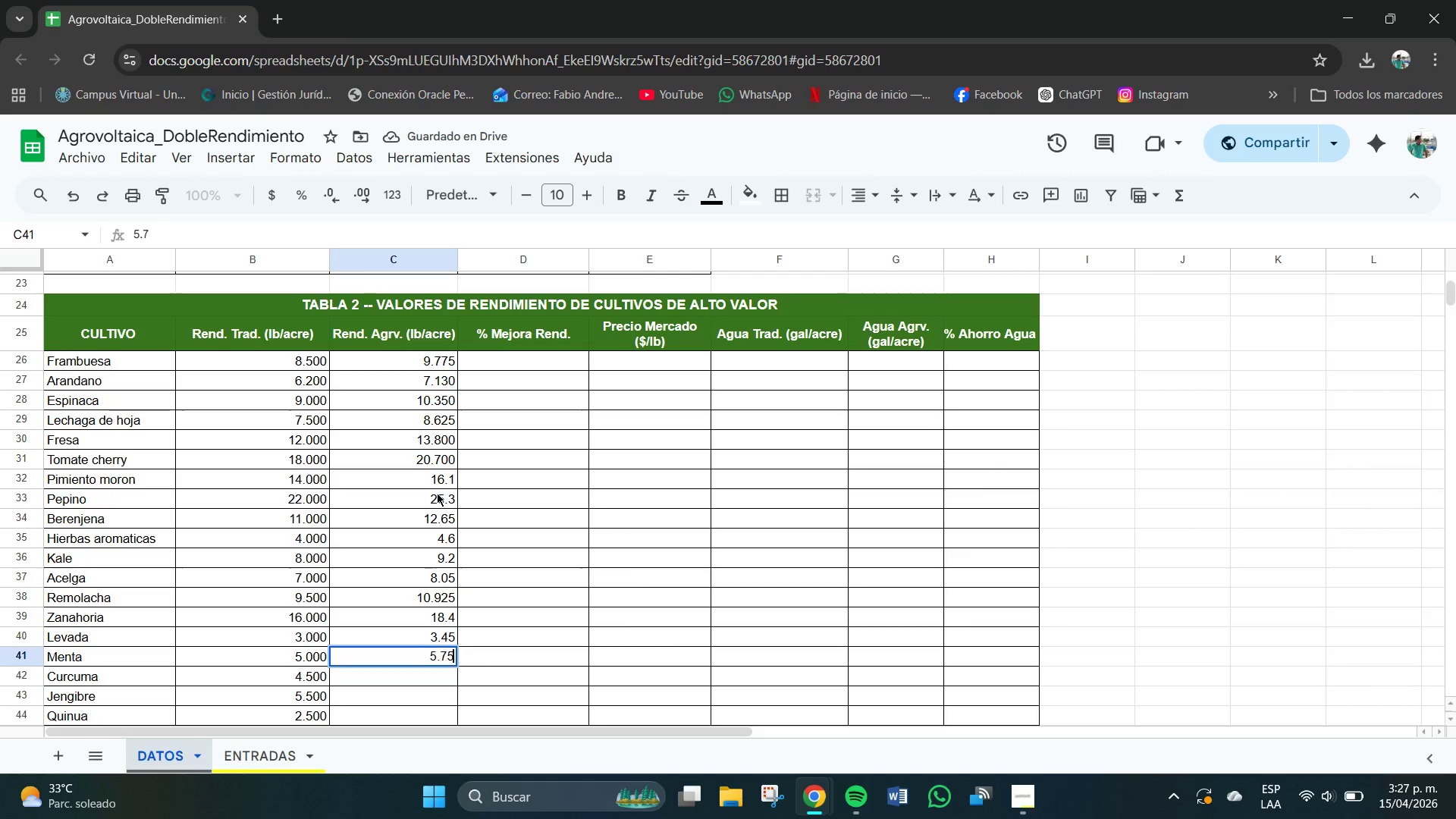 
key(Numpad5)
 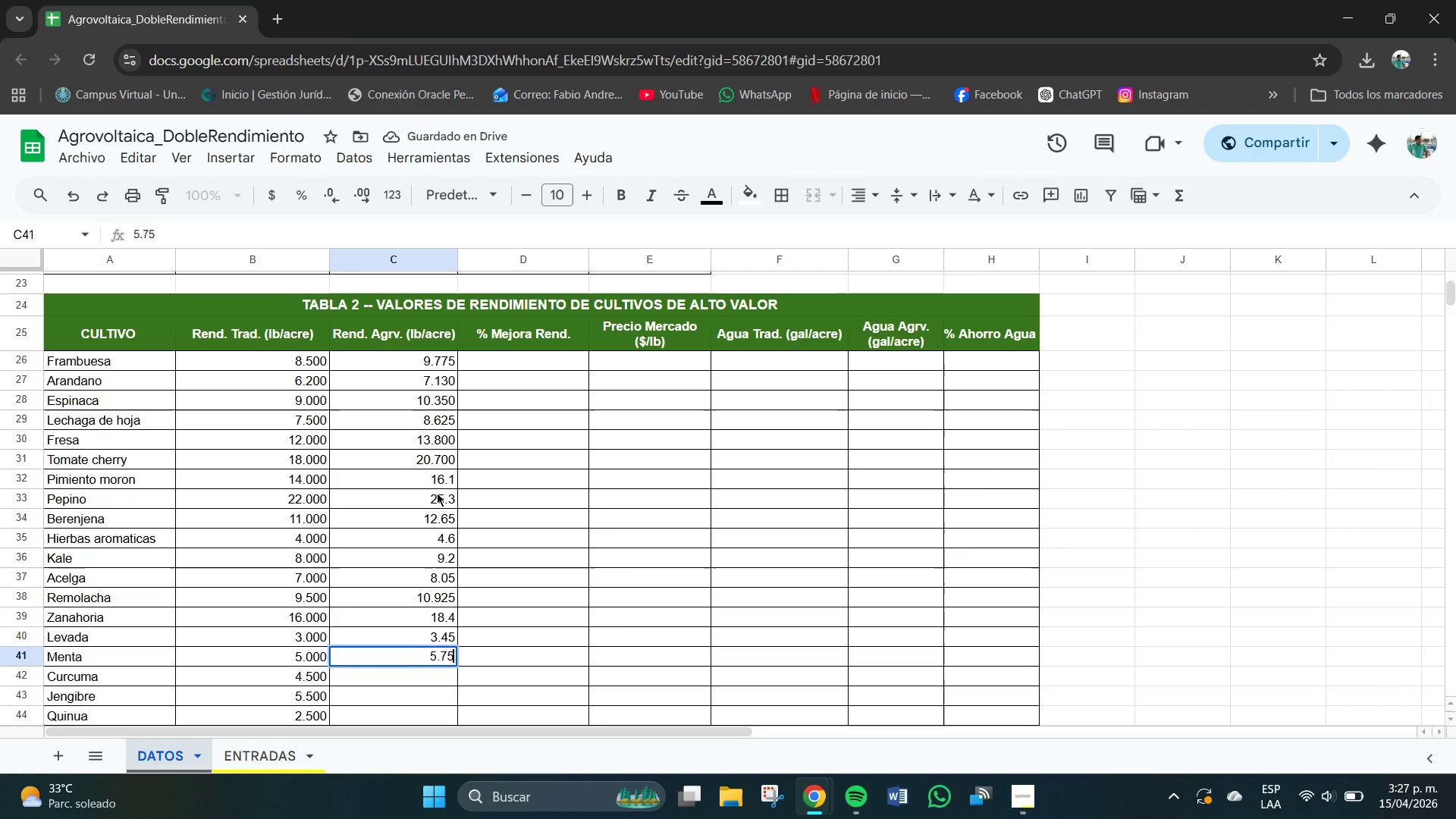 
key(Numpad0)
 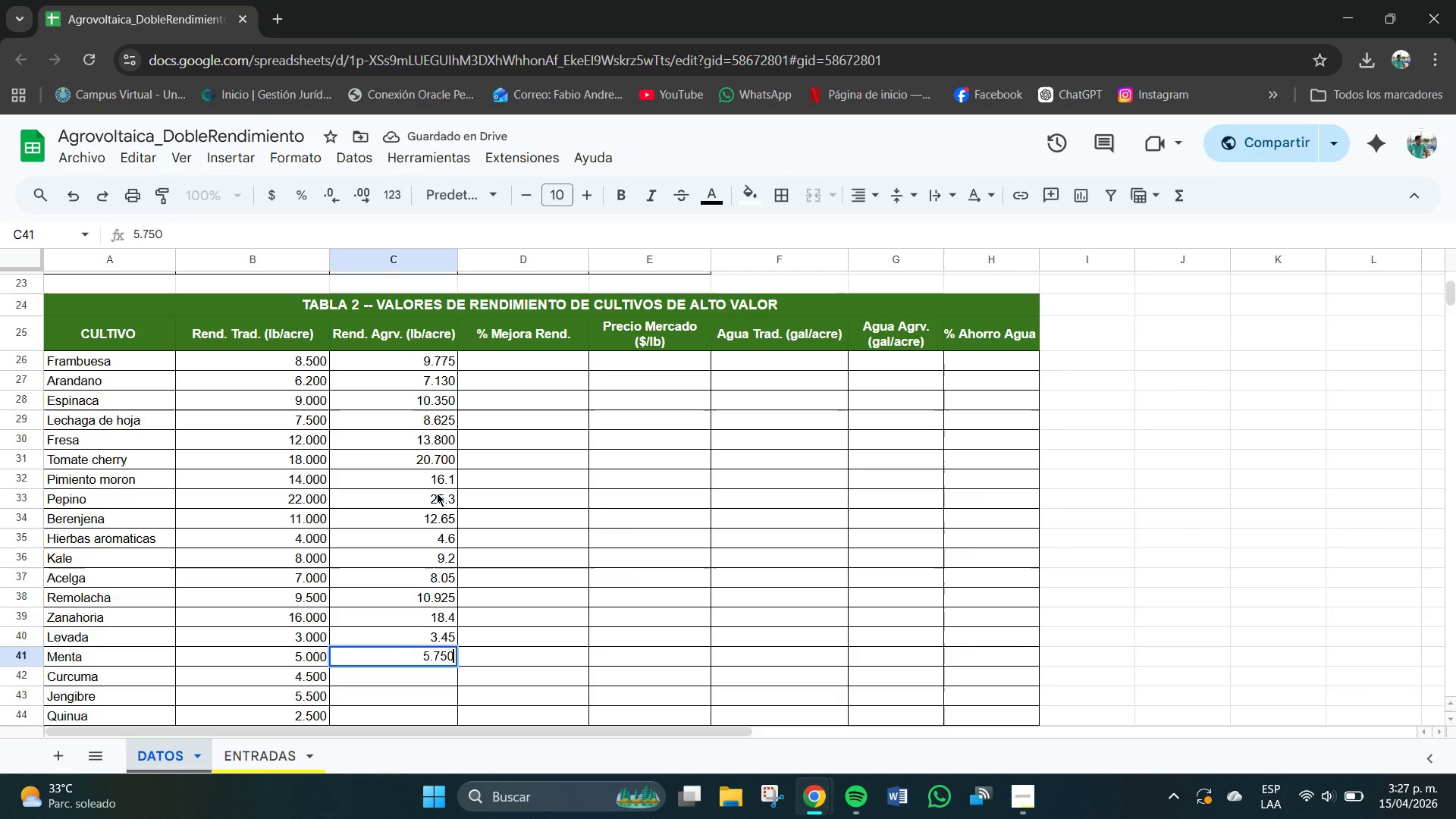 
key(NumpadEnter)
 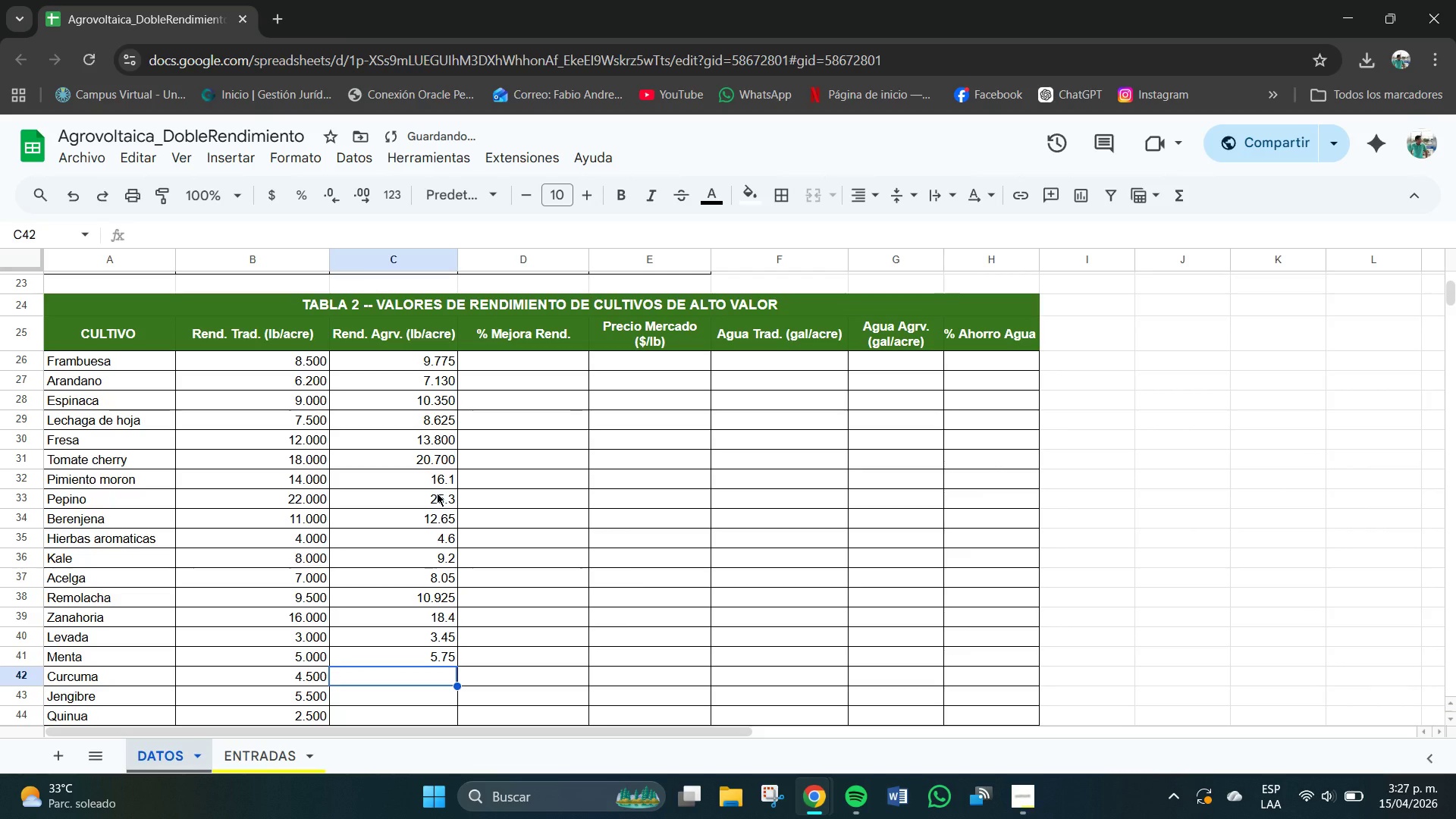 
key(Numpad5)
 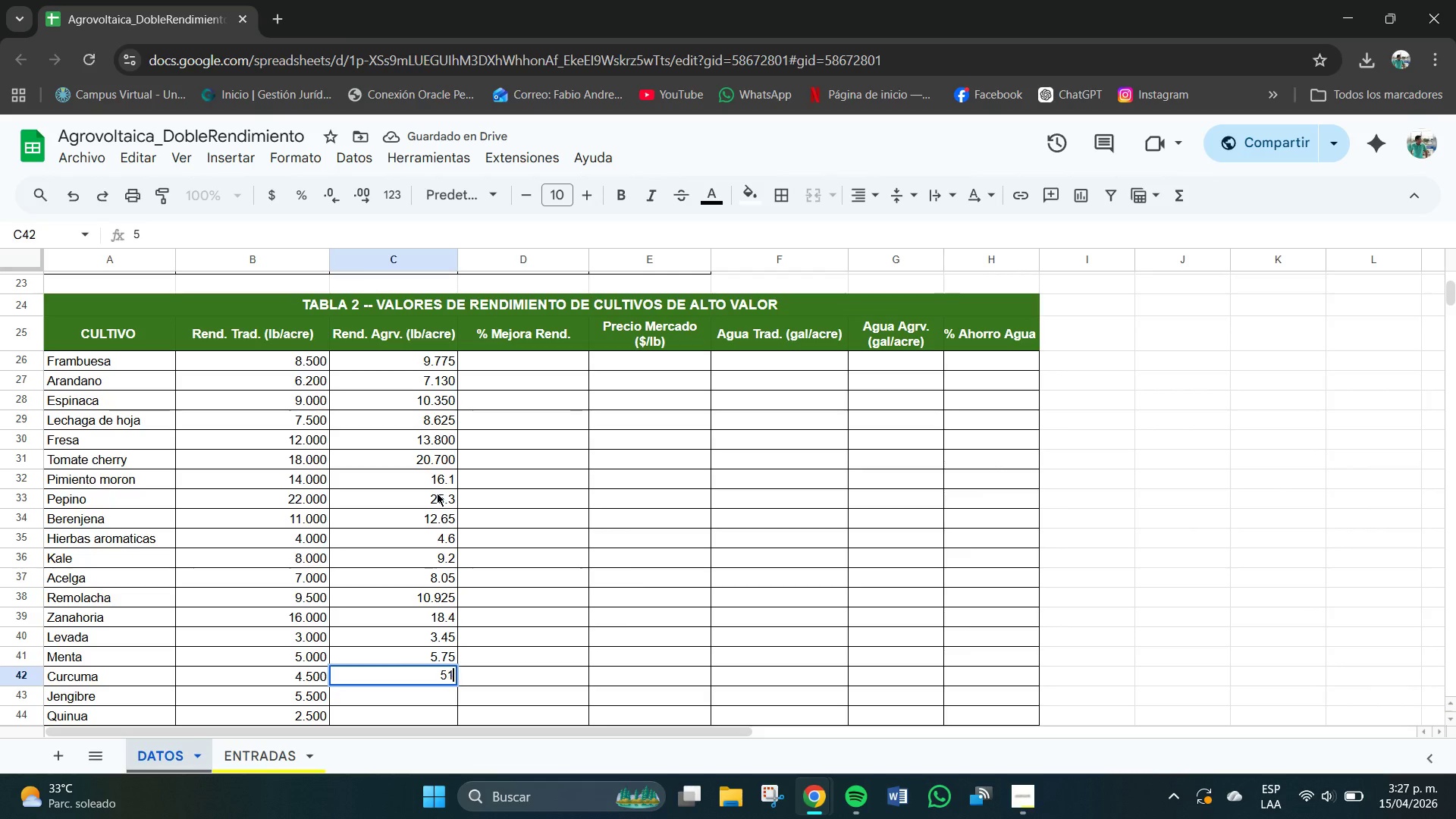 
key(Numpad1)
 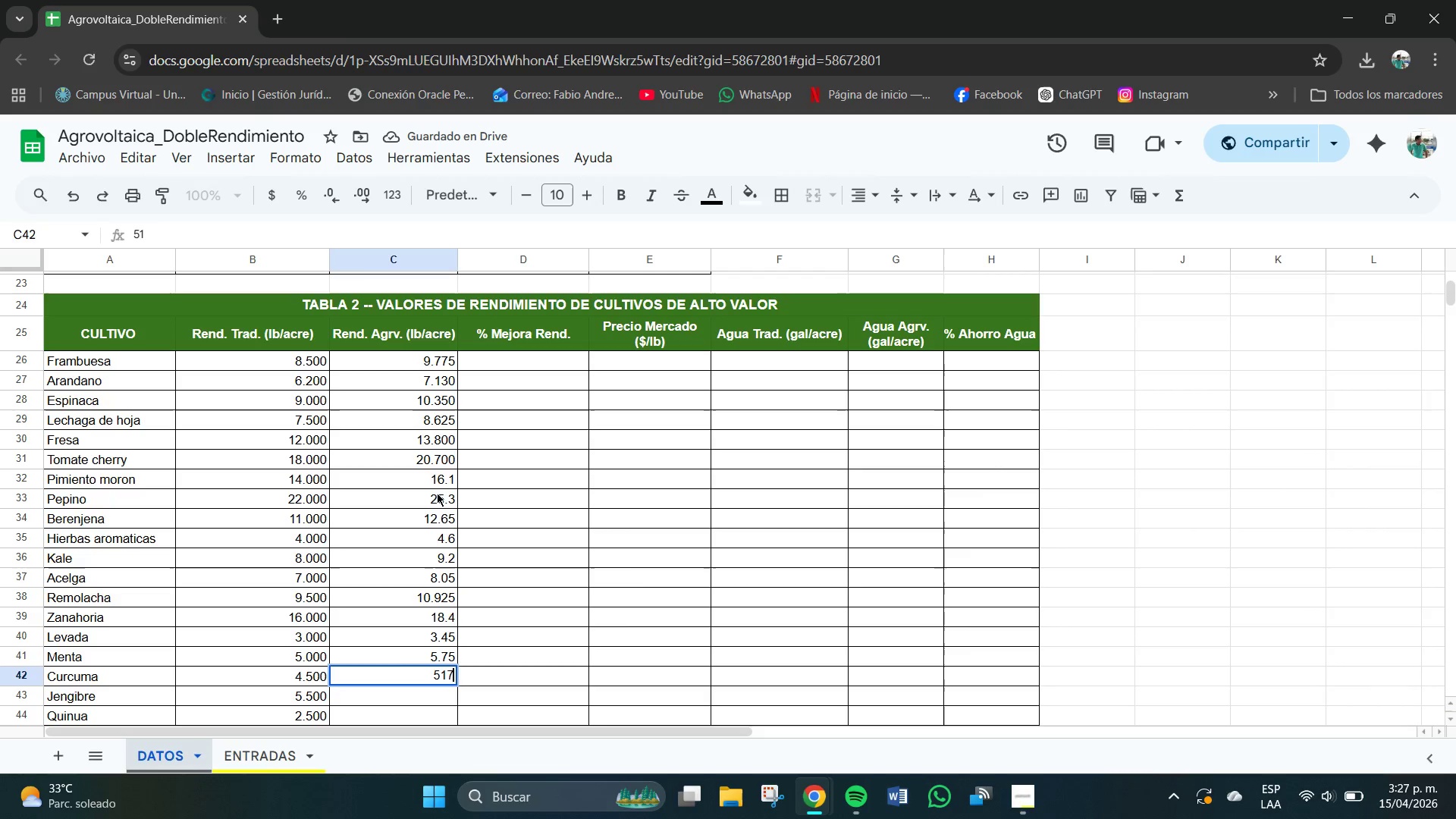 
key(Numpad7)
 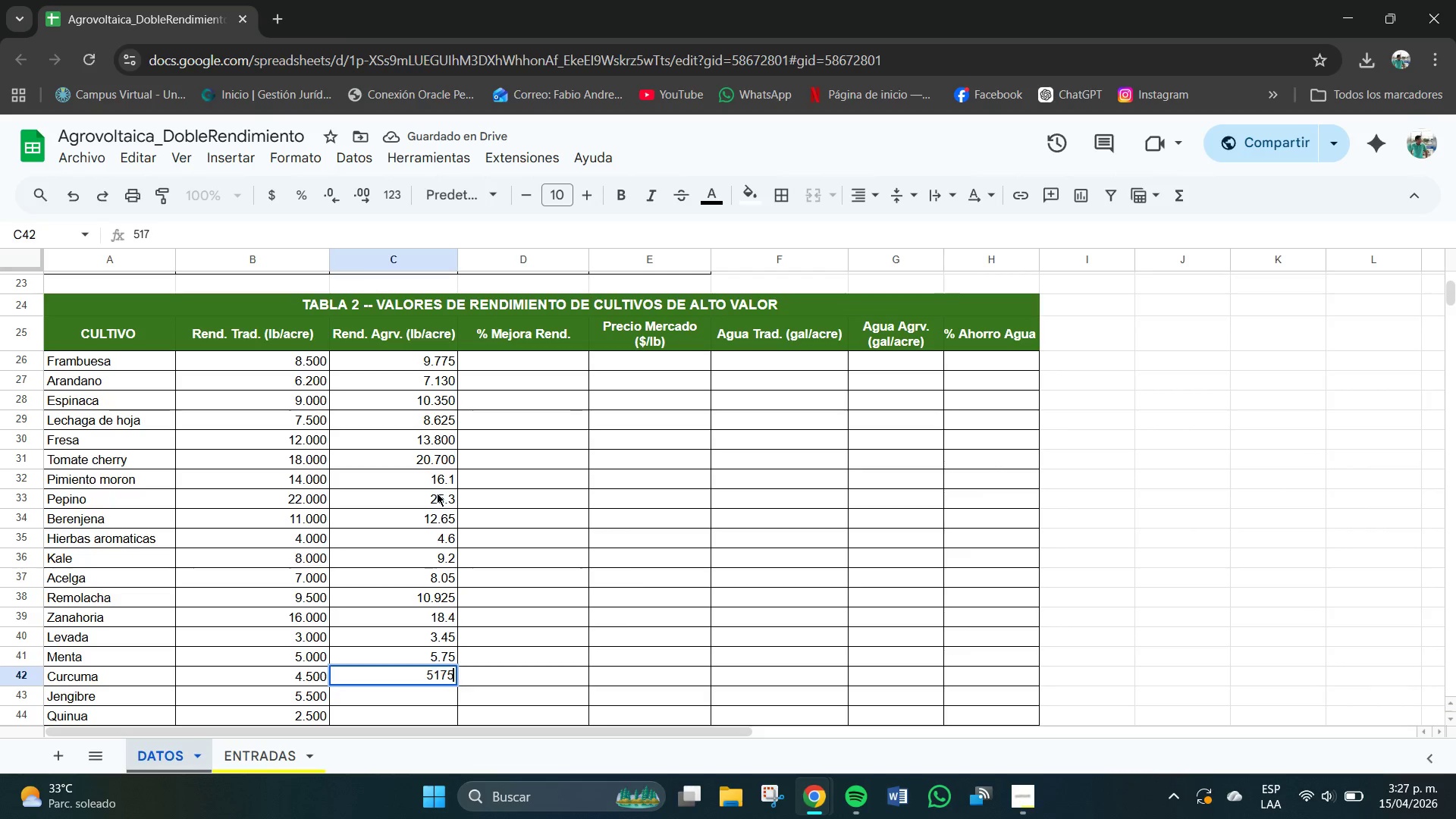 
key(Numpad5)
 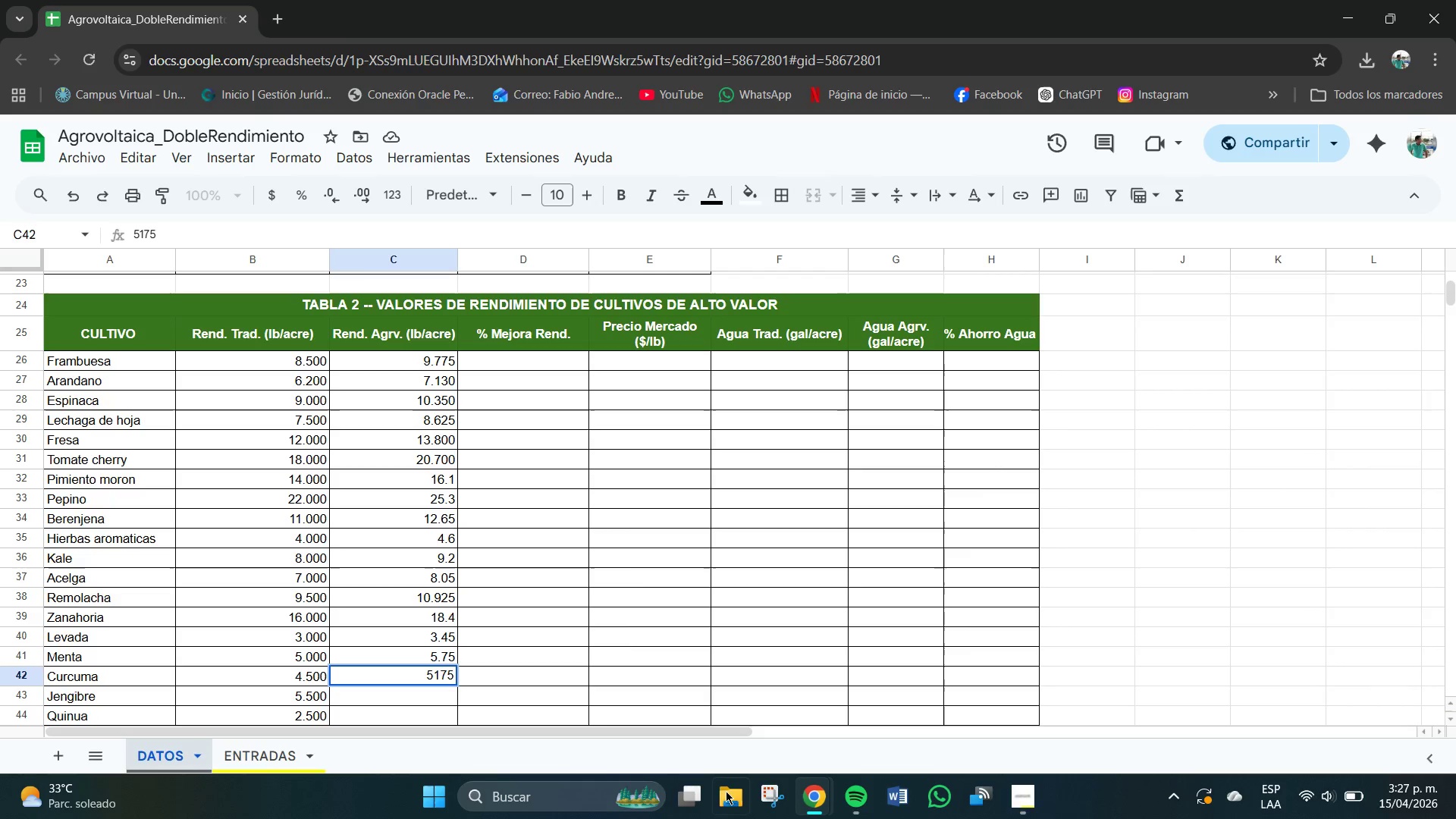 
left_click([435, 673])
 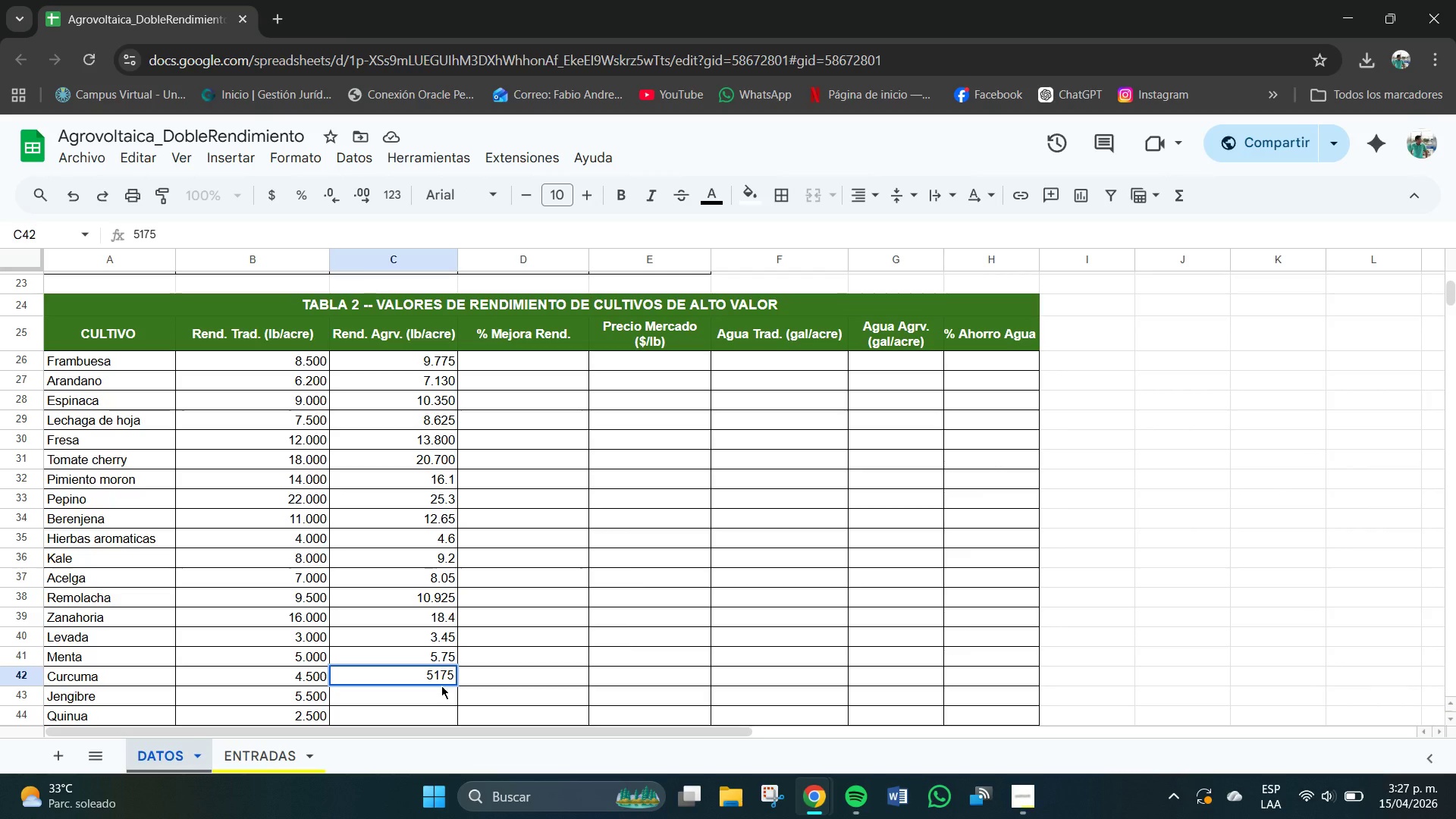 
key(NumpadDecimal)
 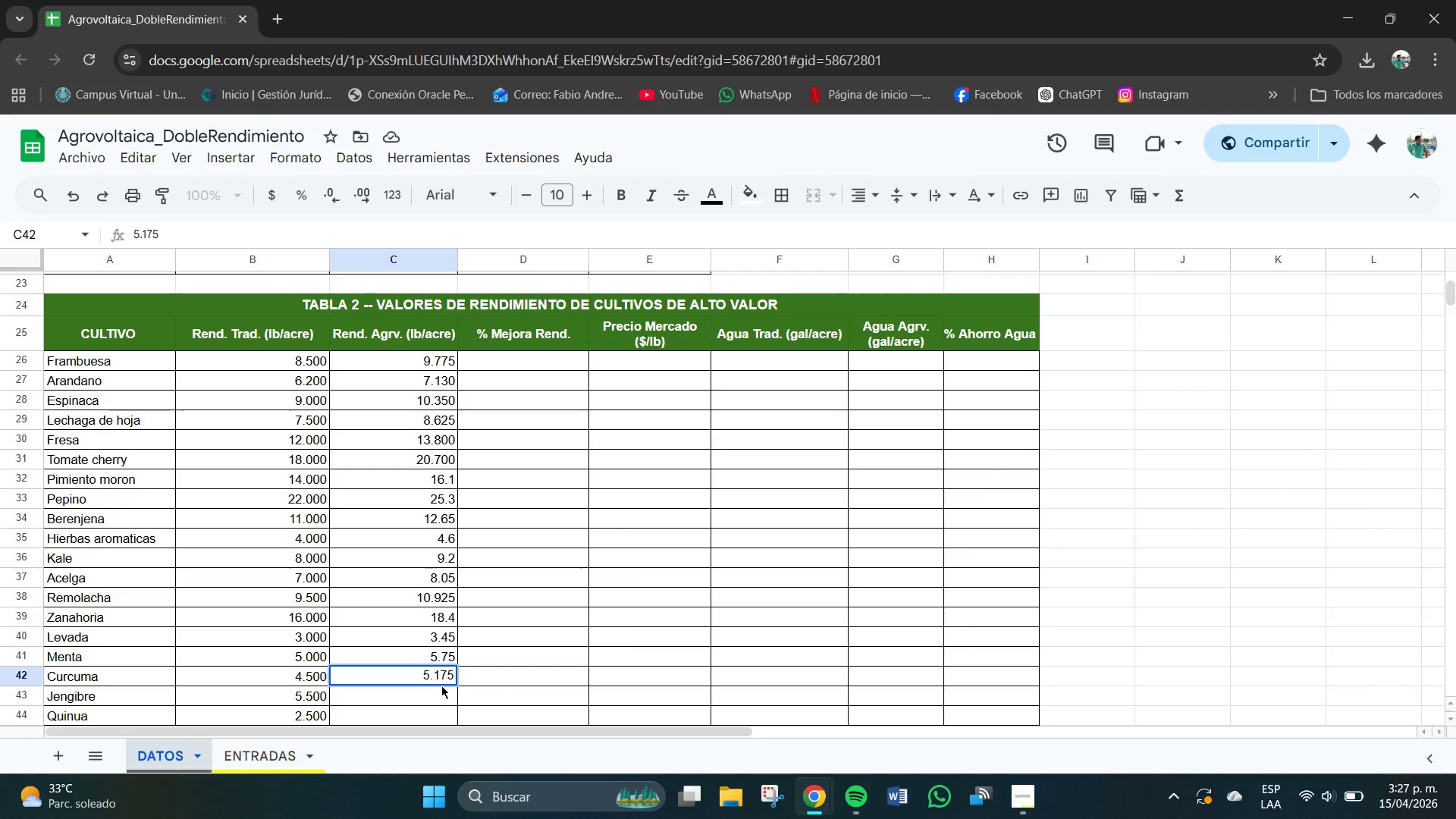 
key(NumpadEnter)
 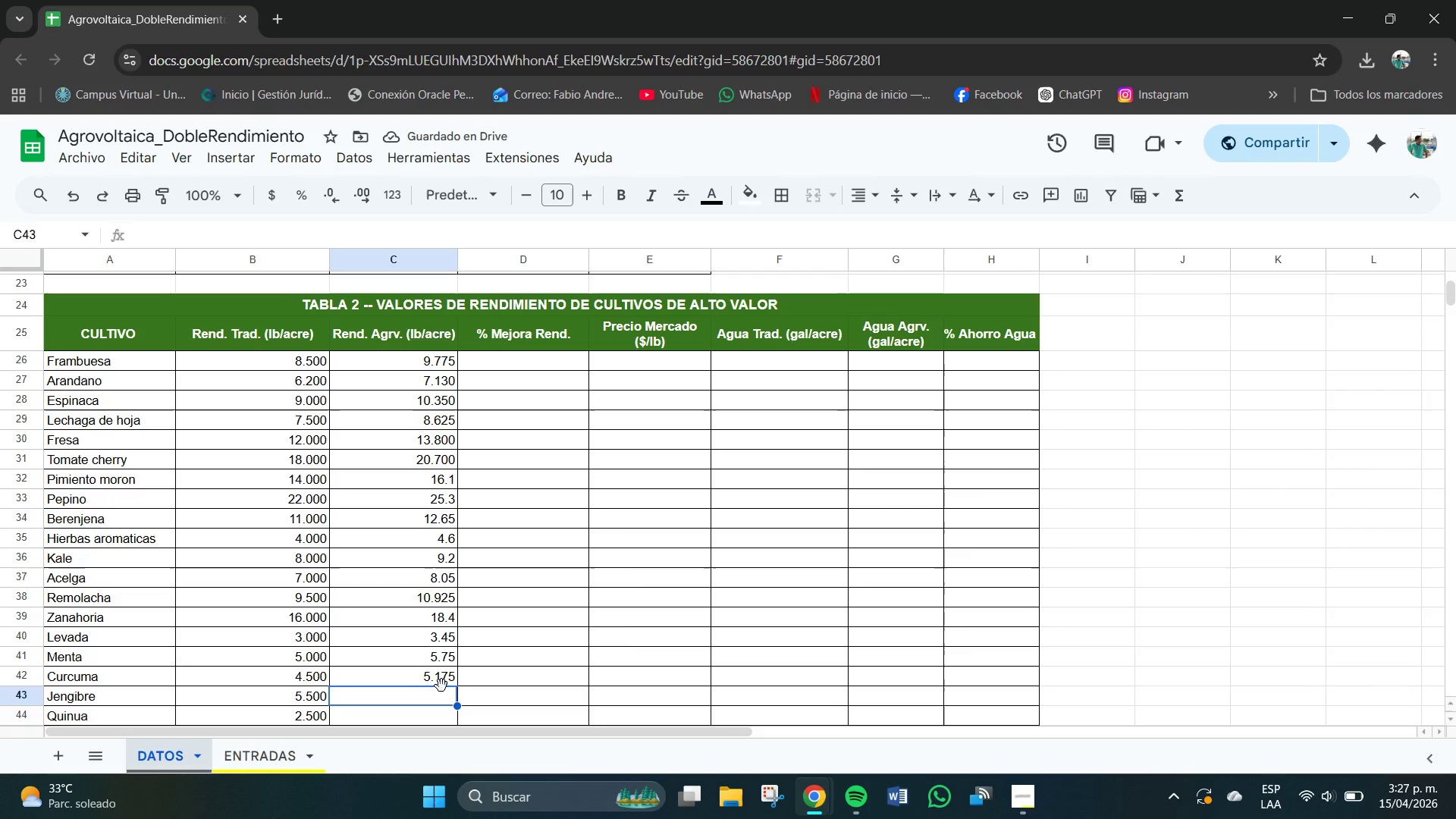 
key(Numpad6)
 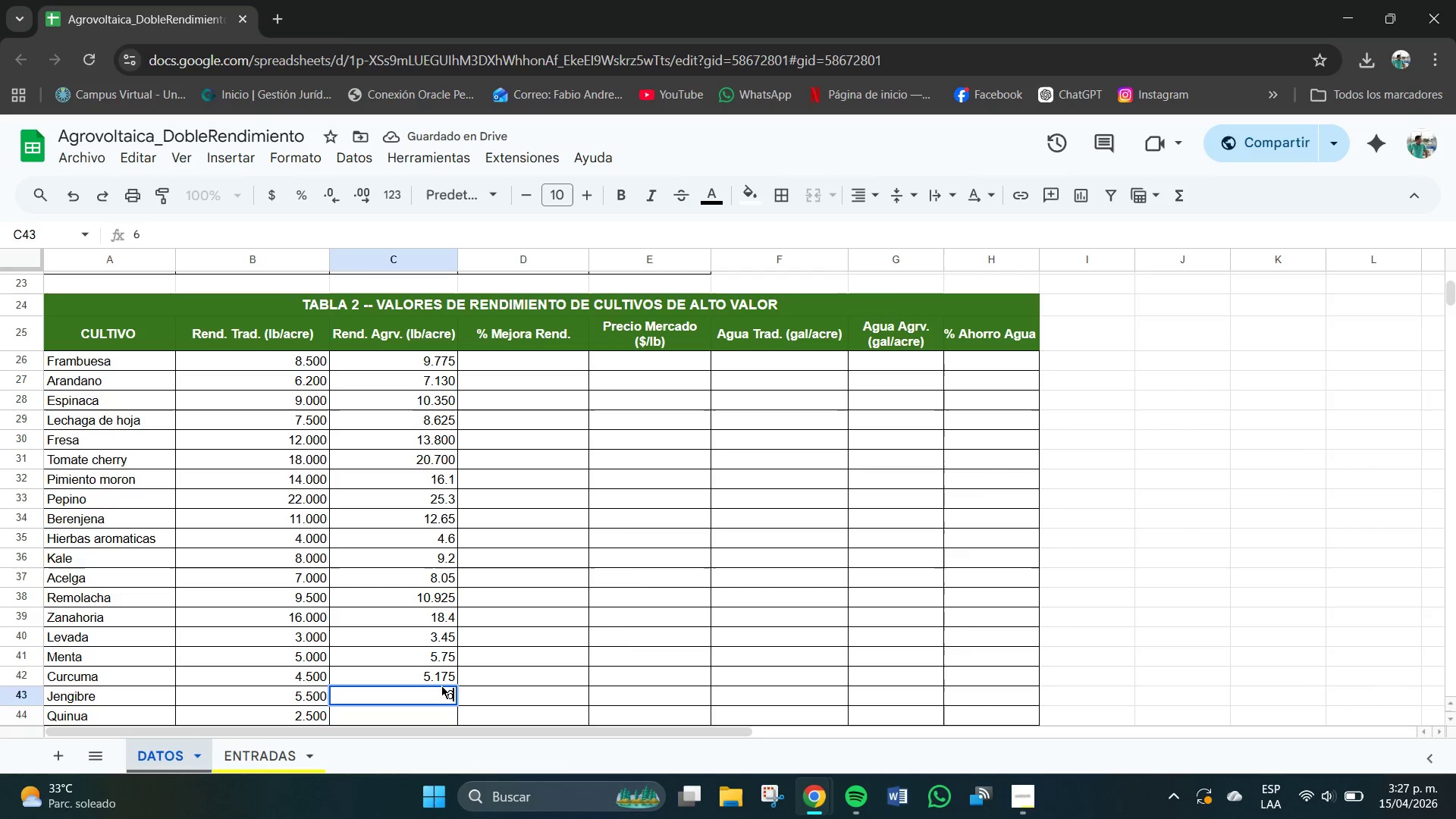 
key(Numpad3)
 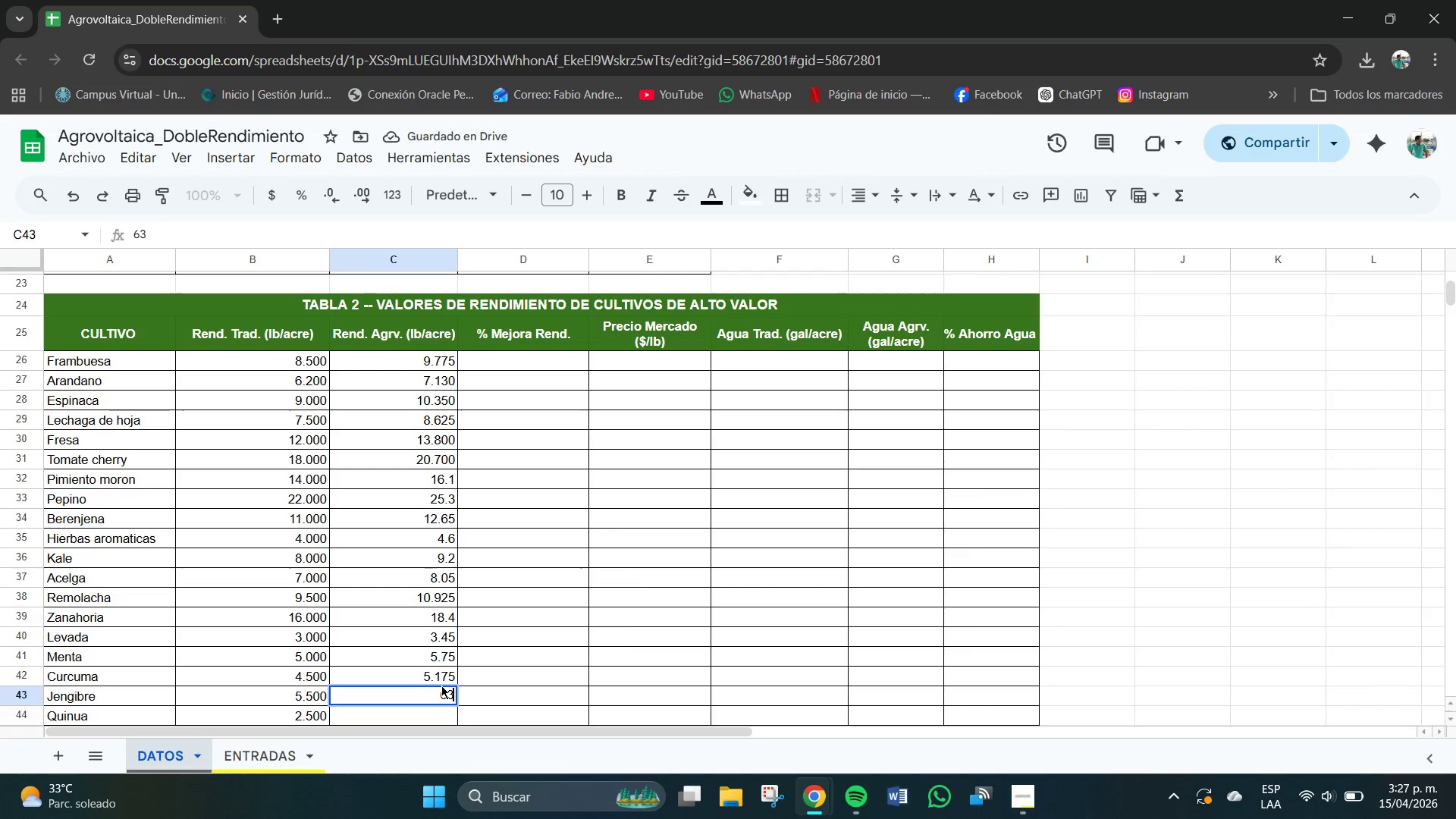 
key(Numpad2)
 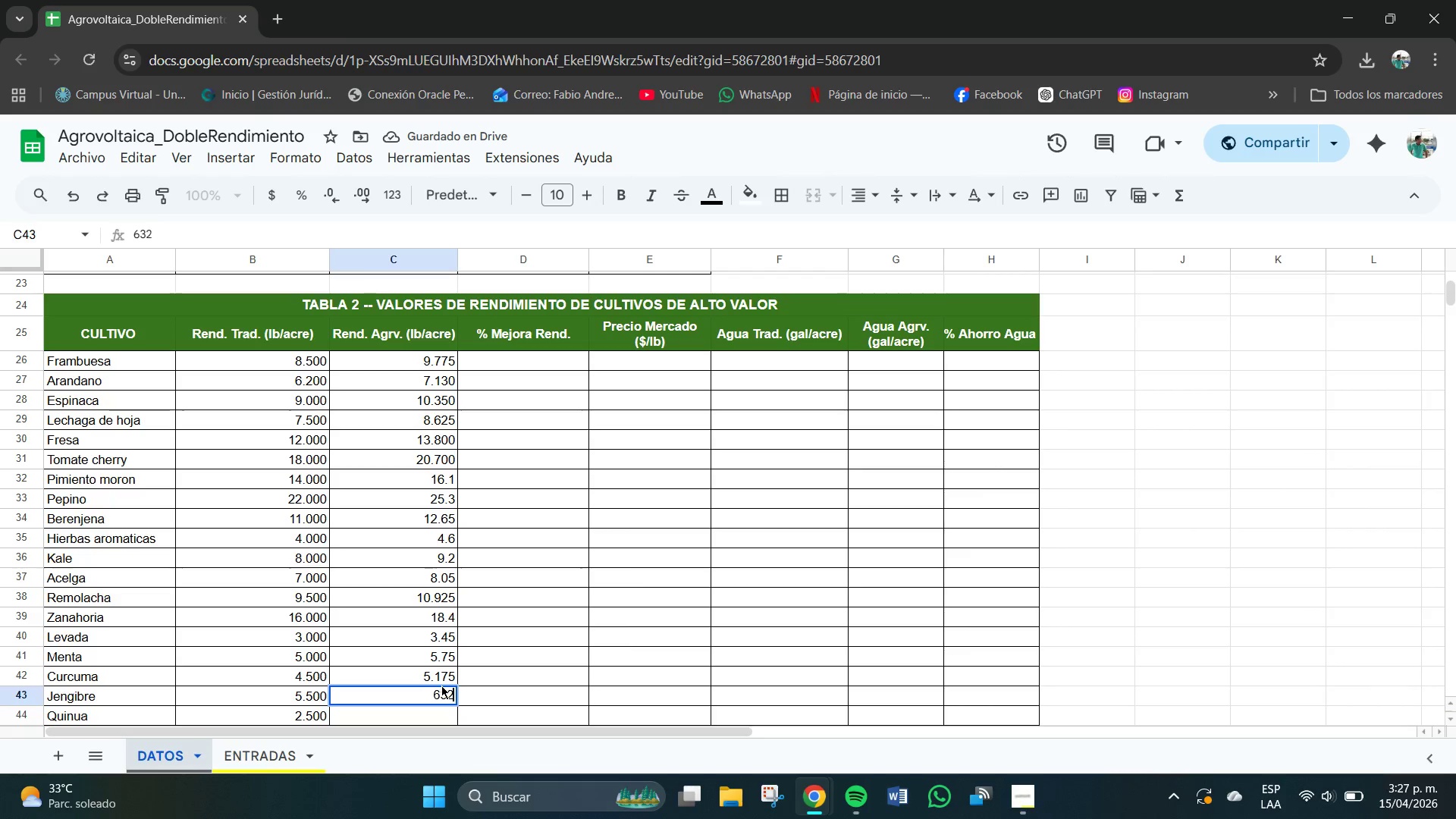 
key(Numpad5)
 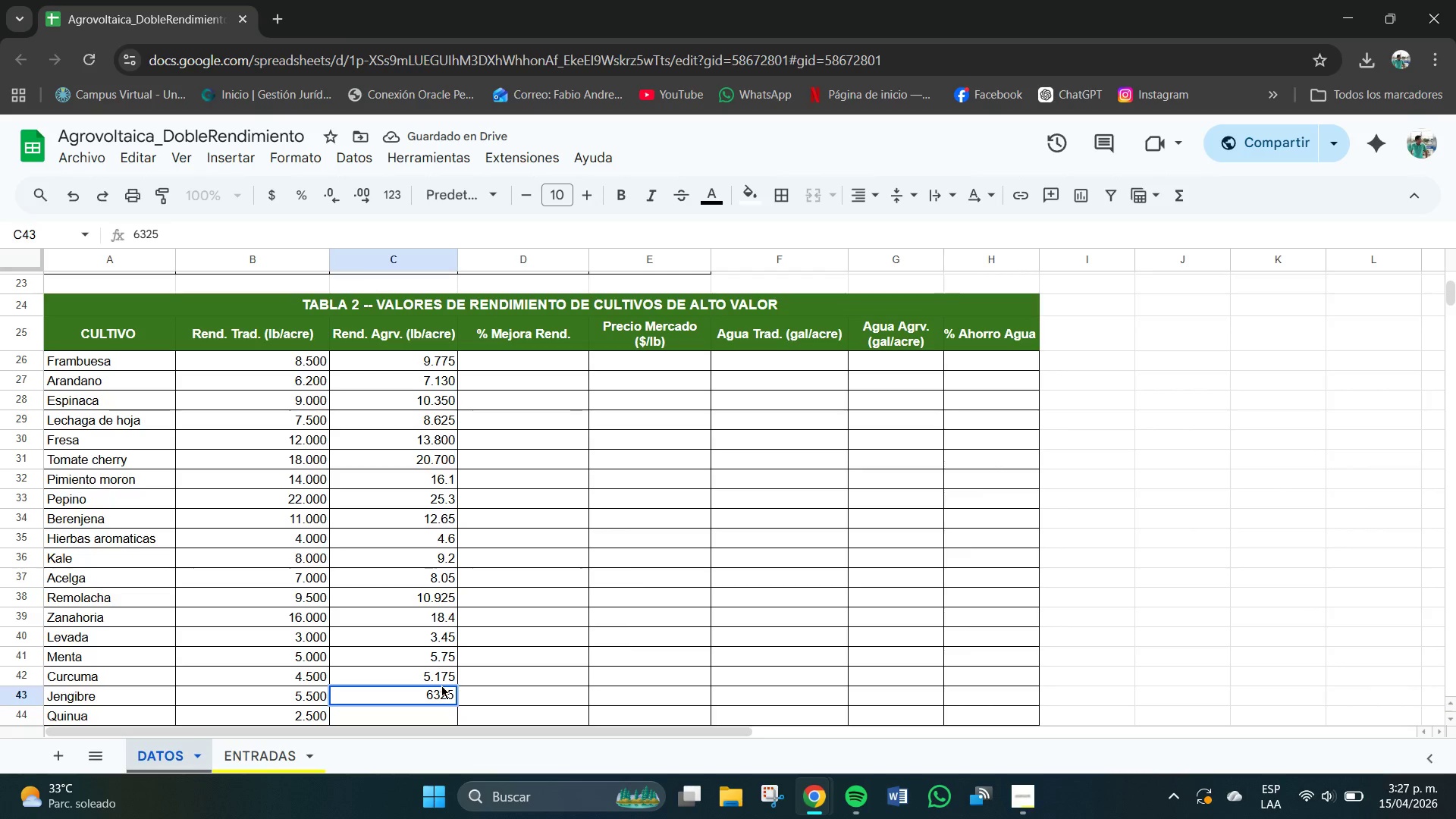 
key(Backspace)
 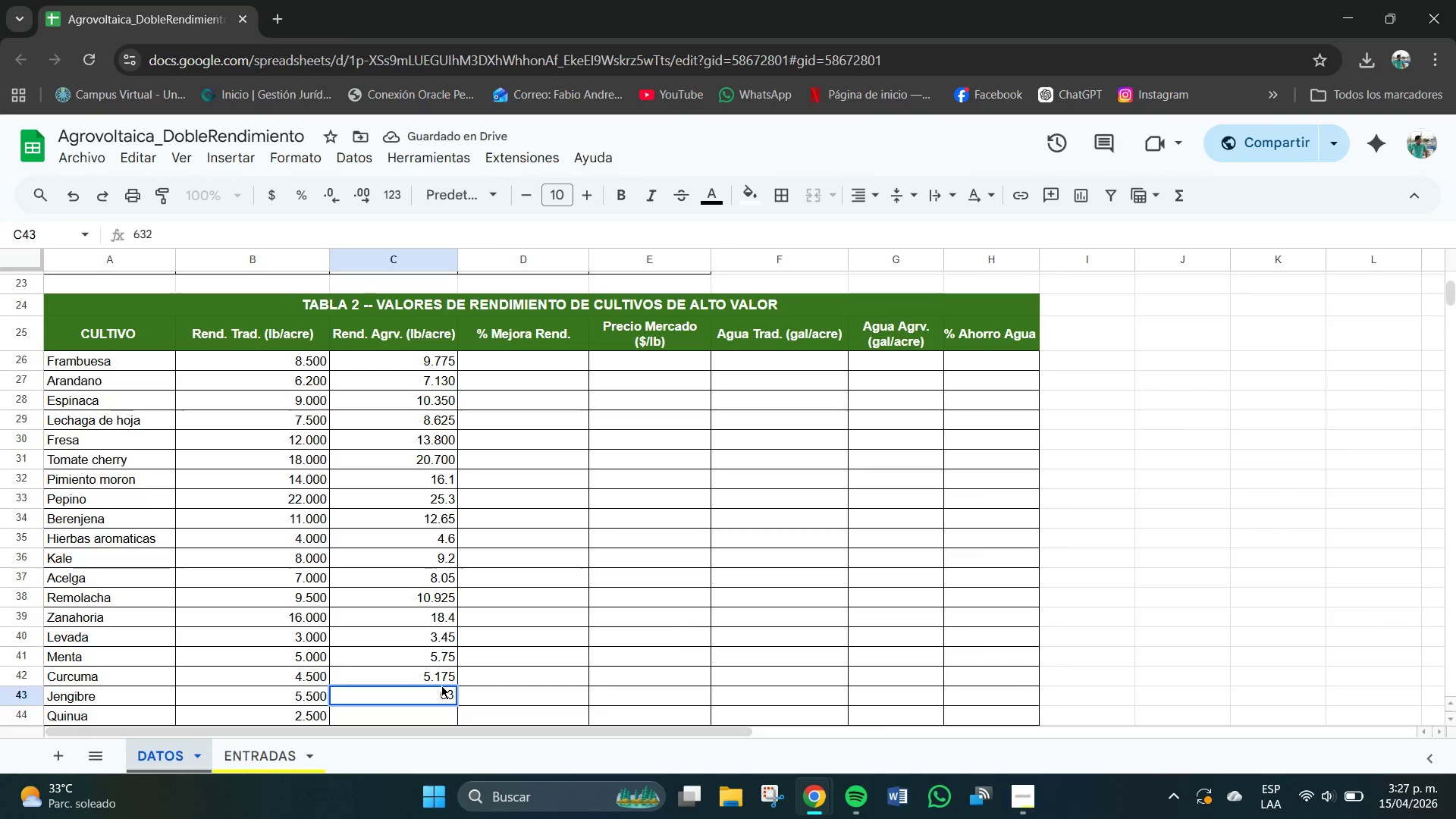 
key(Backspace)
 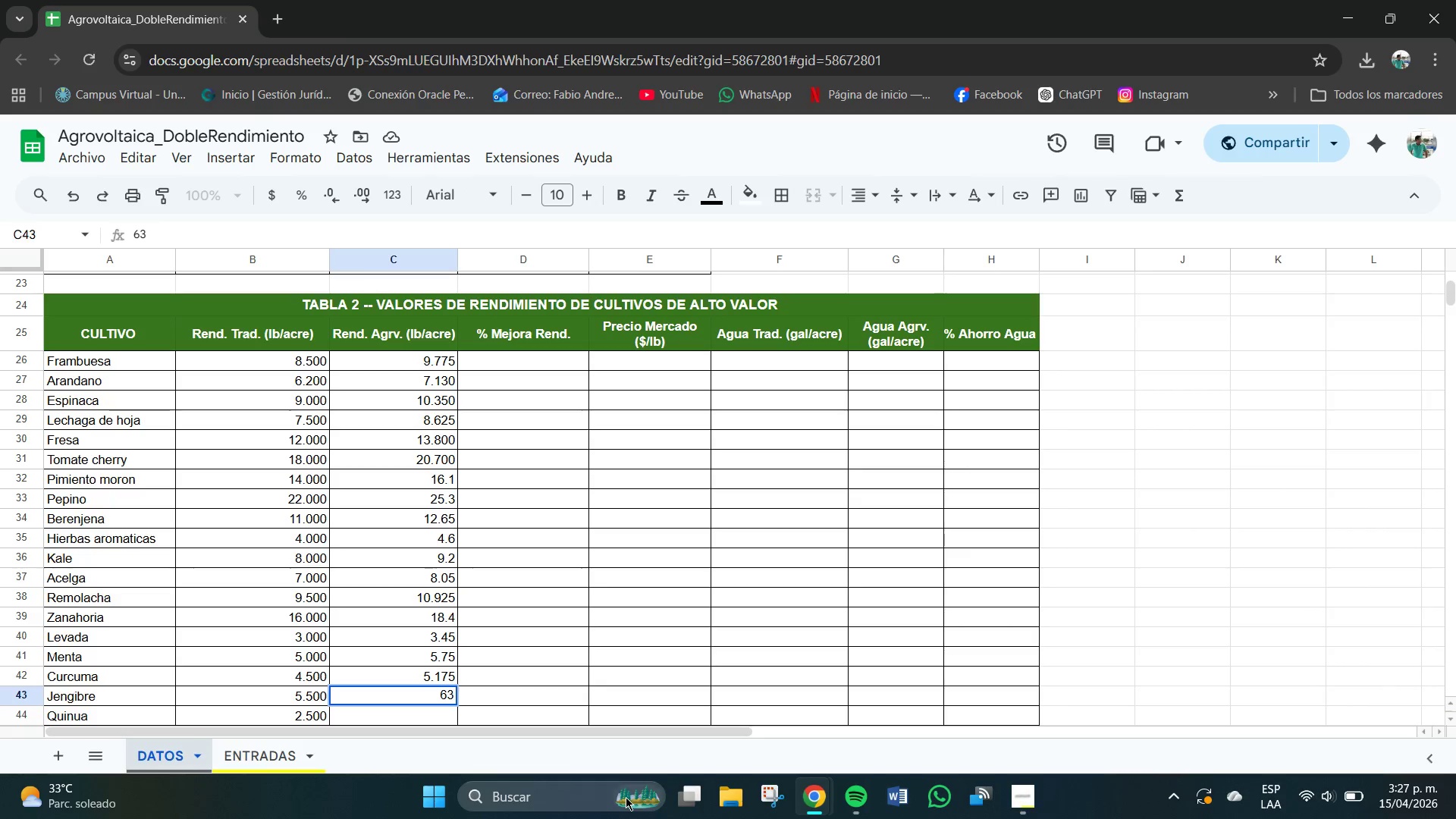 
key(Backspace)
 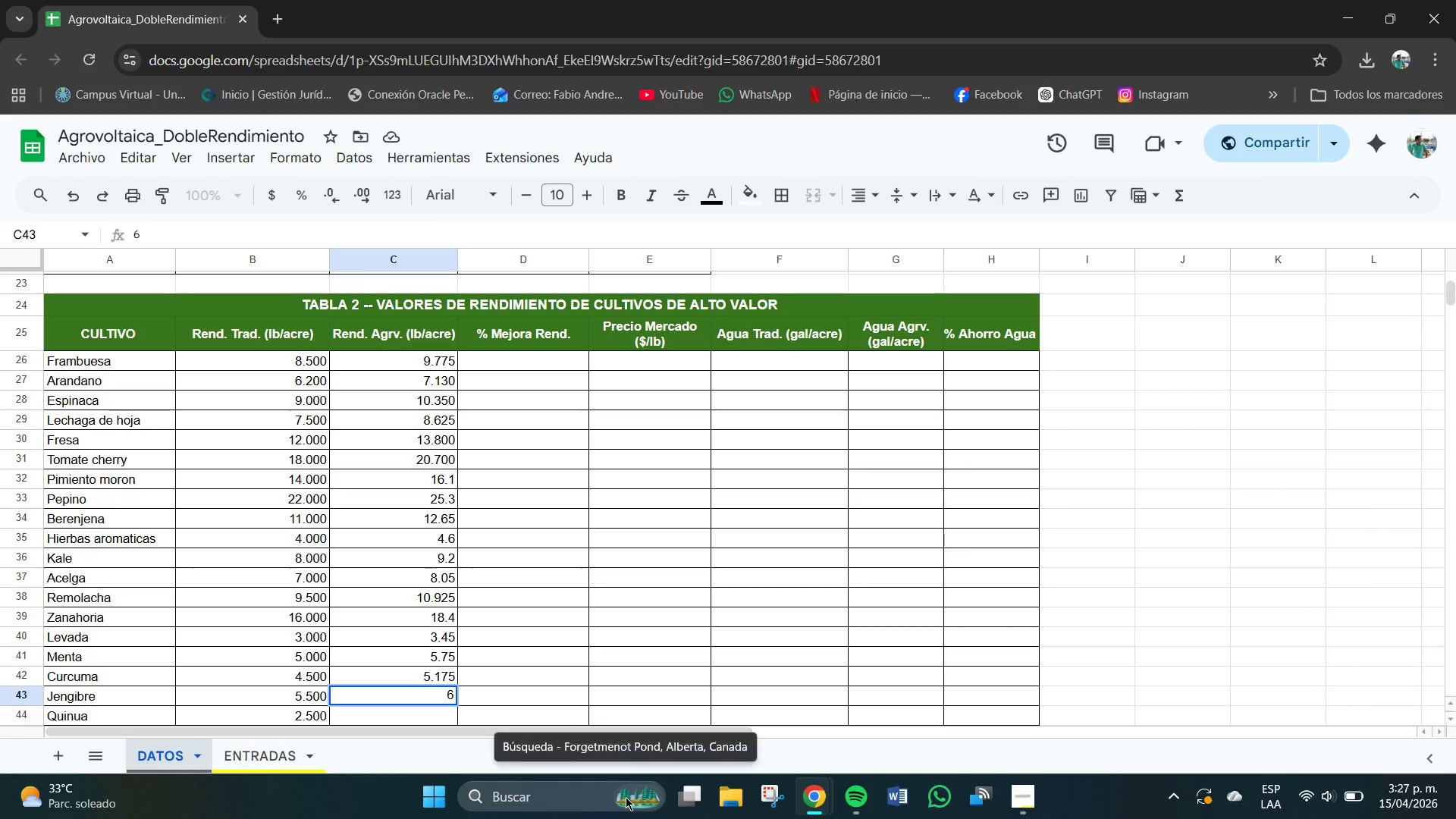 
key(NumpadDecimal)
 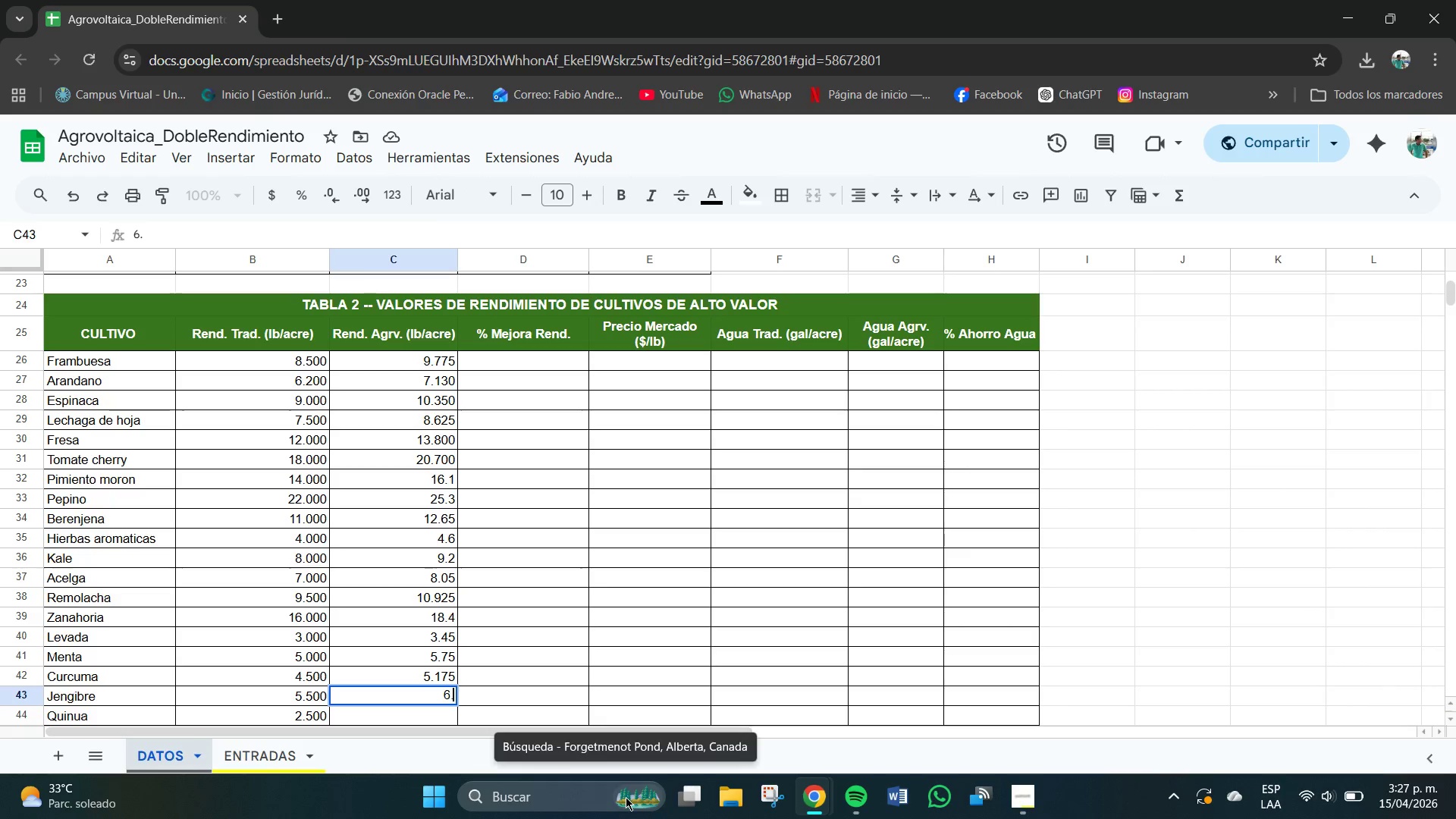 
key(Numpad3)
 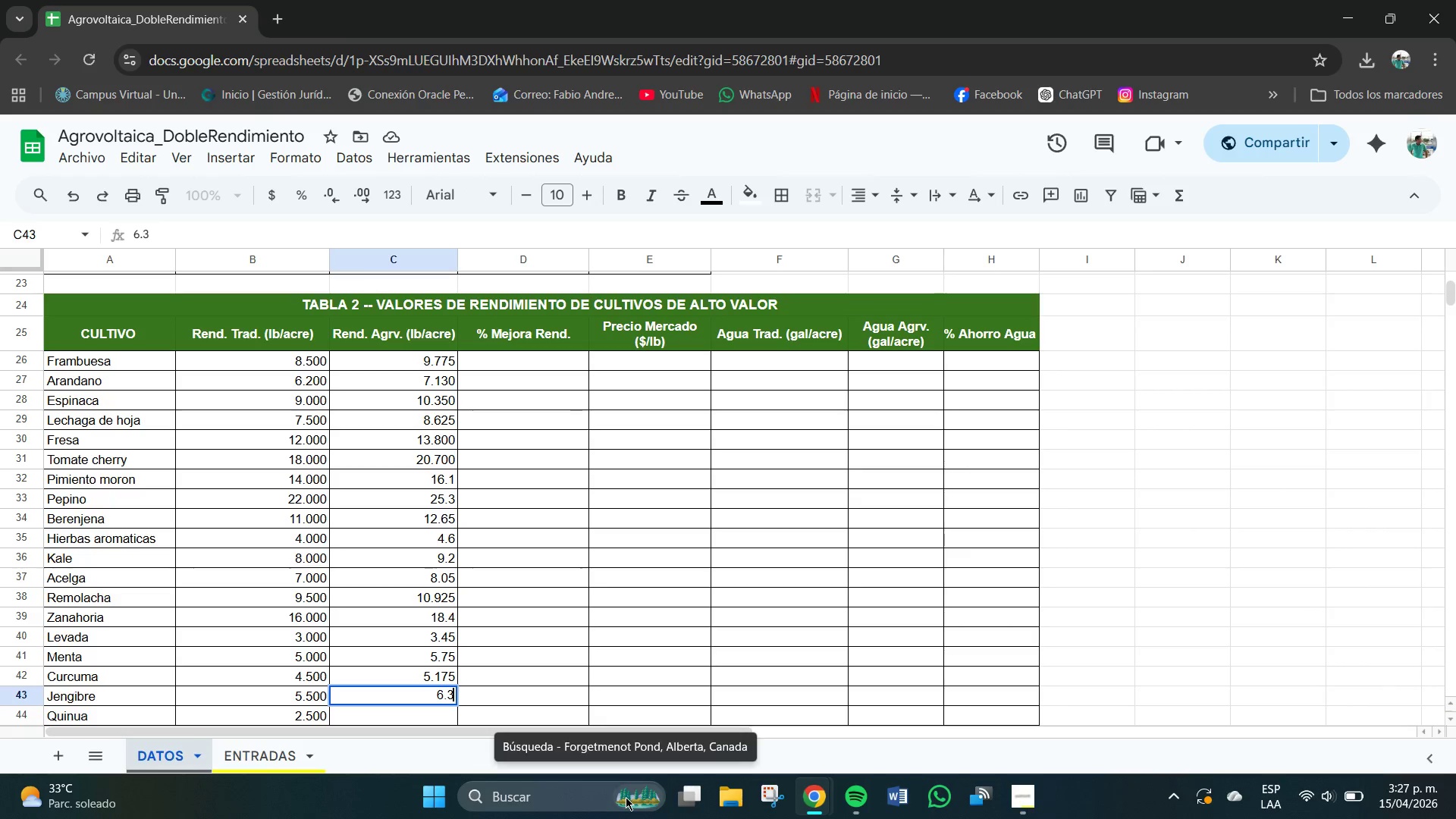 
key(Numpad2)
 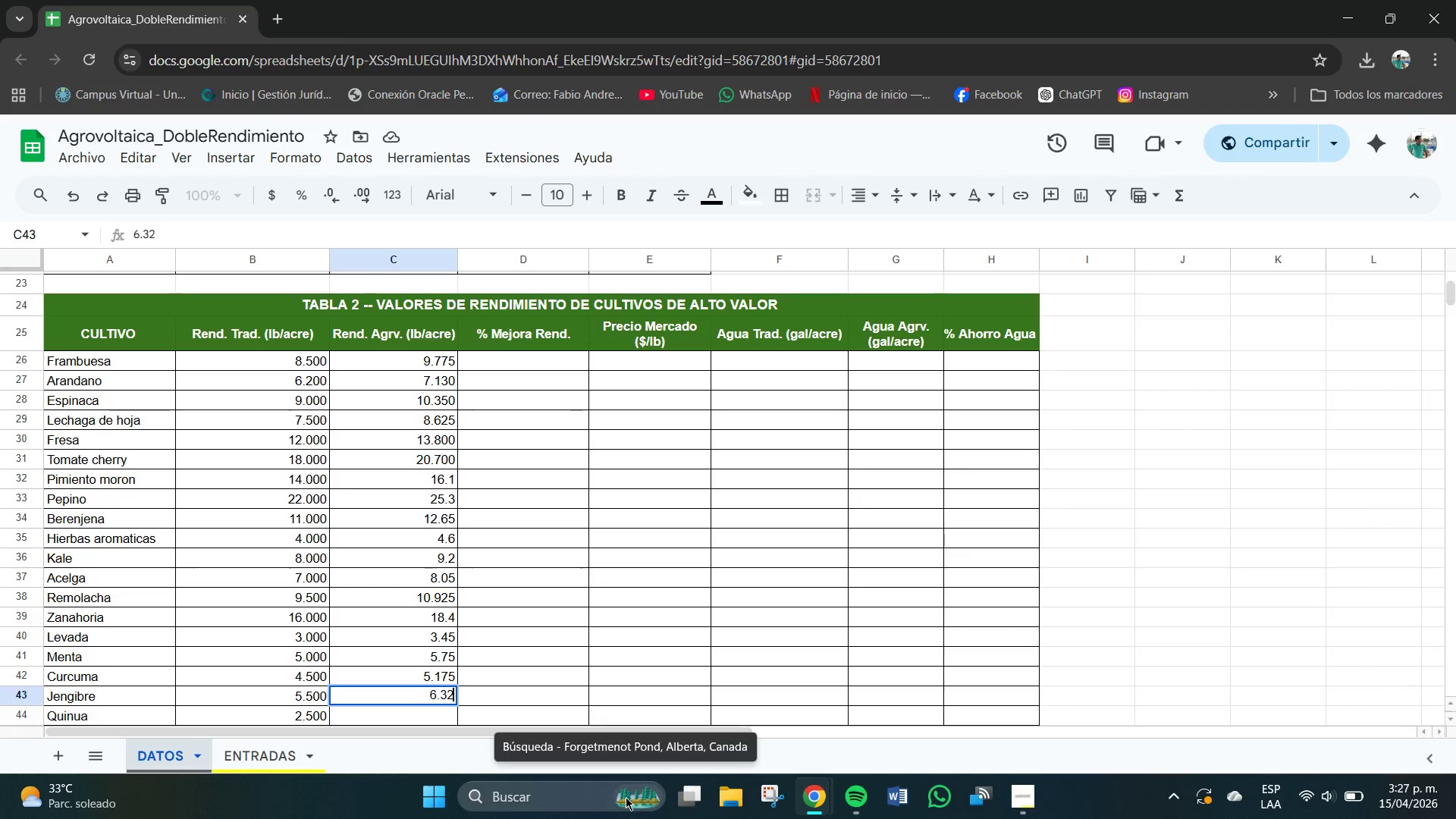 
key(Numpad5)
 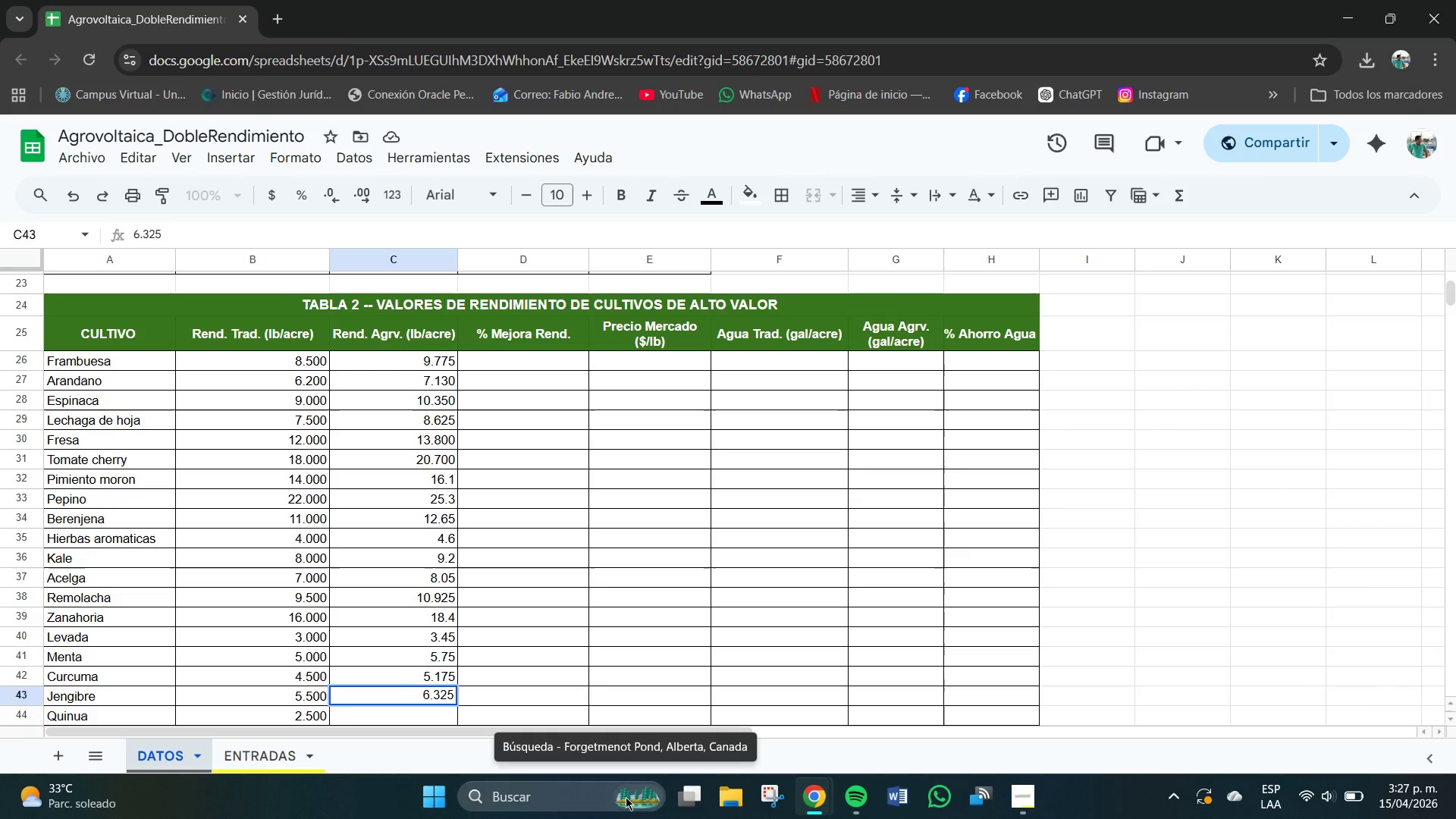 
key(NumpadEnter)
 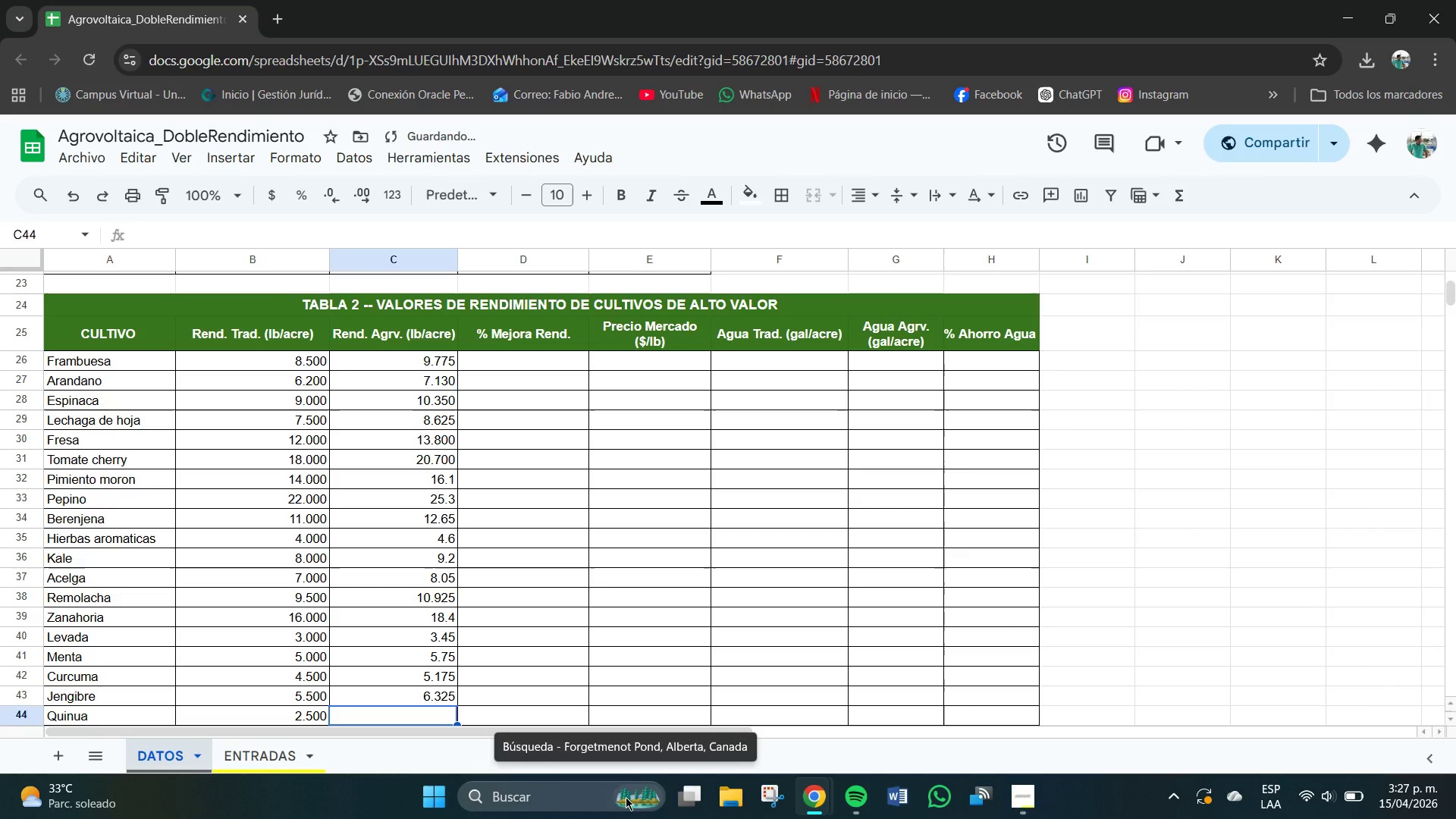 
key(Numpad2)
 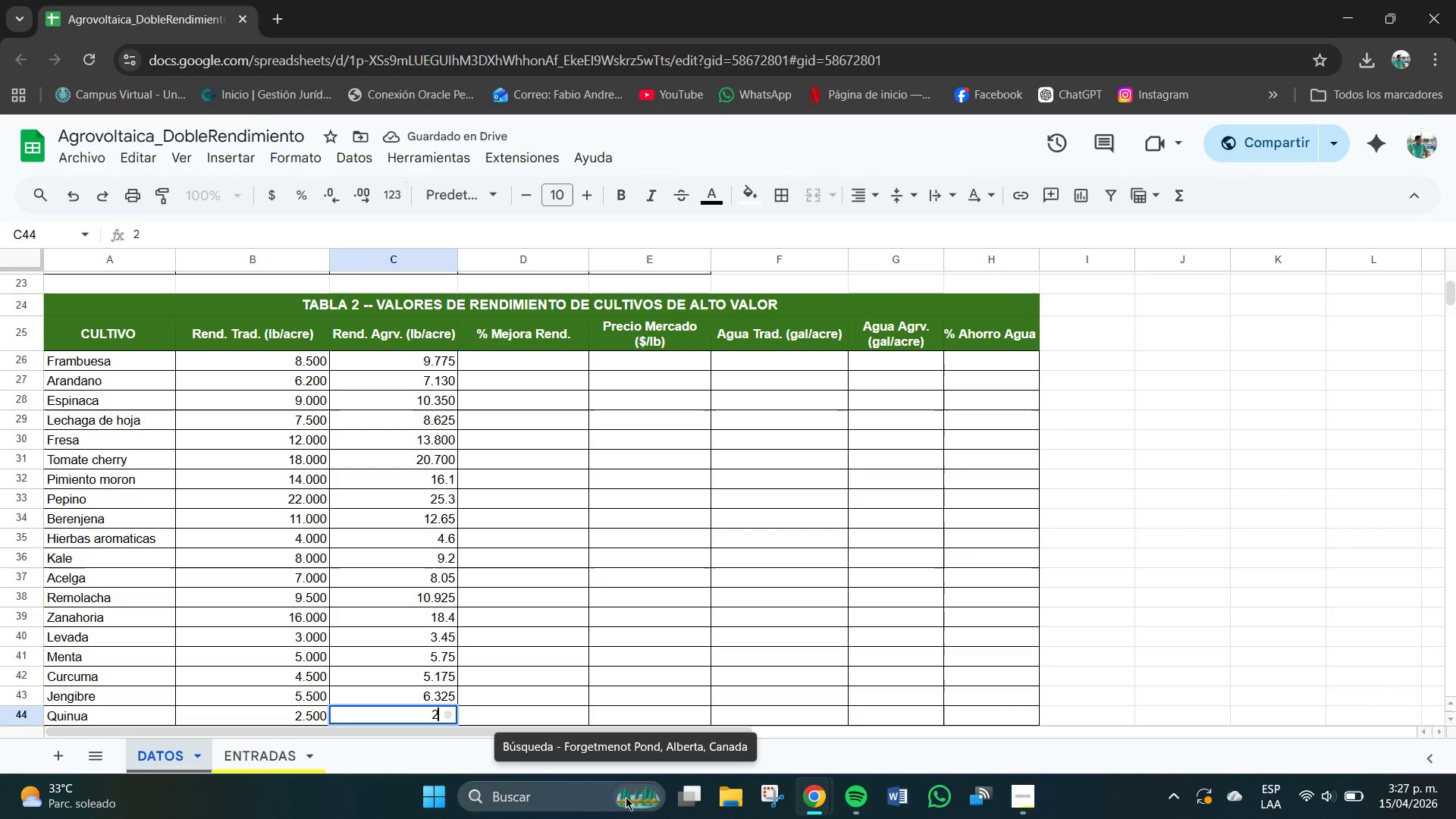 
key(NumpadDecimal)
 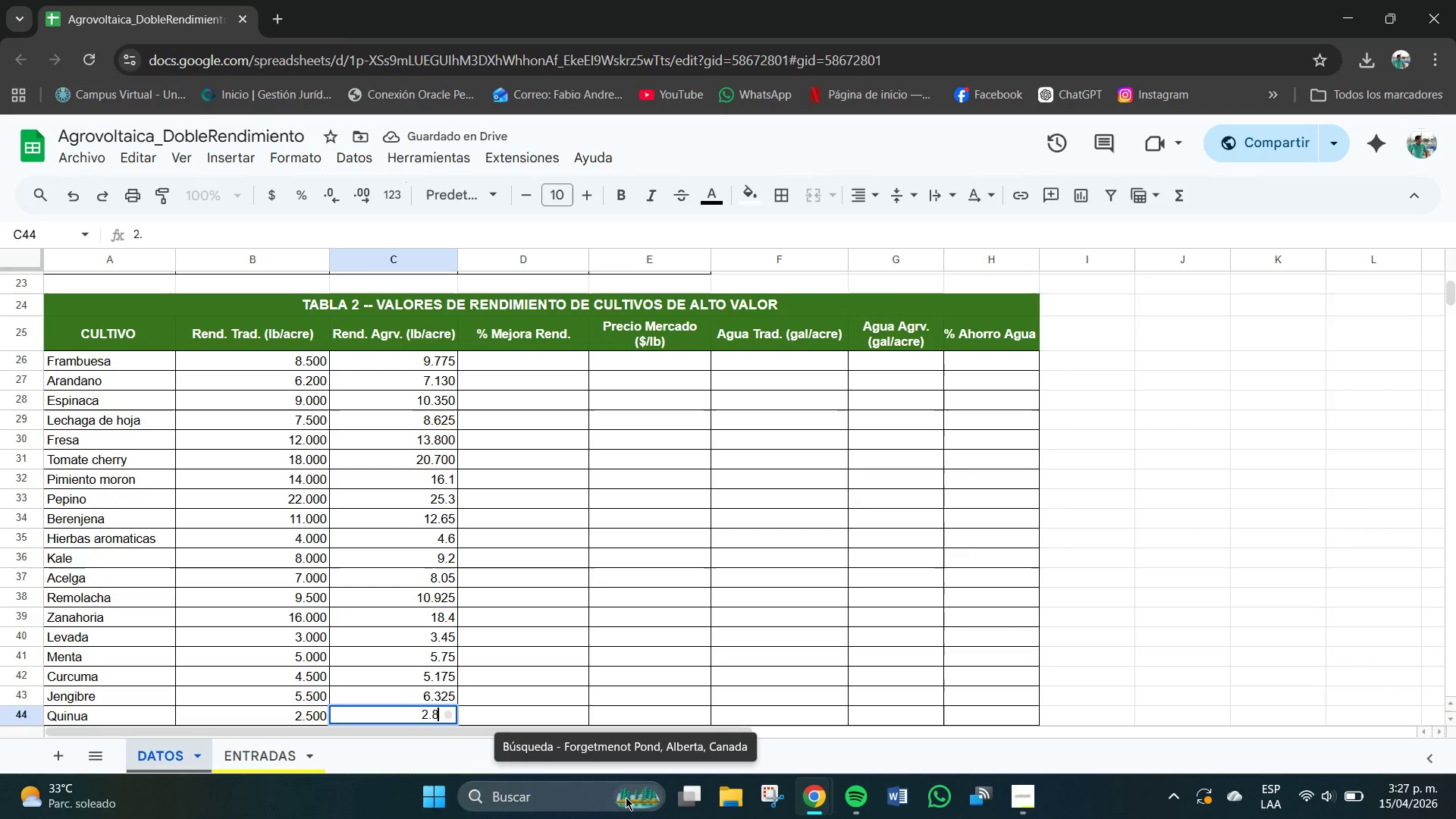 
key(Numpad8)
 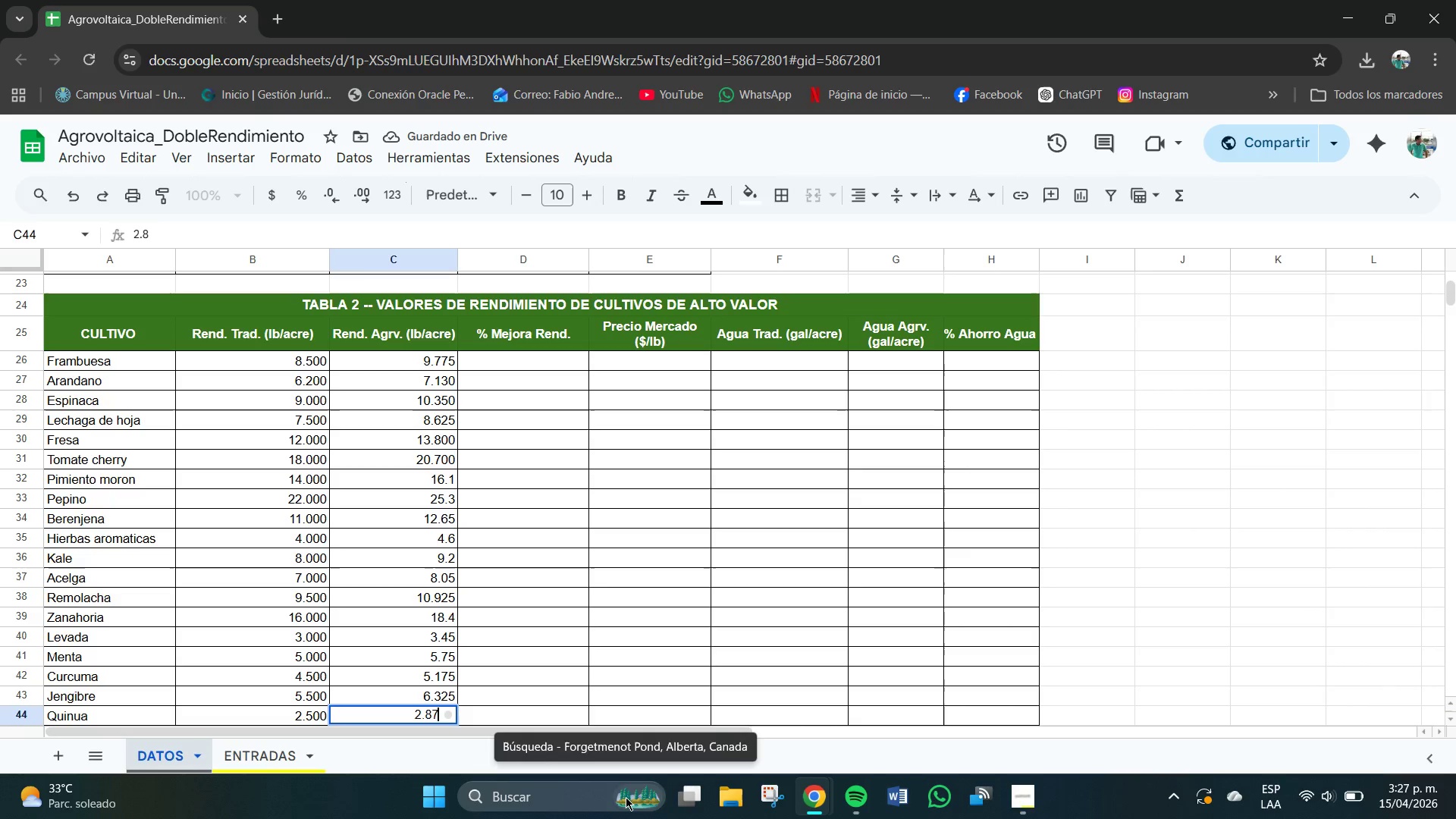 
key(Numpad7)
 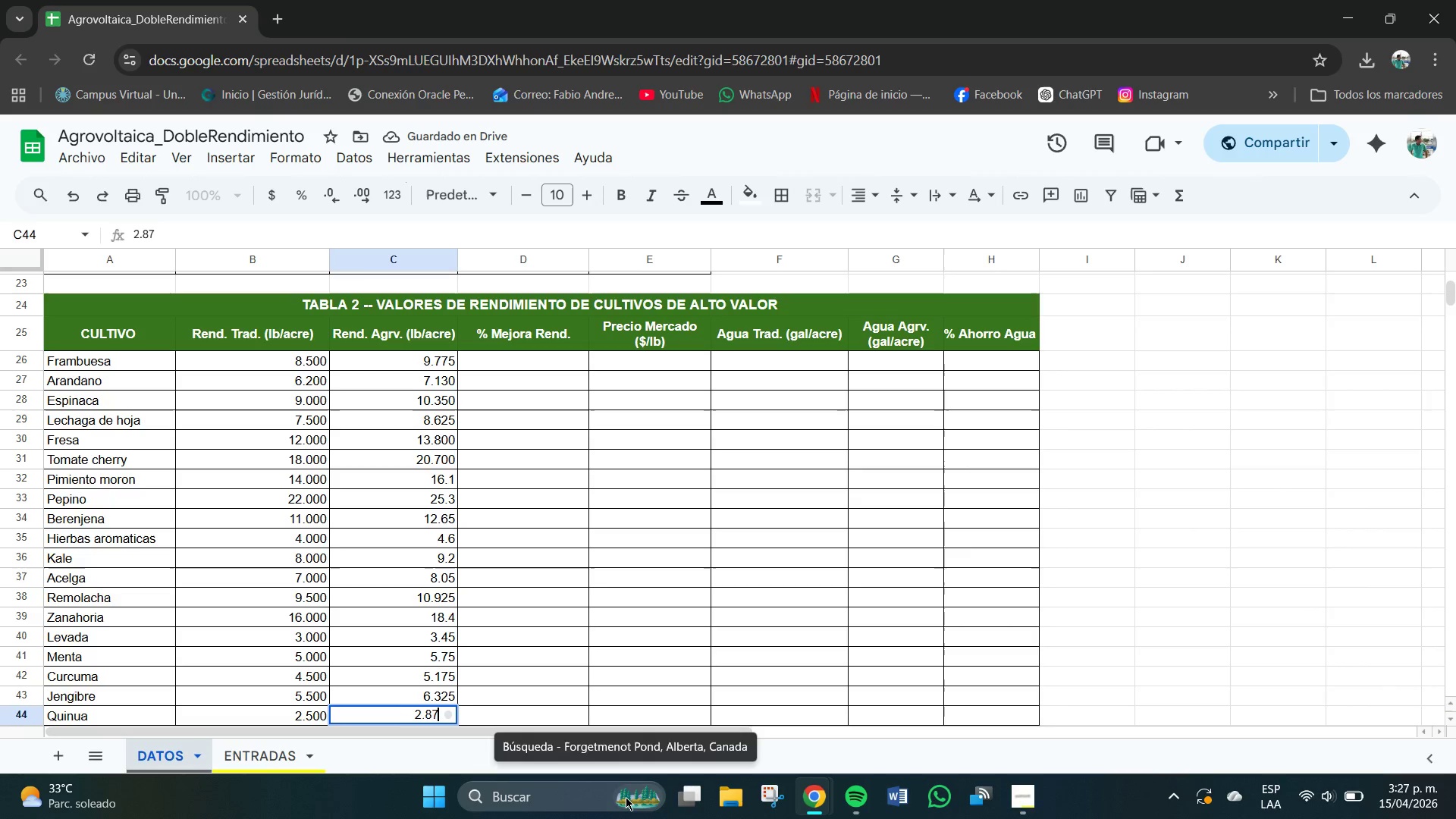 
key(Numpad5)
 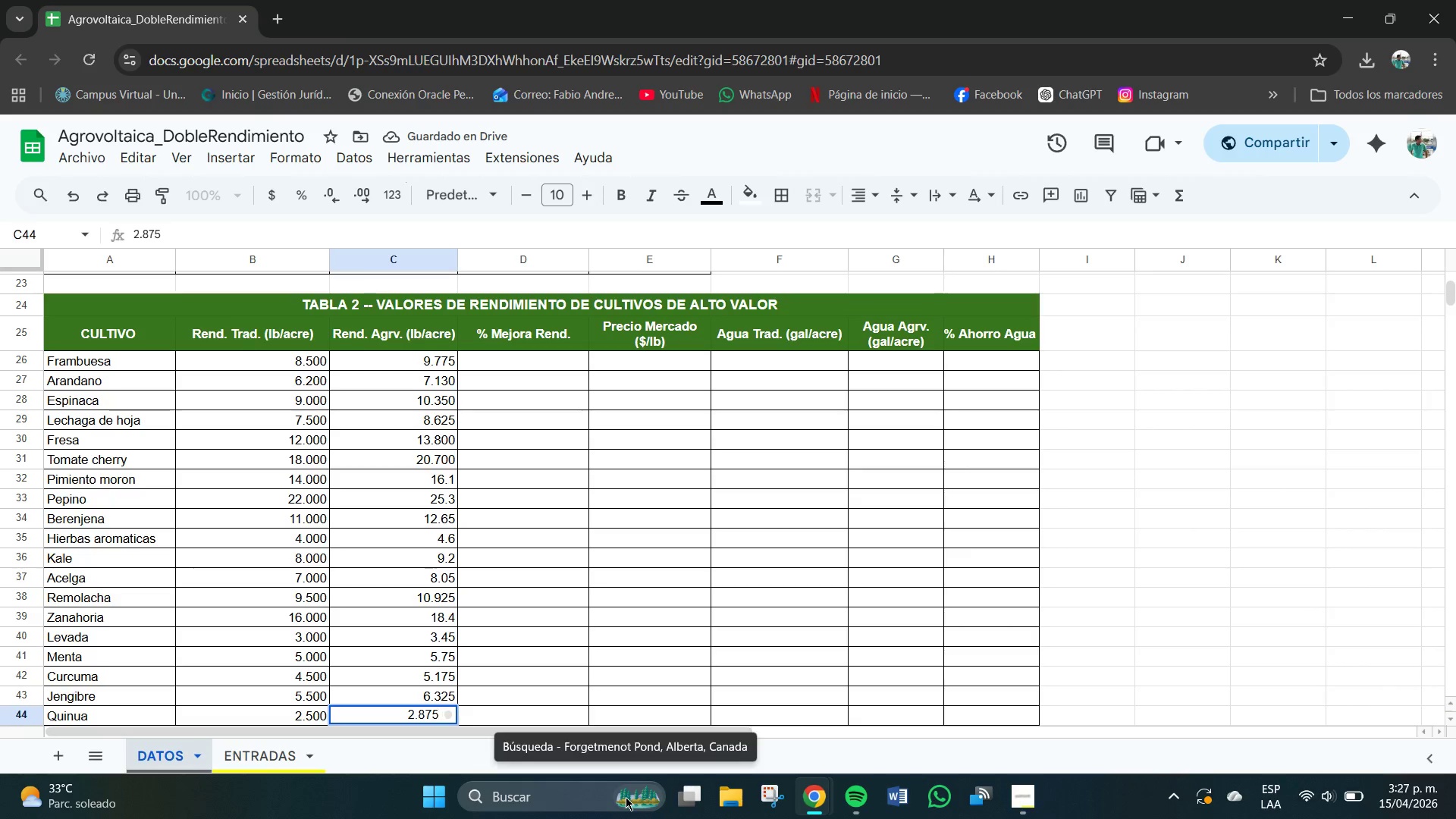 
key(NumpadEnter)
 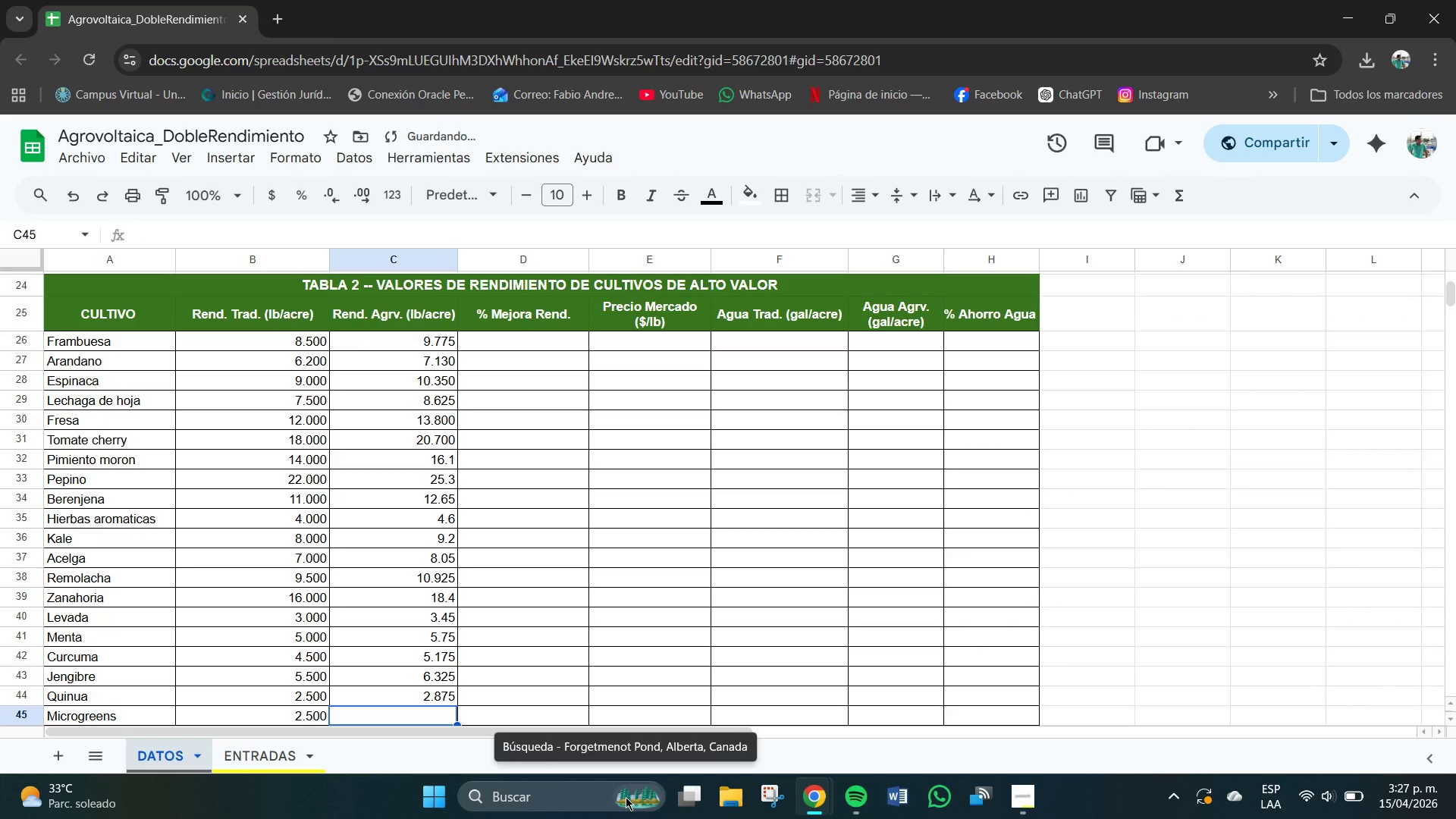 
key(Numpad2)
 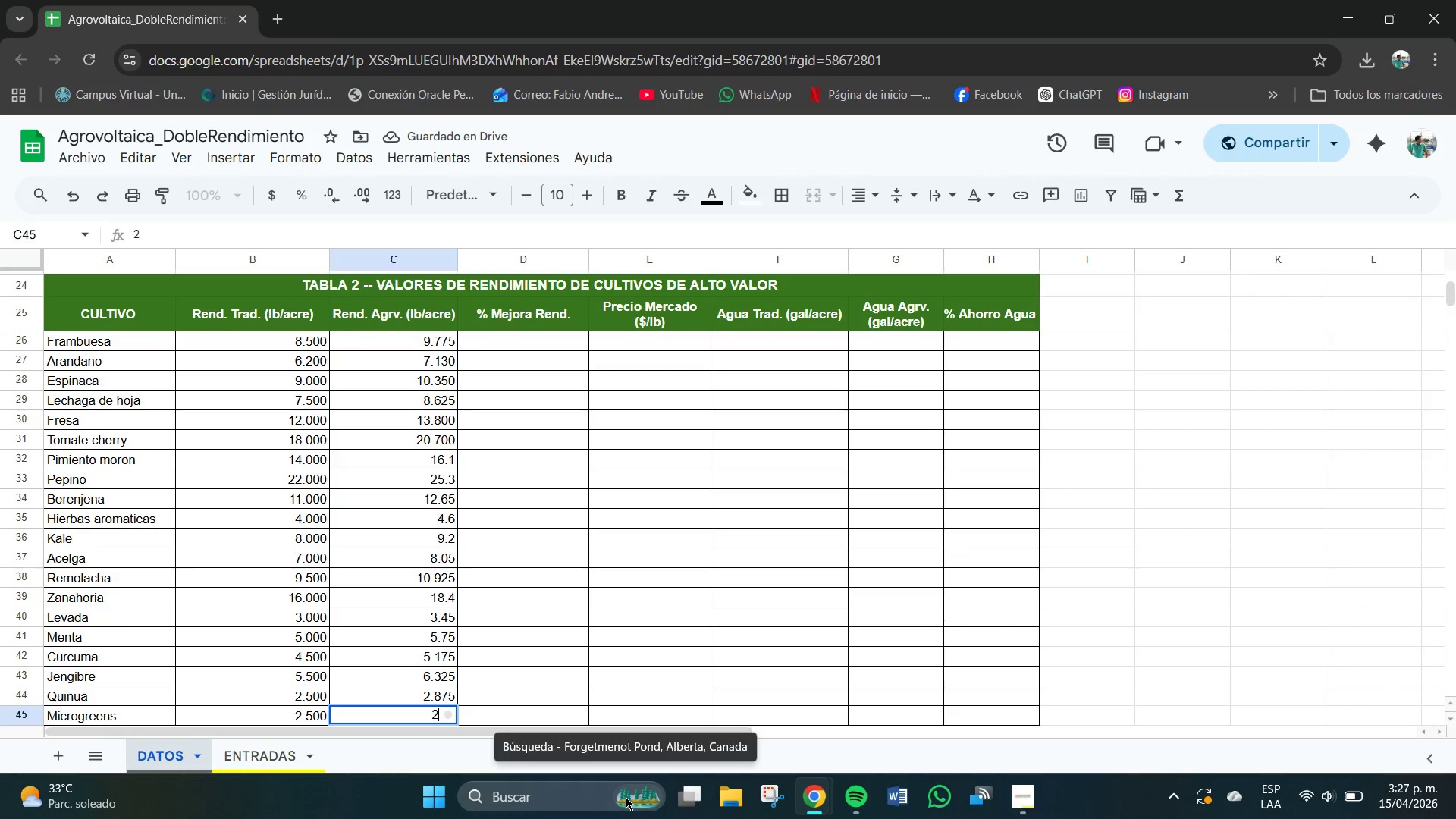 
key(NumpadDecimal)
 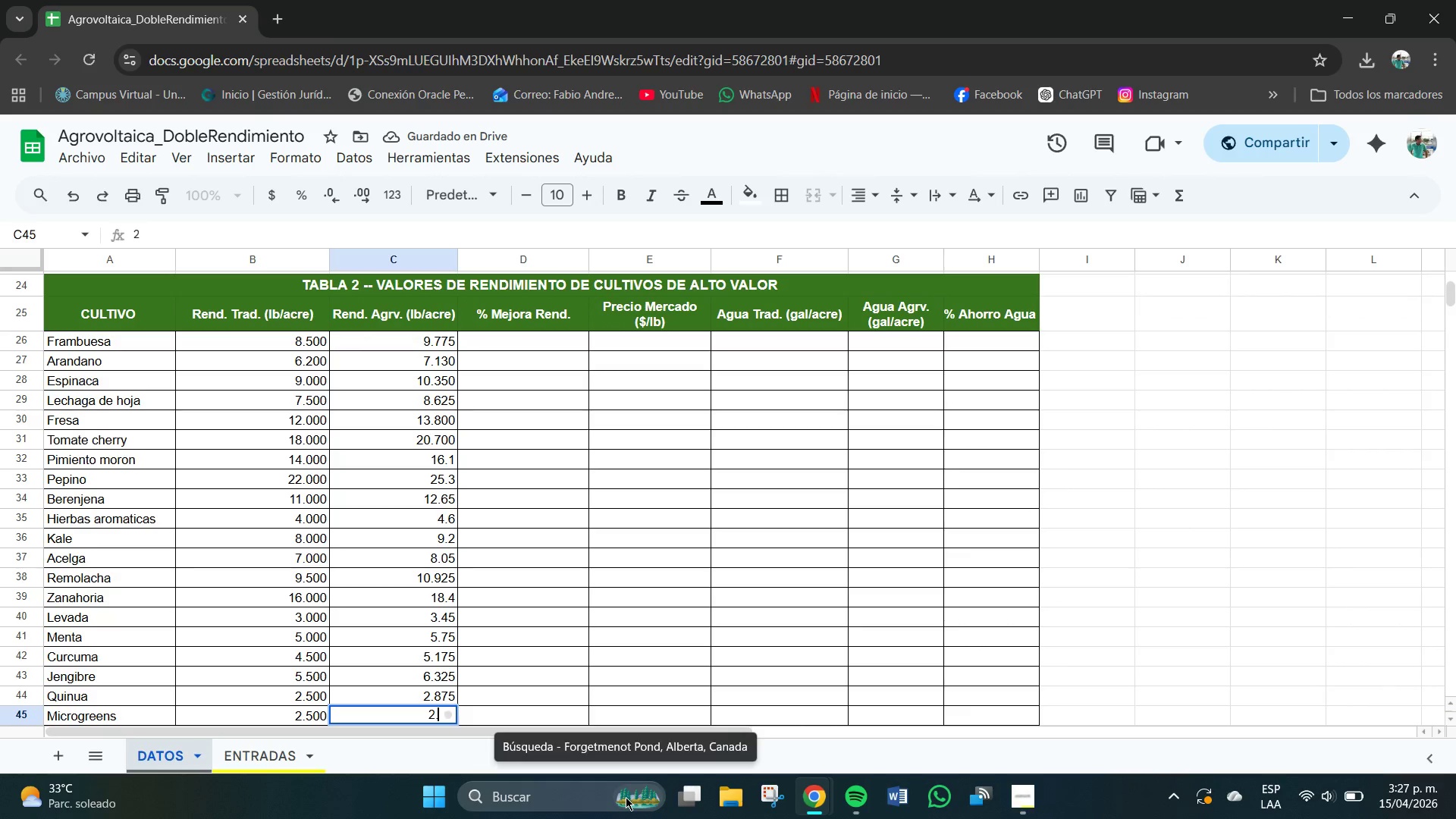 
key(Numpad3)
 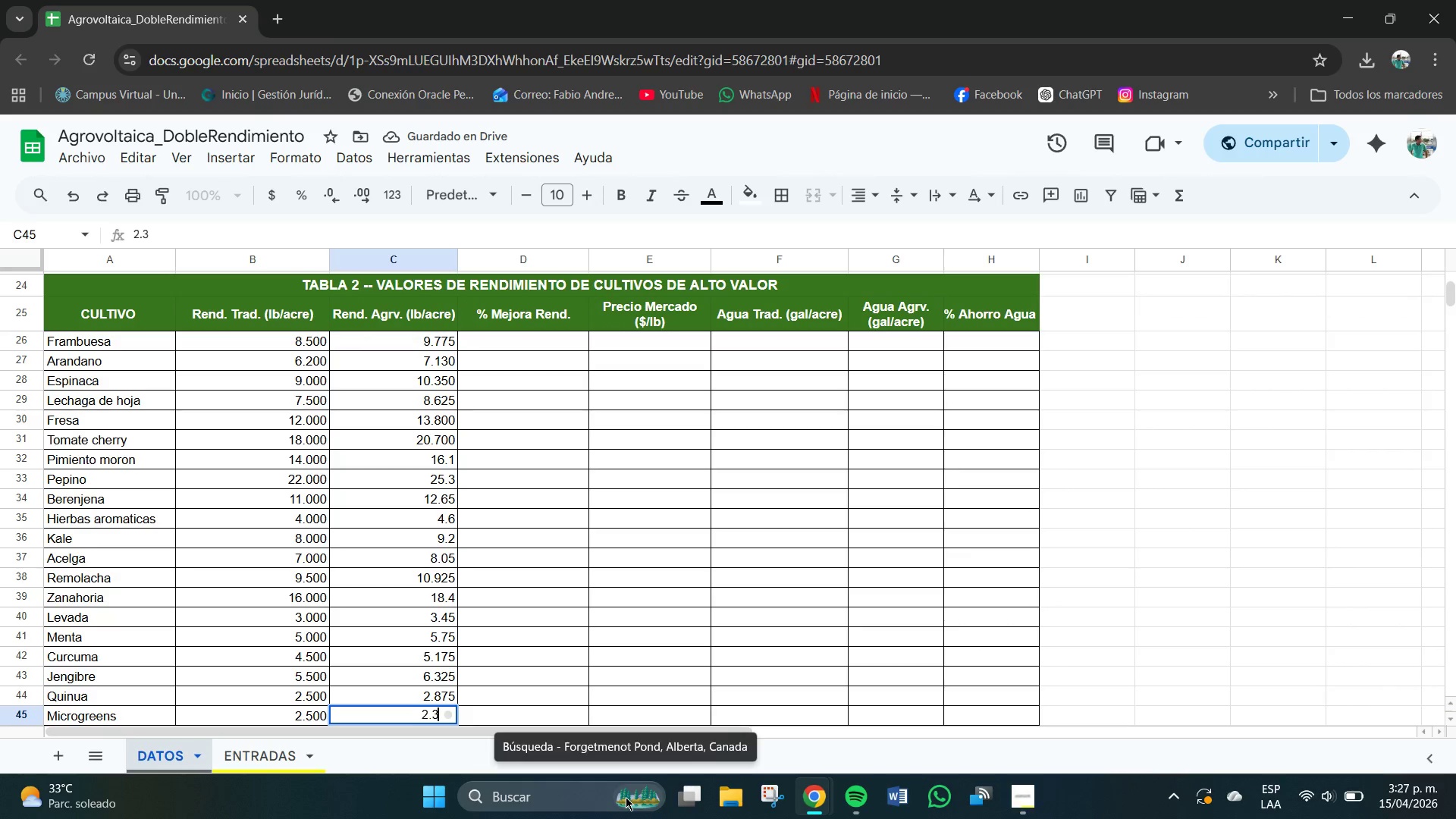 
key(Numpad0)
 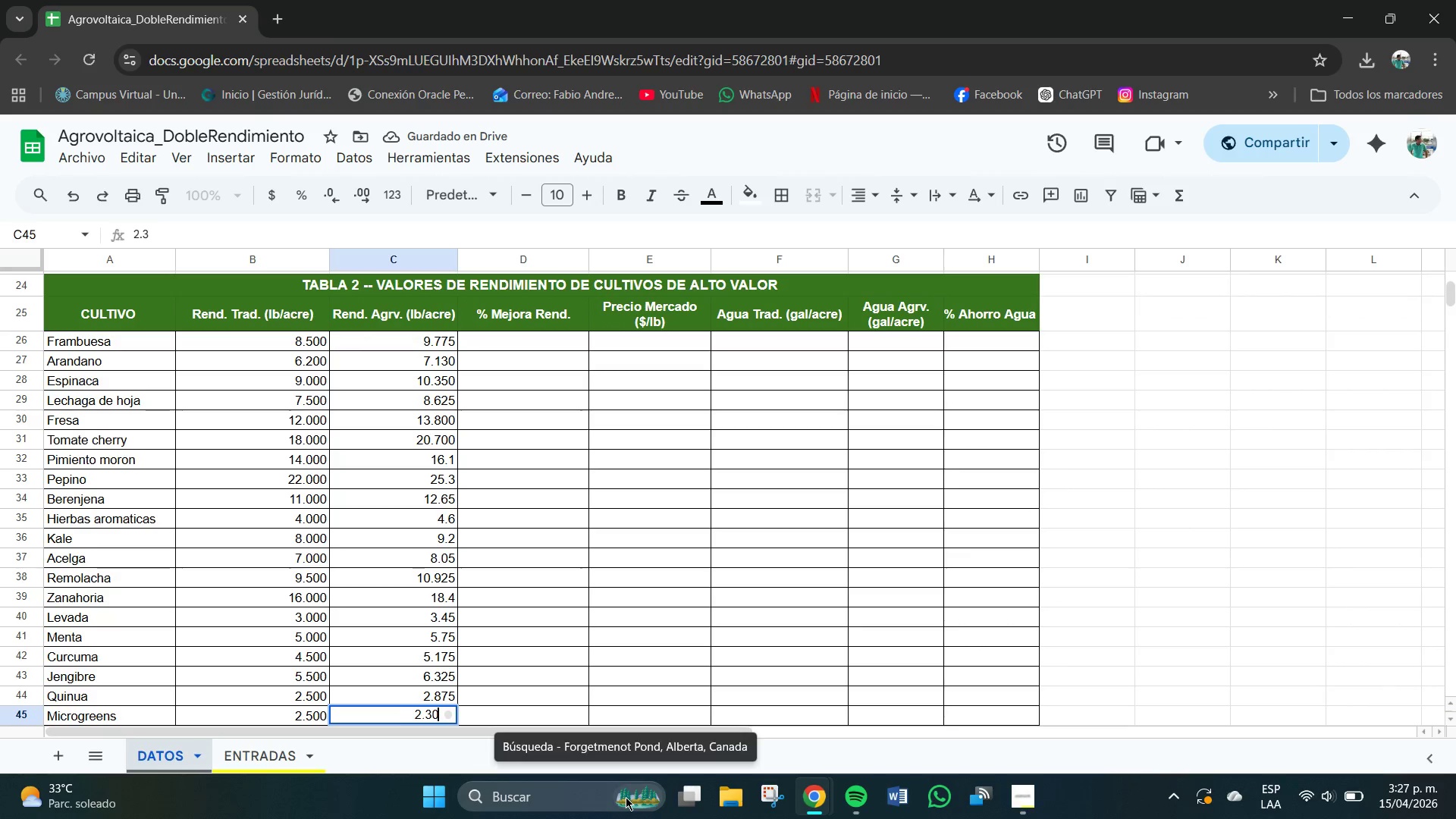 
key(Numpad0)
 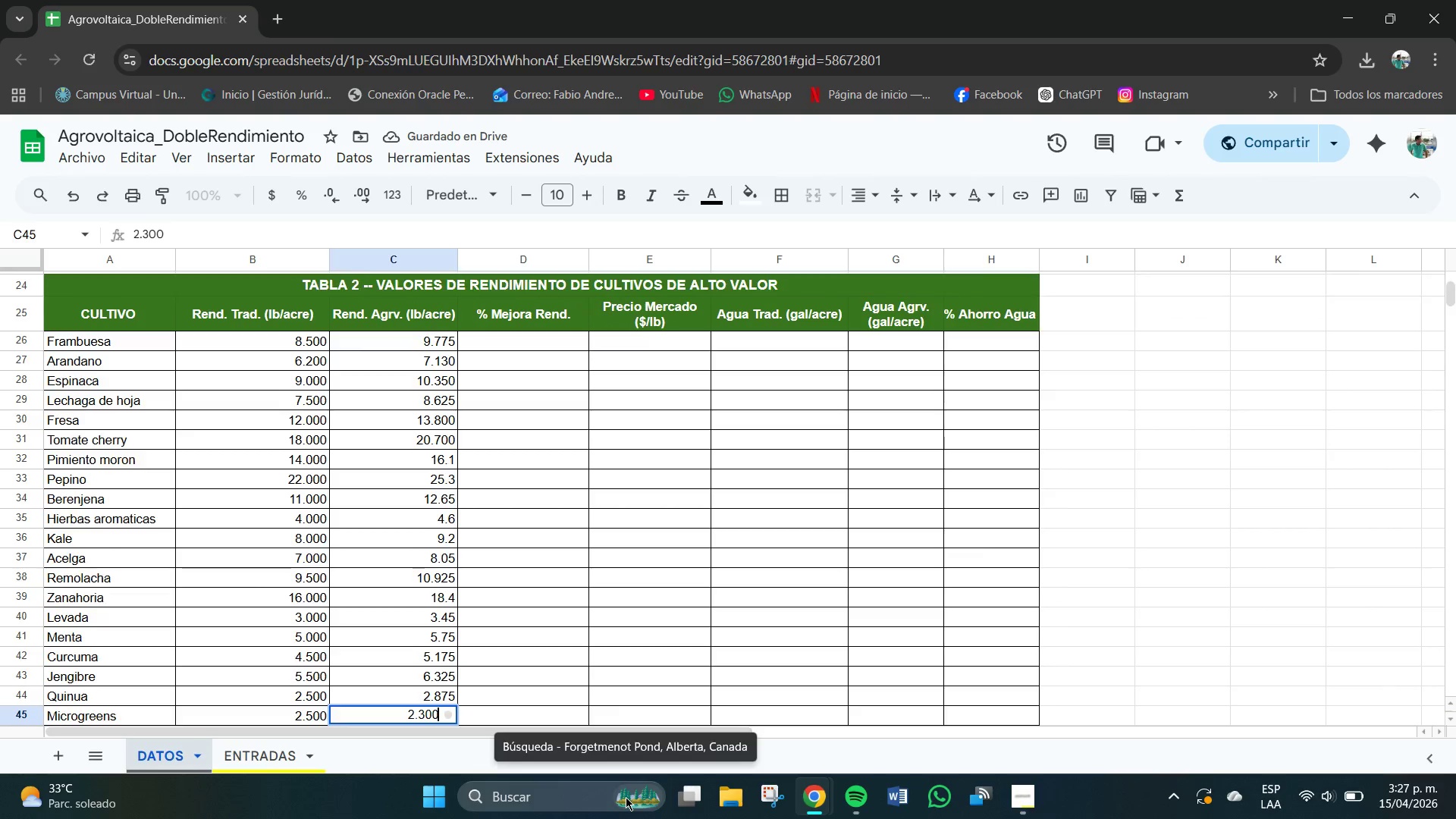 
key(NumpadEnter)
 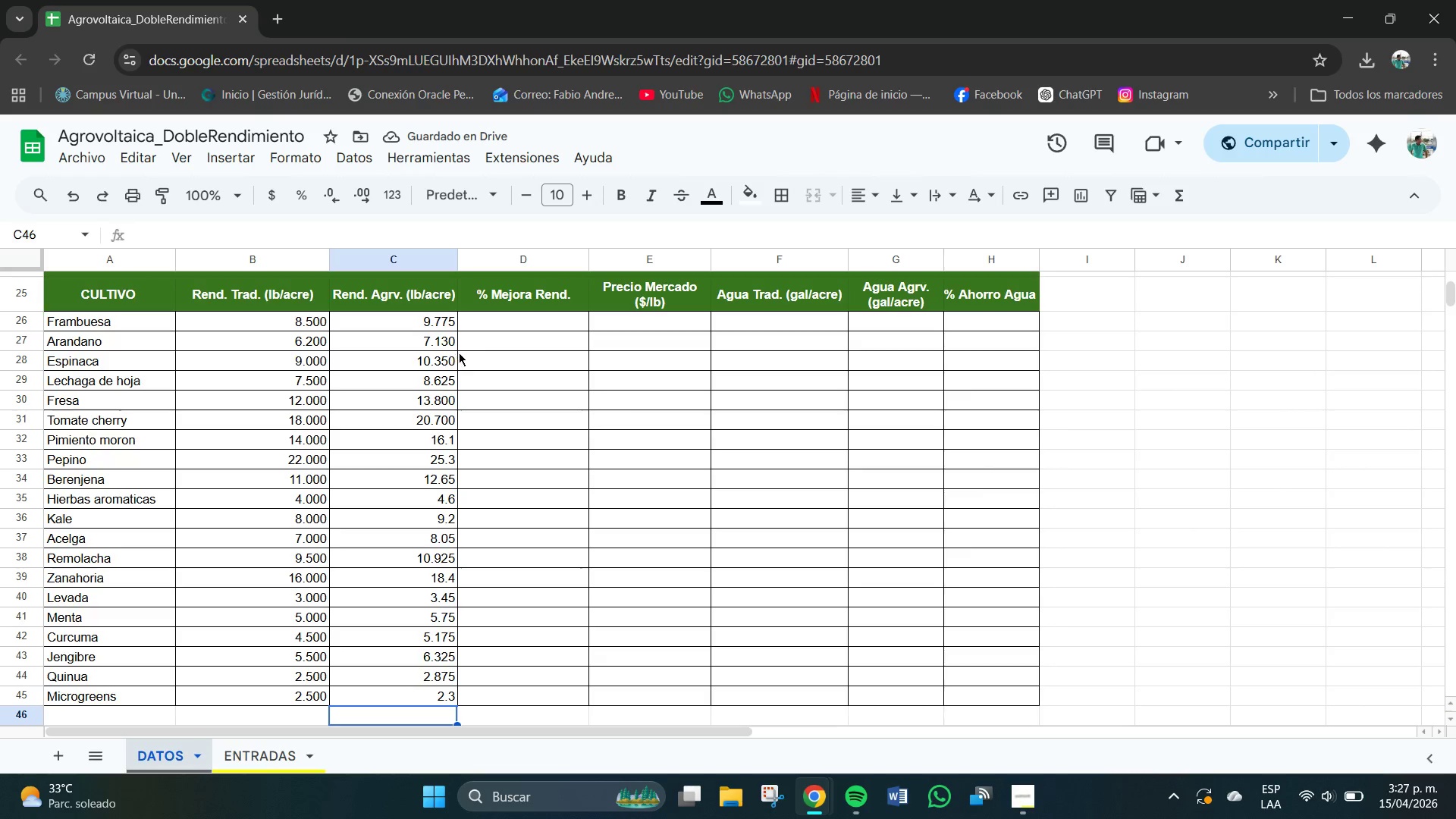 
wait(5.66)
 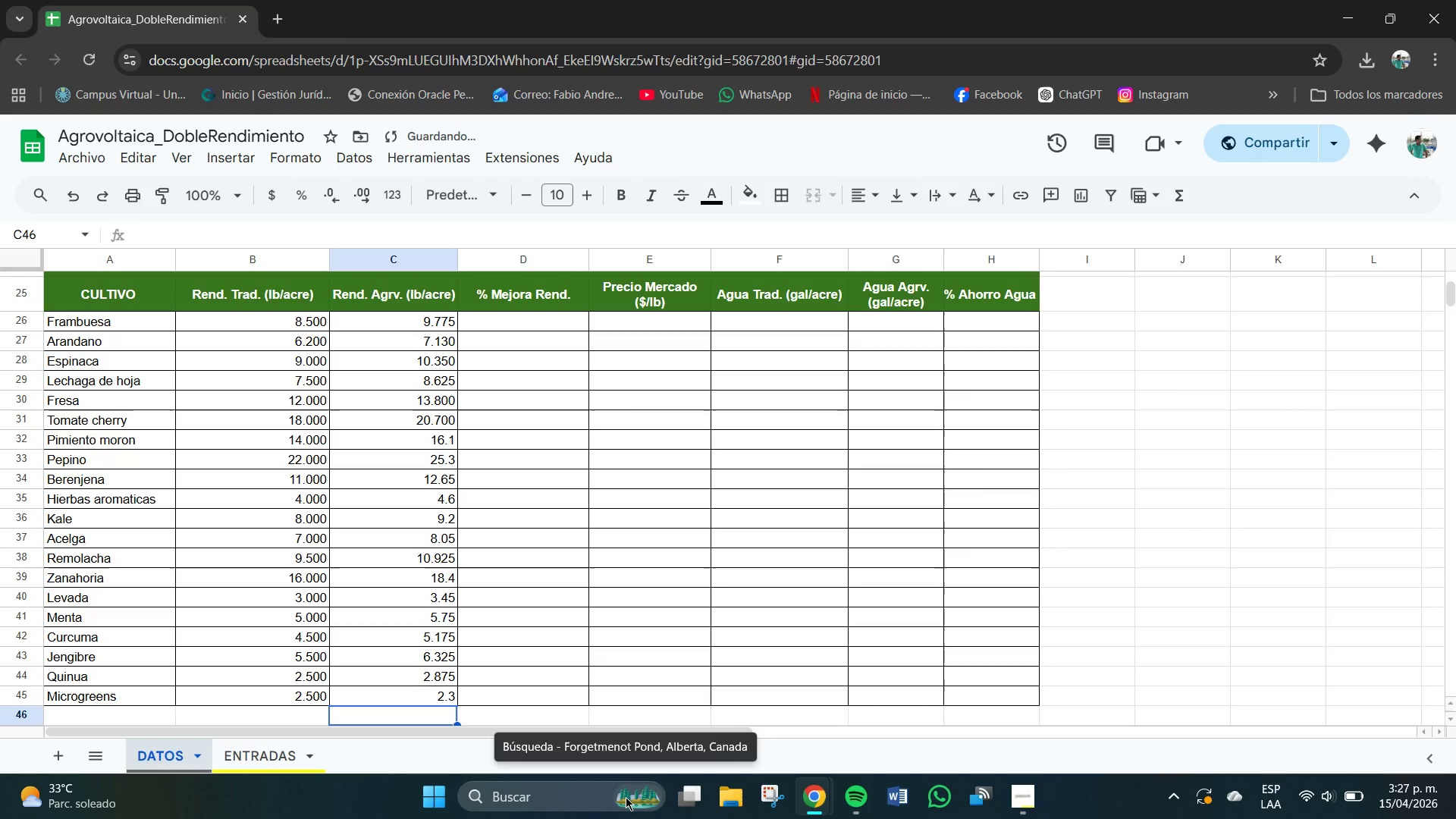 
hold_key(key=ControlLeft, duration=13.56)
left_click([445, 343])
 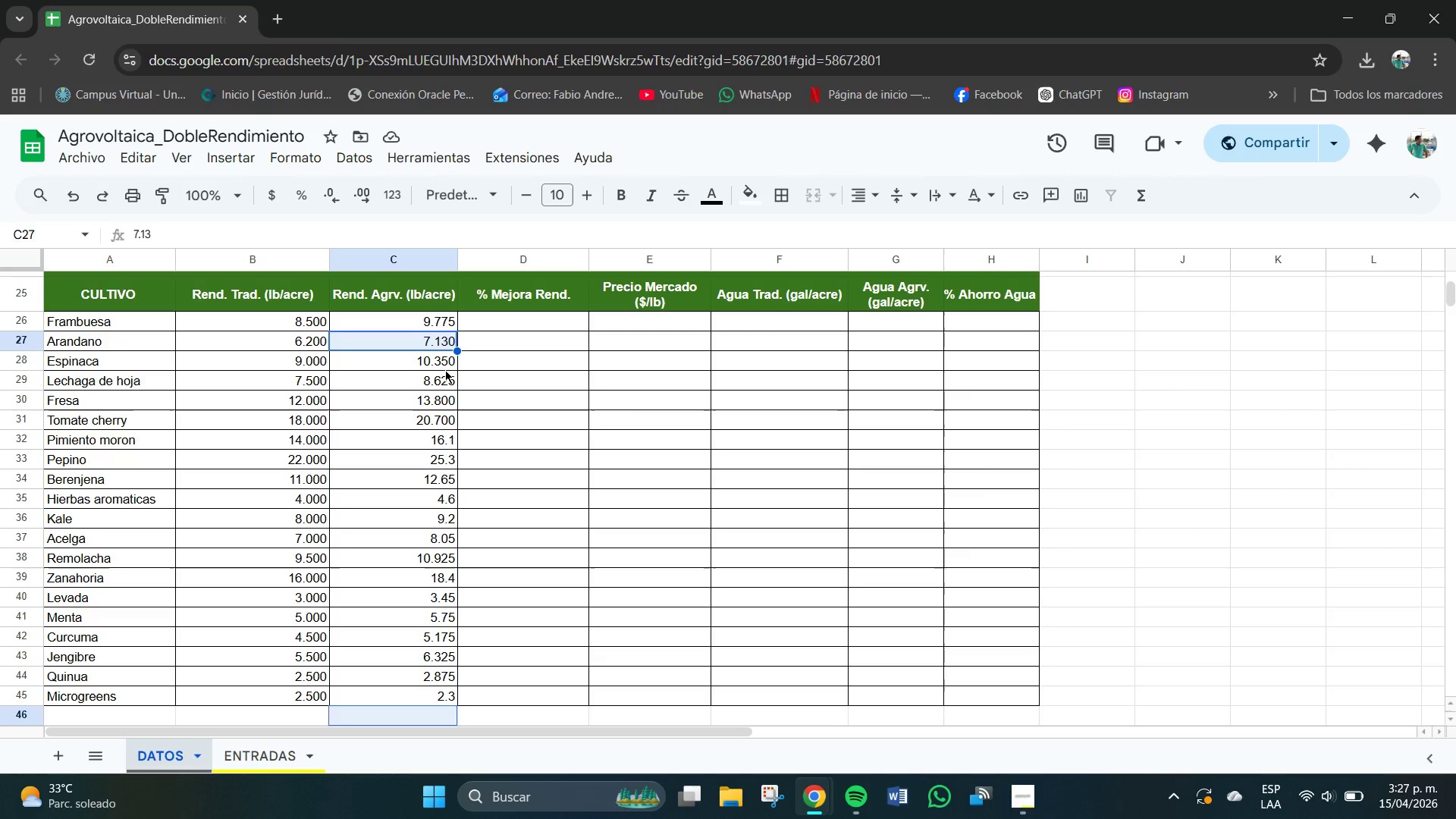 
left_click([441, 380])
 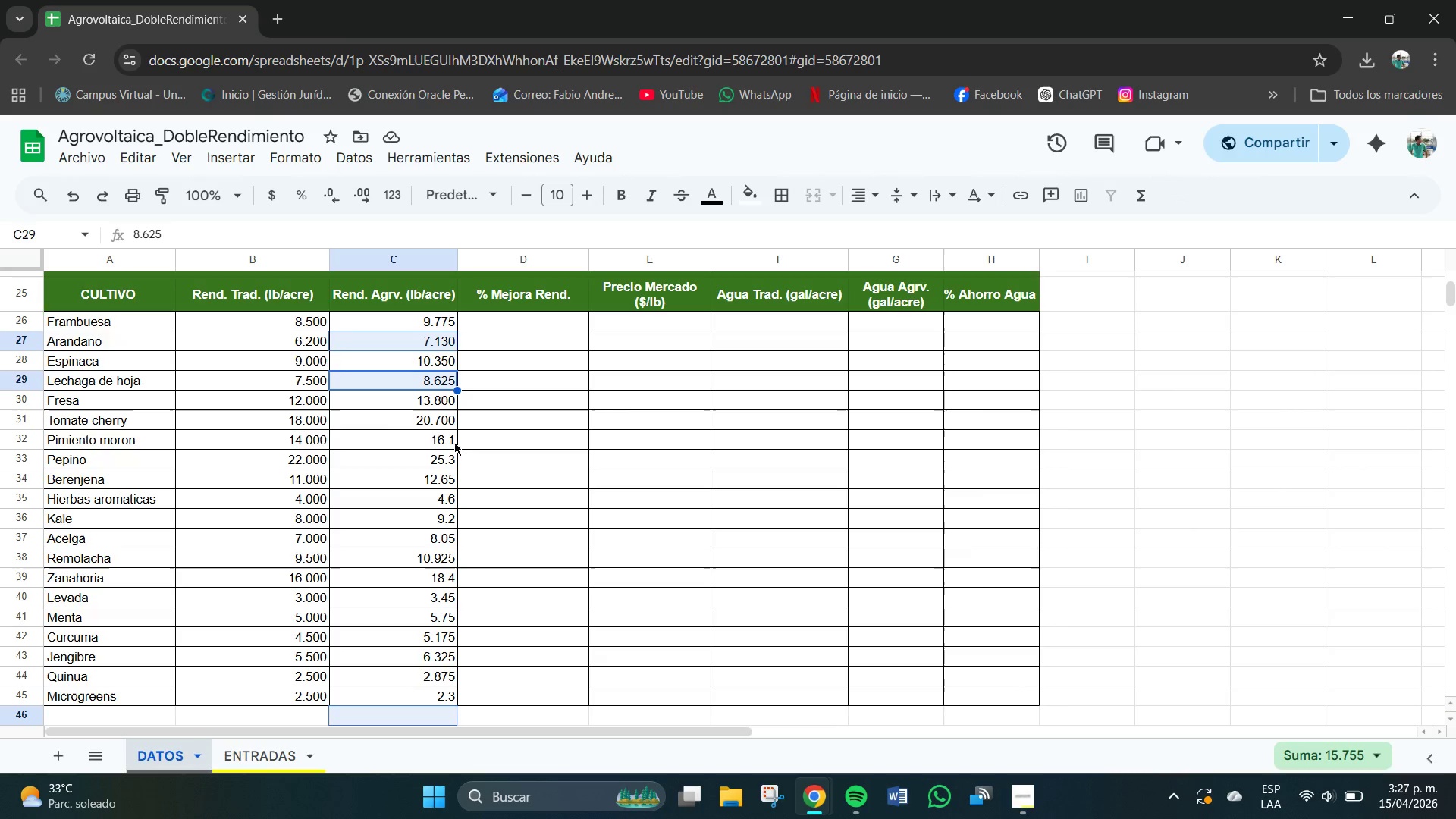 
left_click([448, 440])
 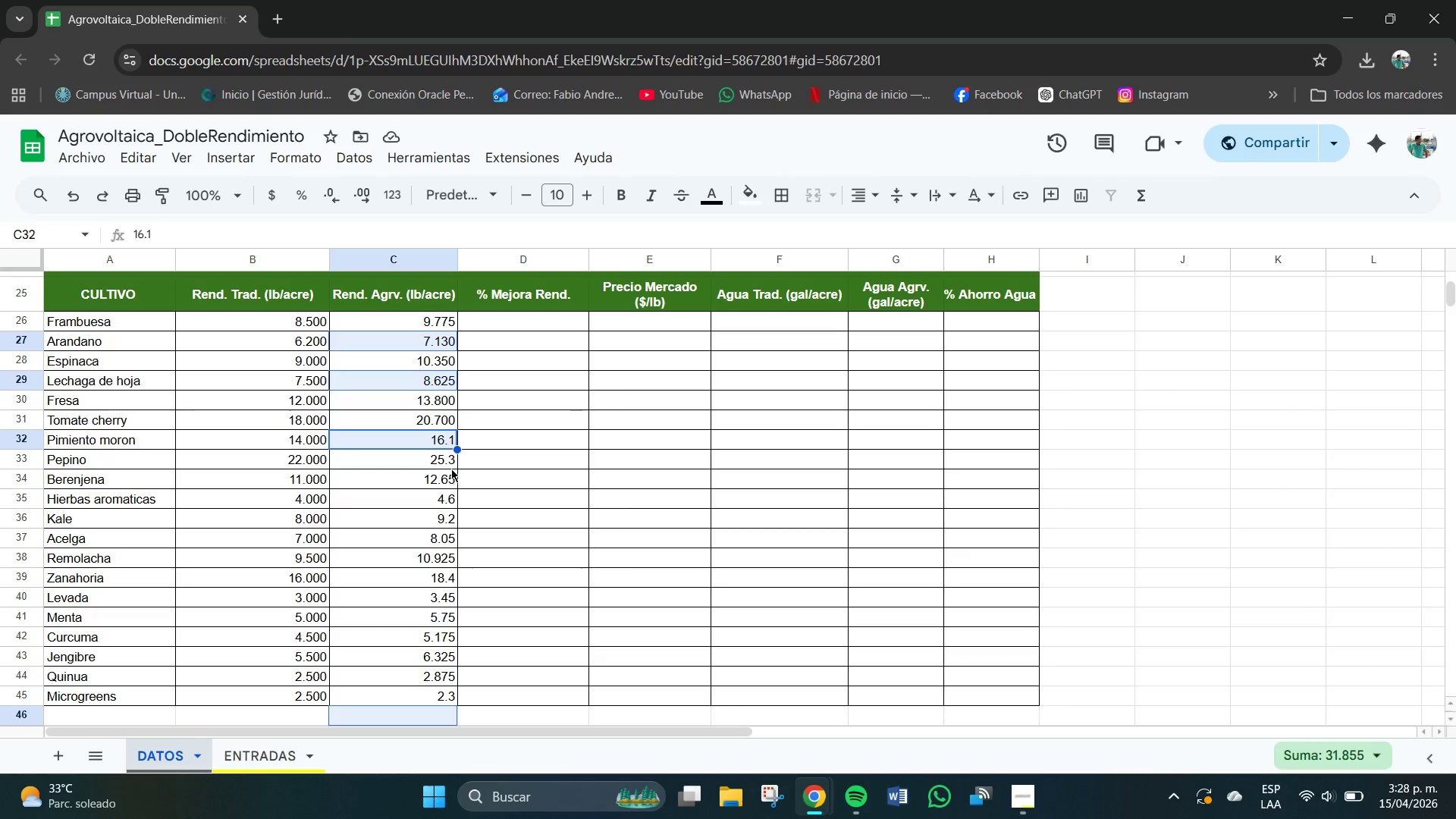 
left_click([444, 462])
 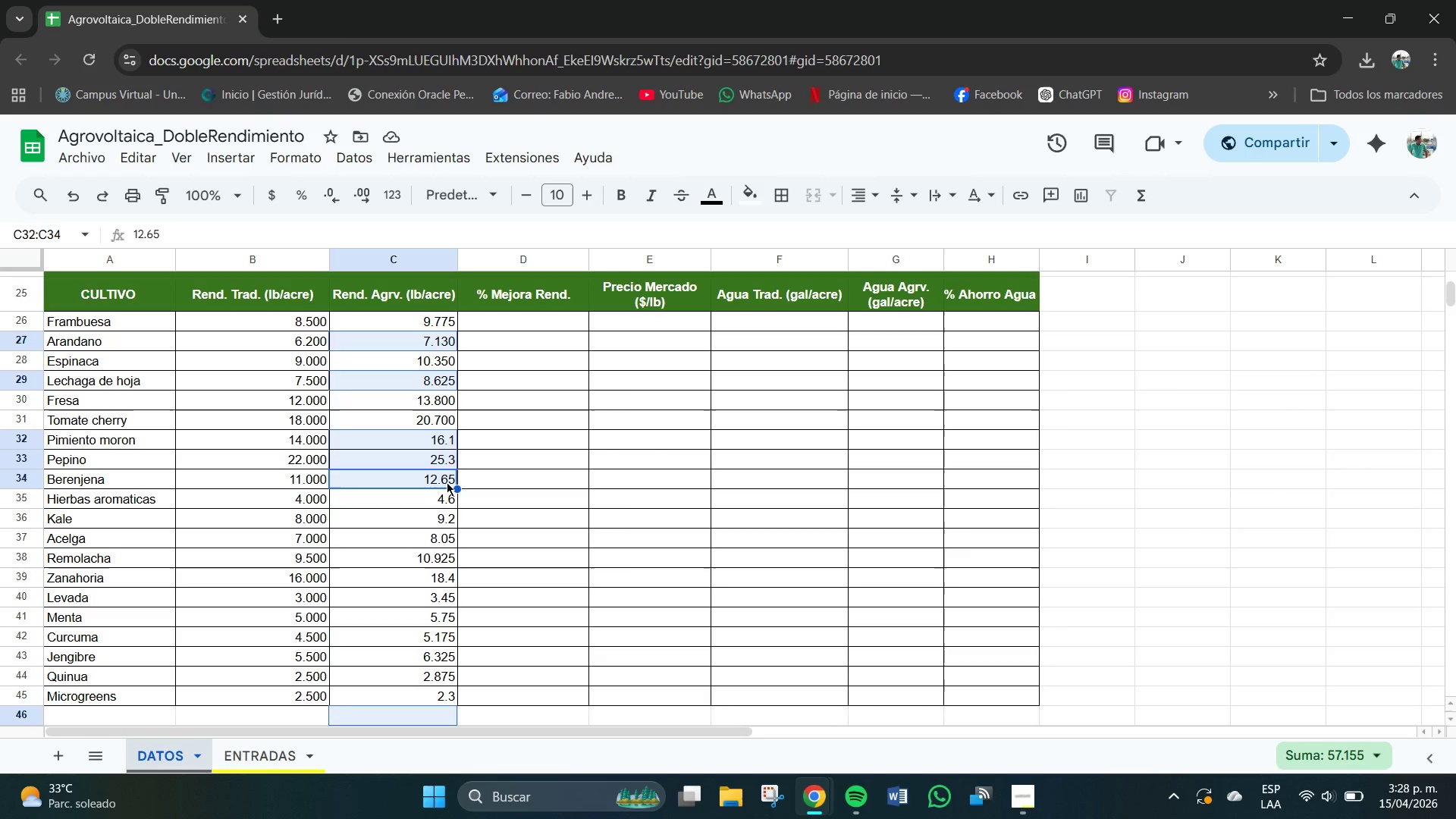 
double_click([447, 491])
 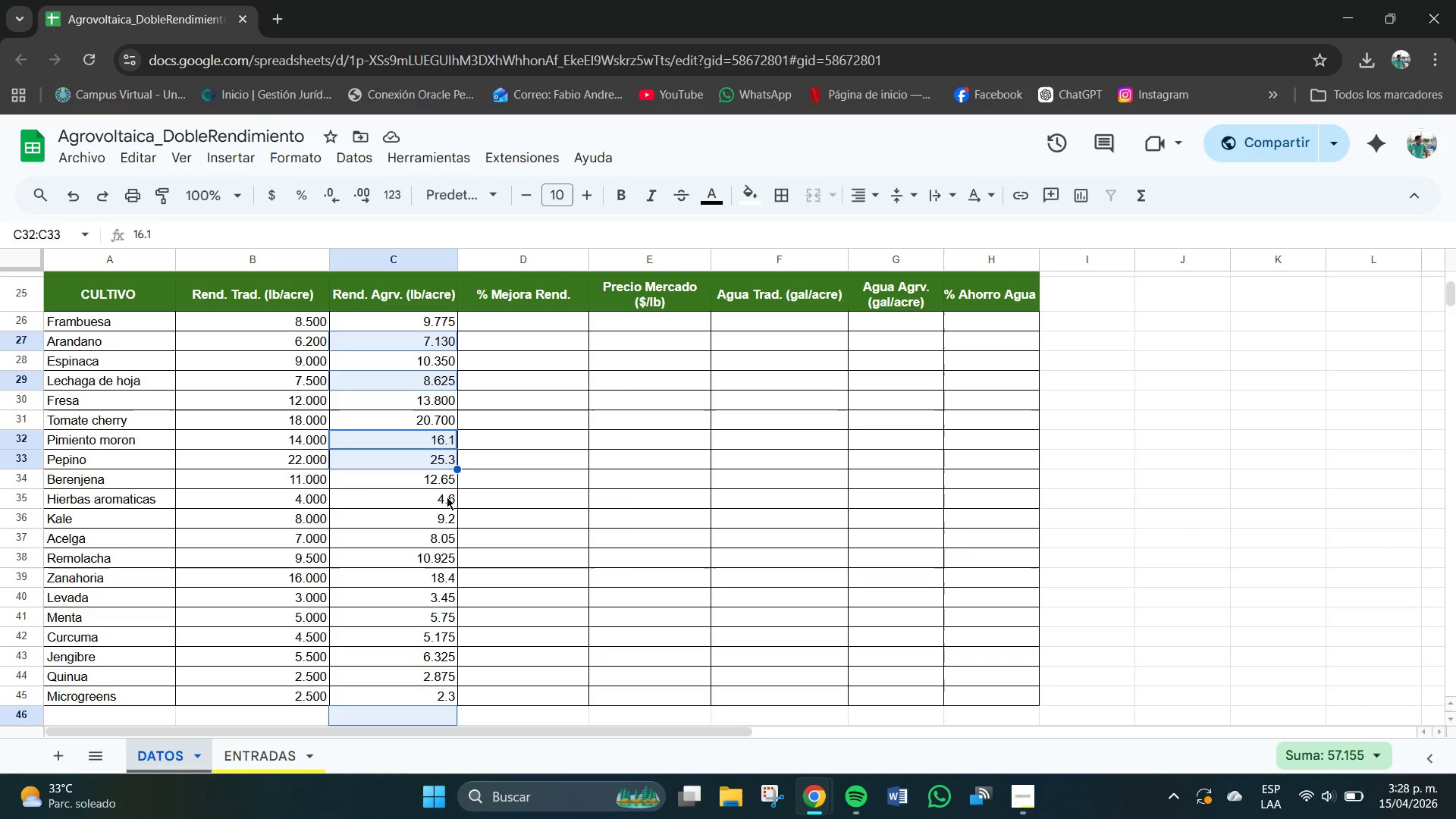 
left_click([447, 481])
 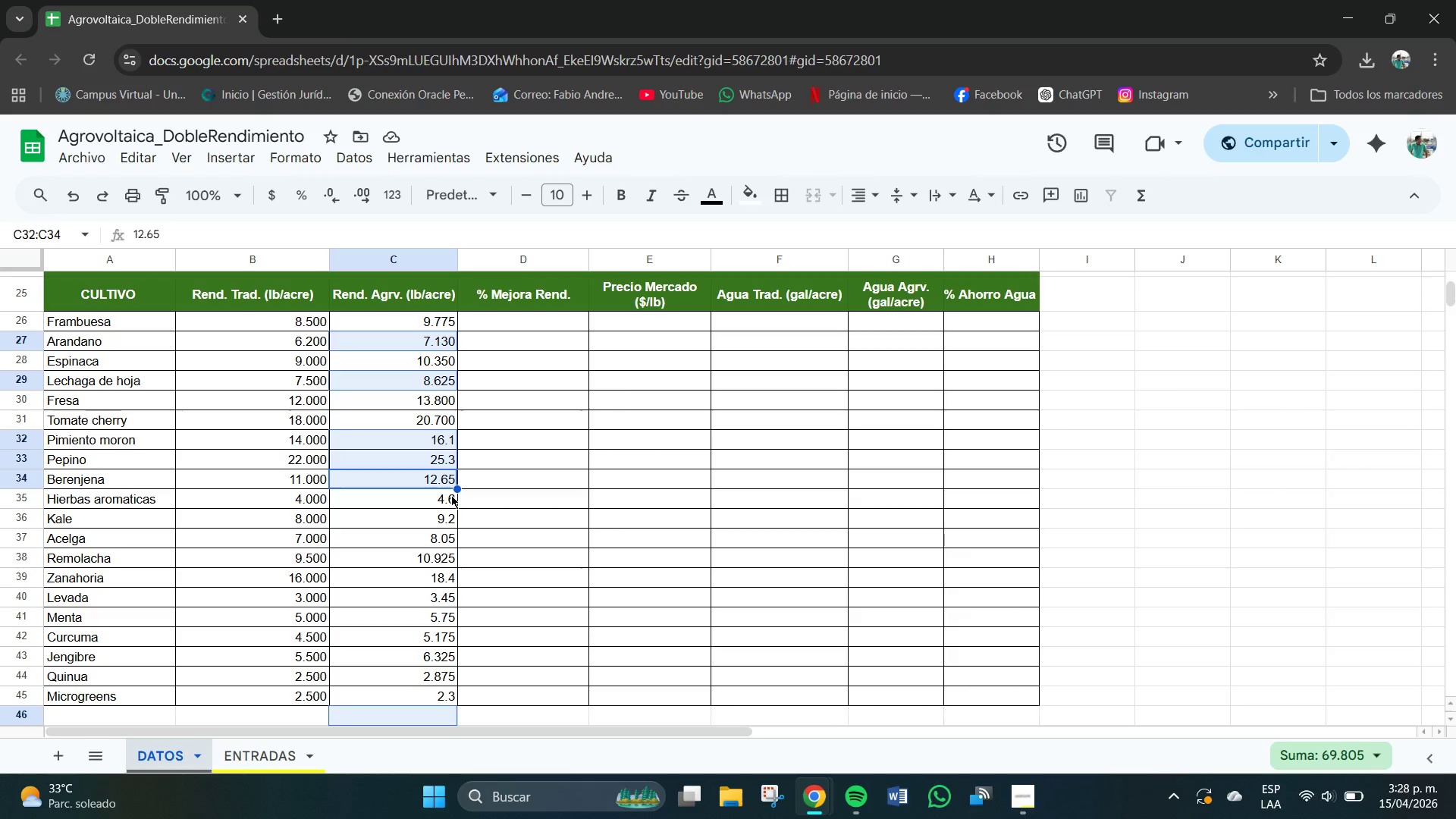 
left_click([451, 496])
 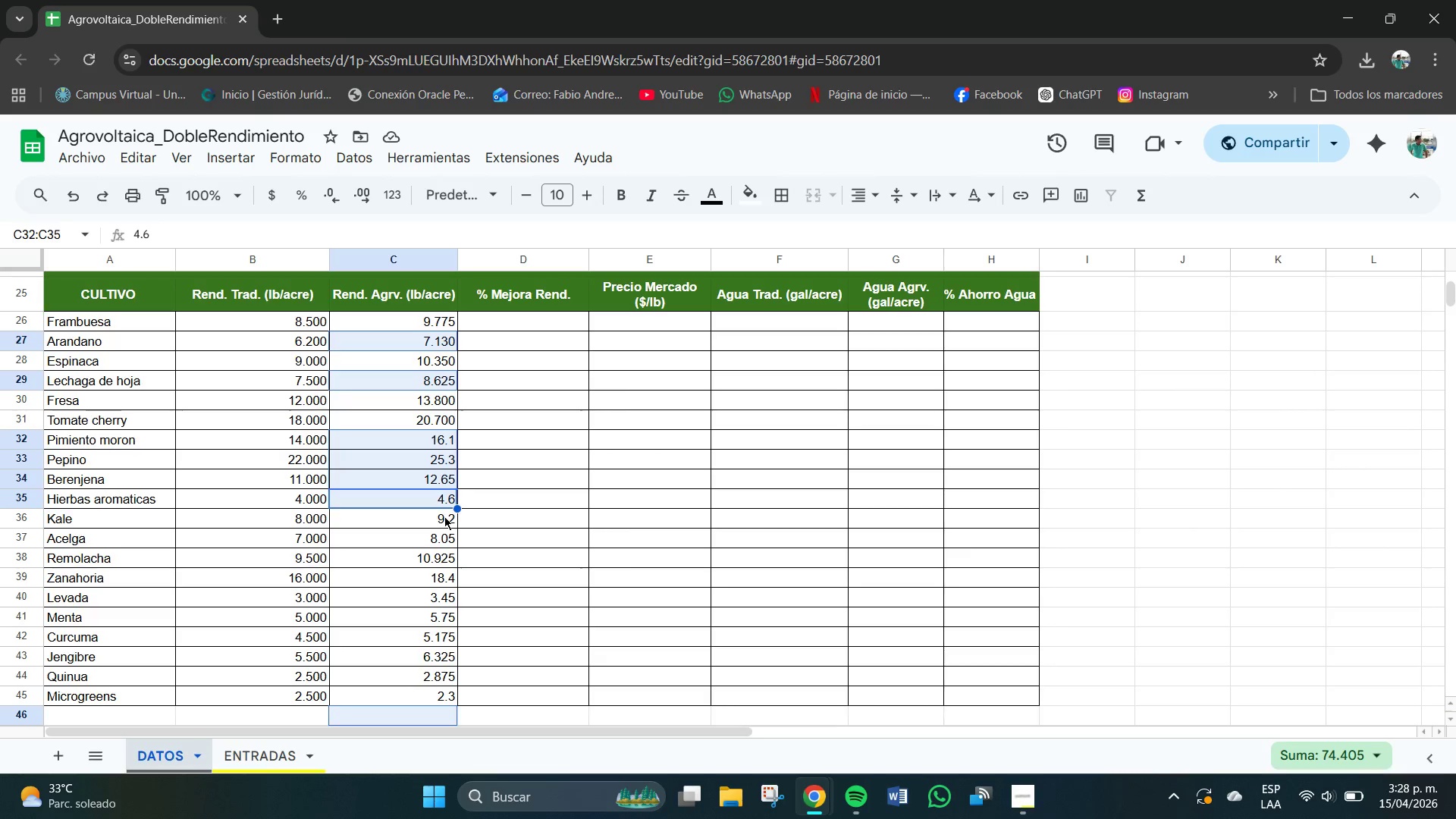 
left_click([444, 516])
 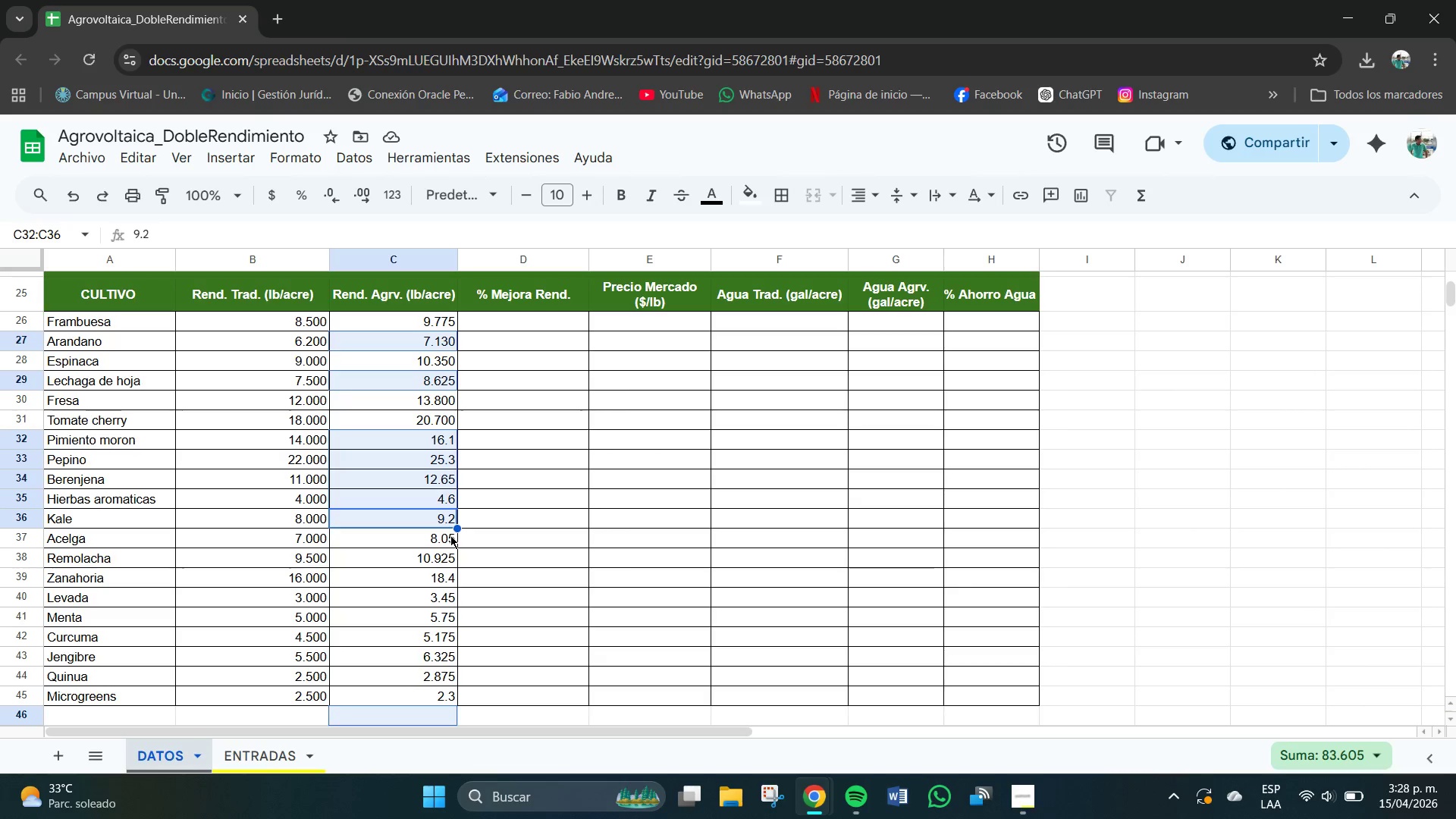 
left_click([449, 537])
 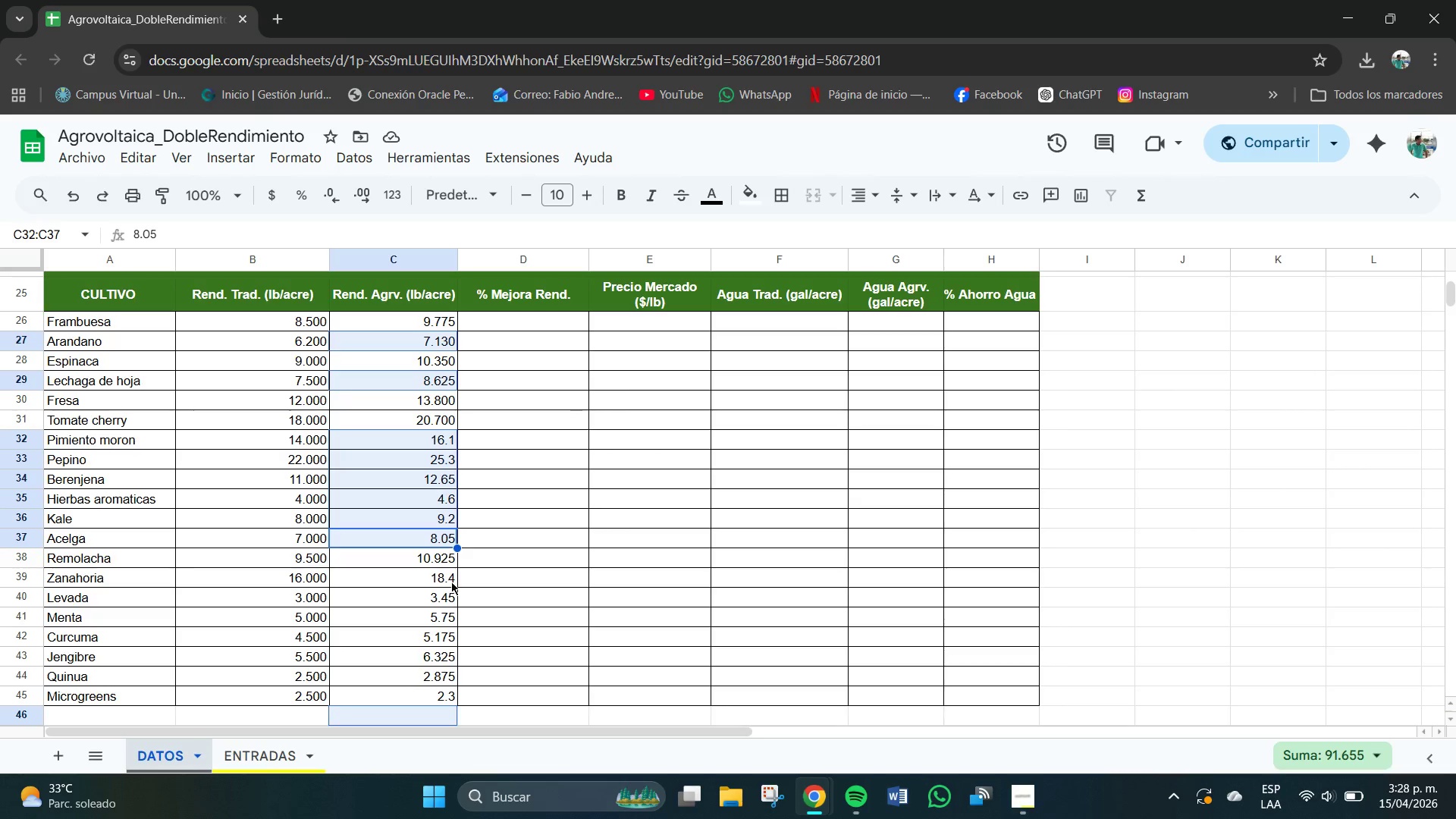 
left_click([450, 581])
 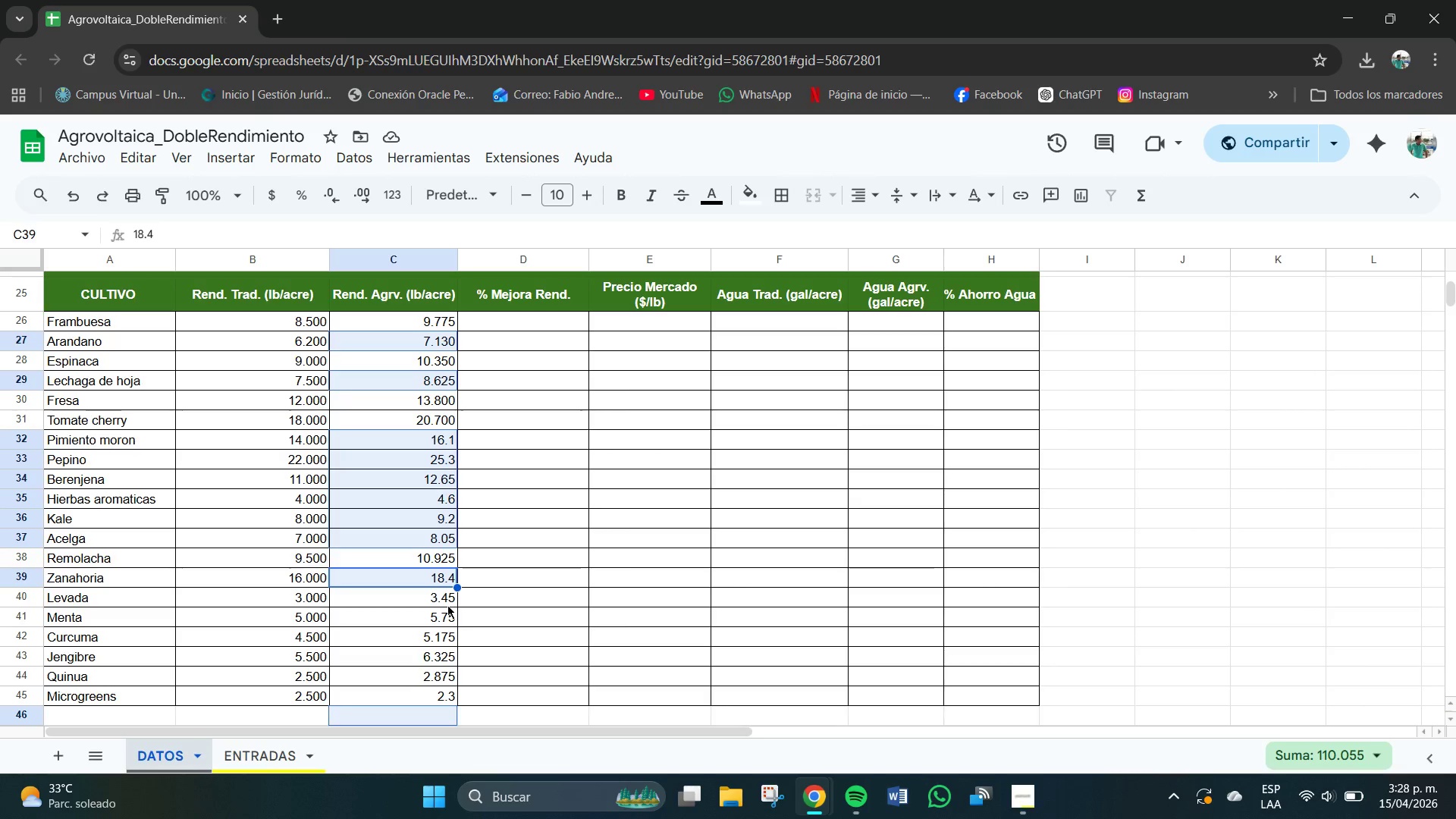 
left_click([447, 605])
 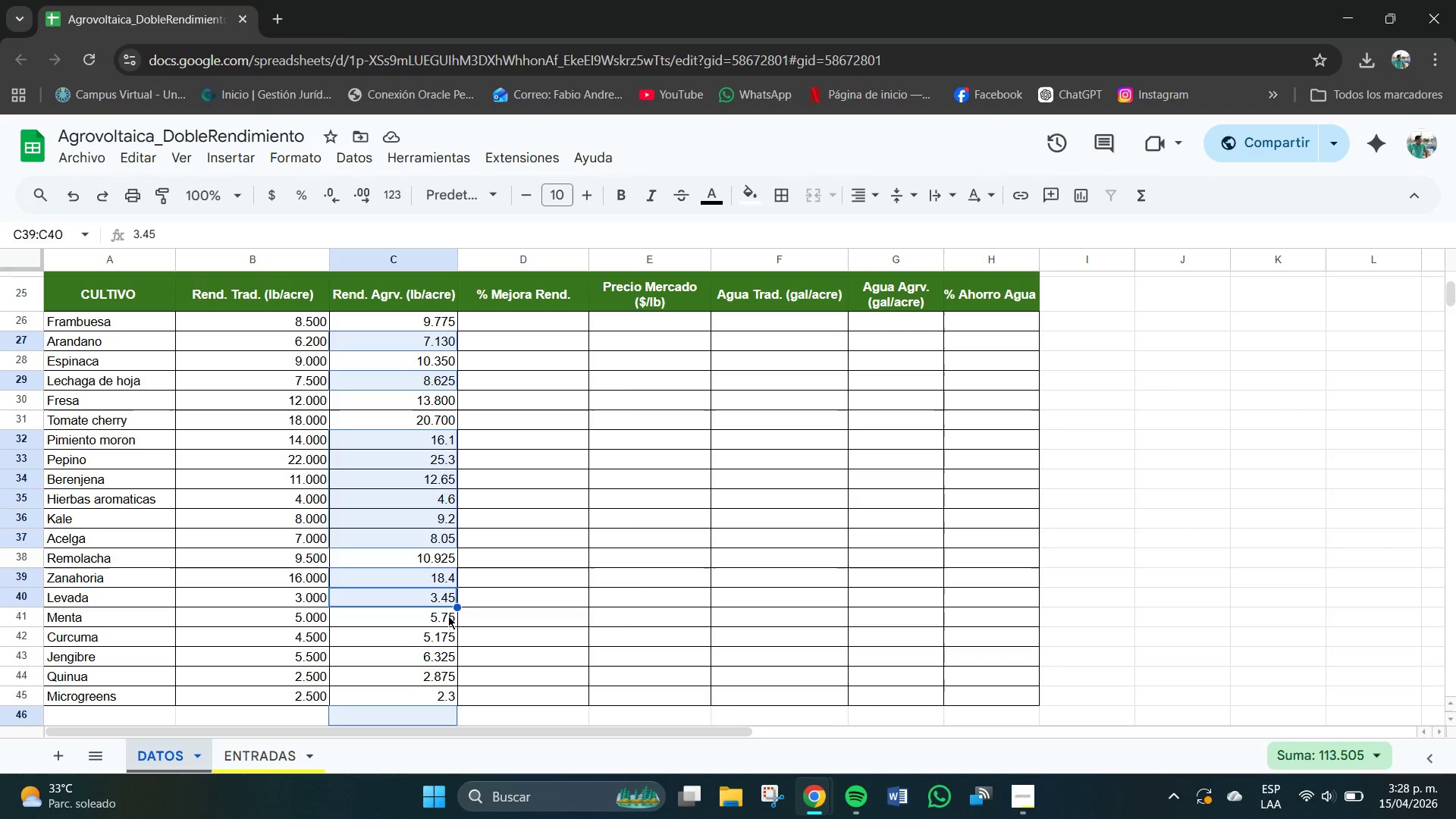 
left_click([448, 616])
 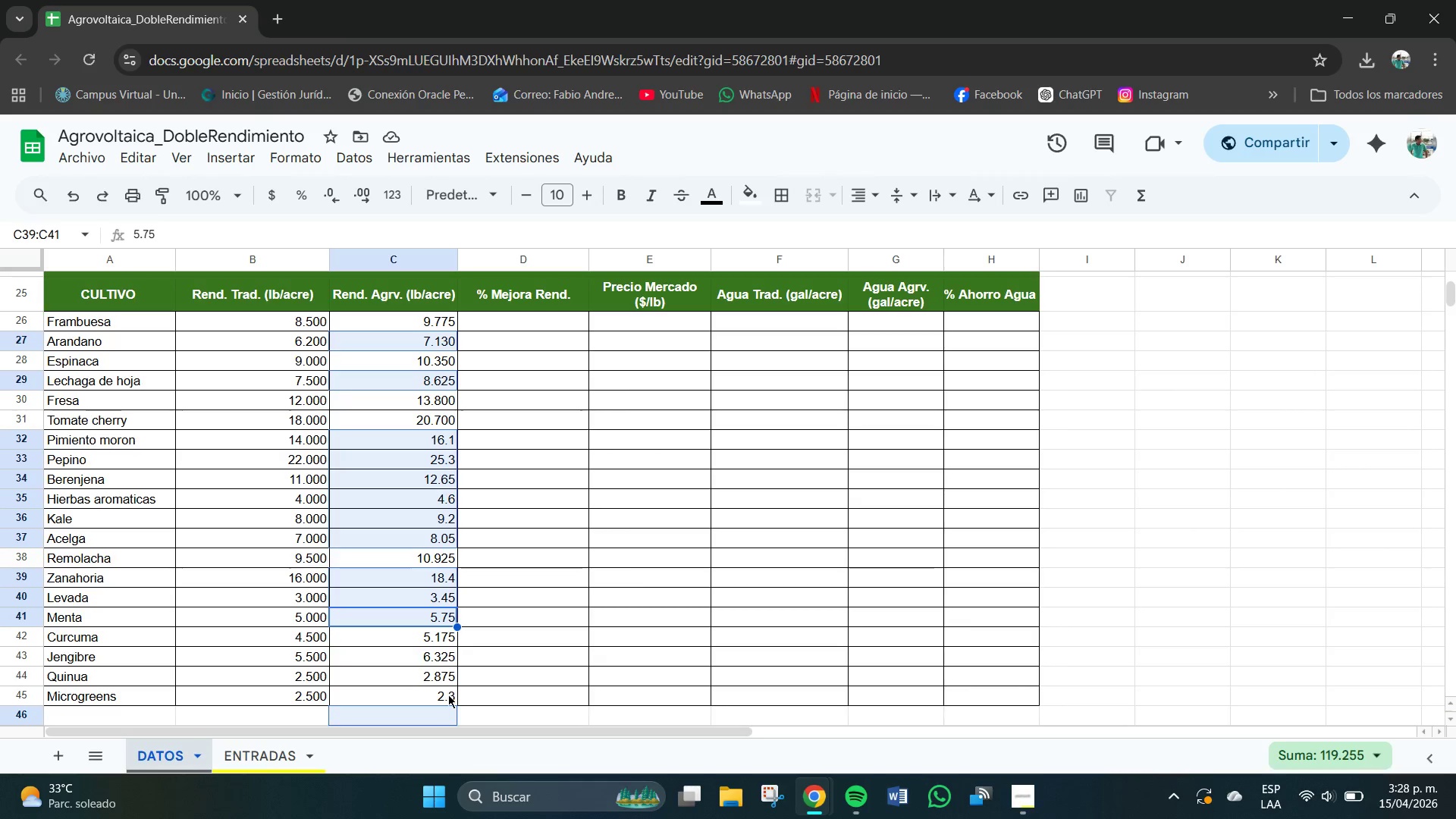 
left_click([449, 695])
 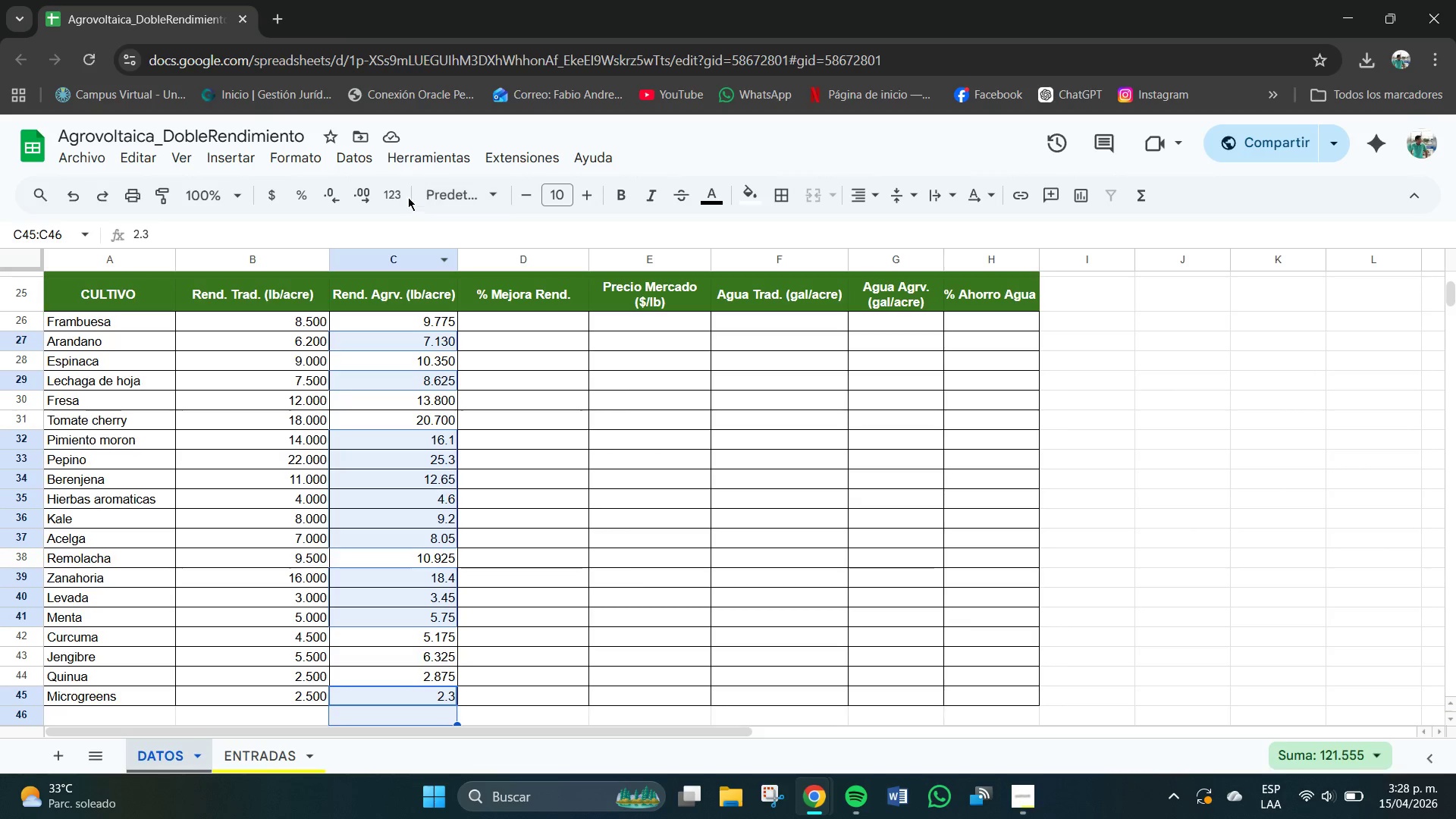 
left_click([366, 202])
 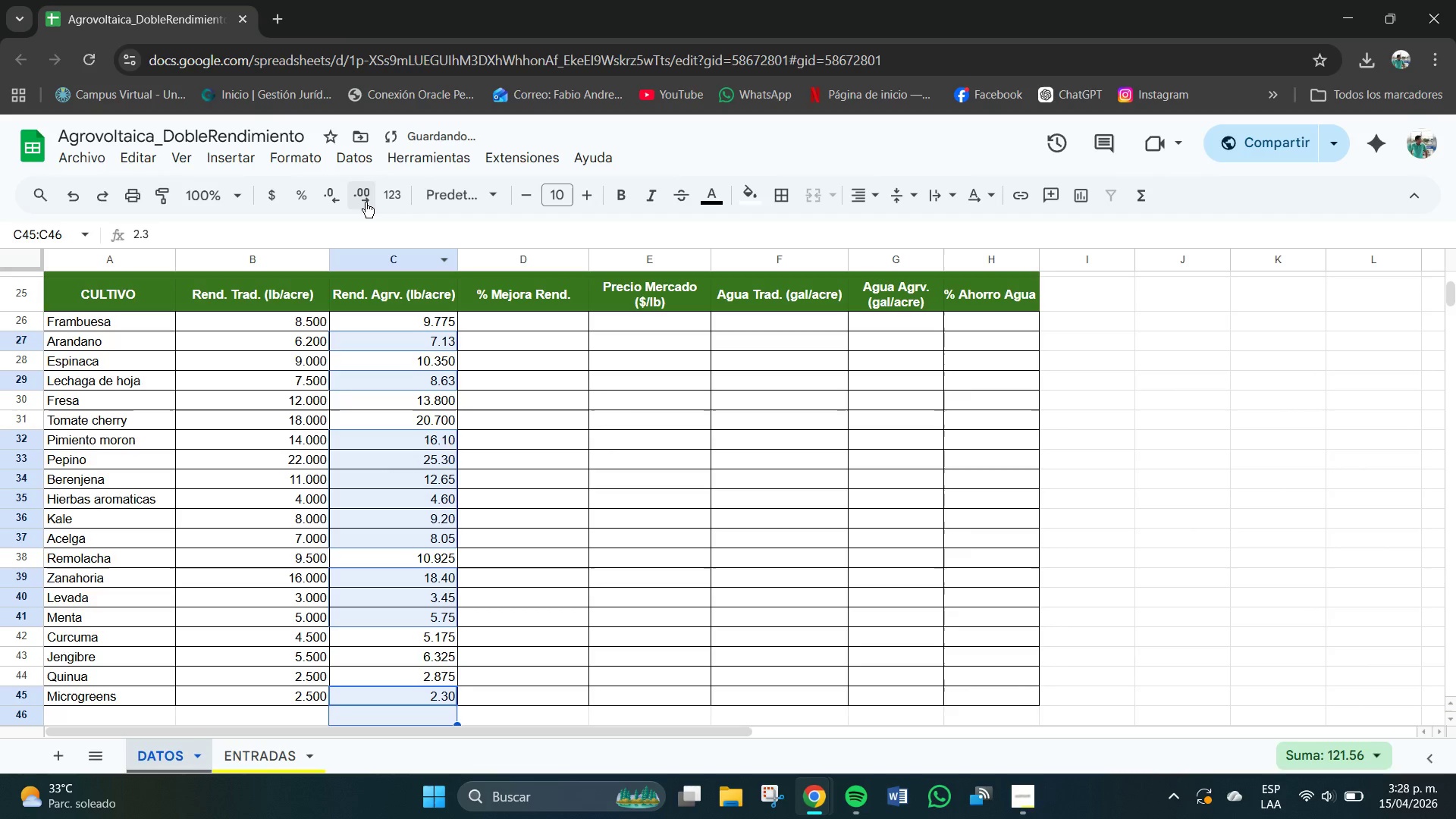 
left_click([366, 202])
 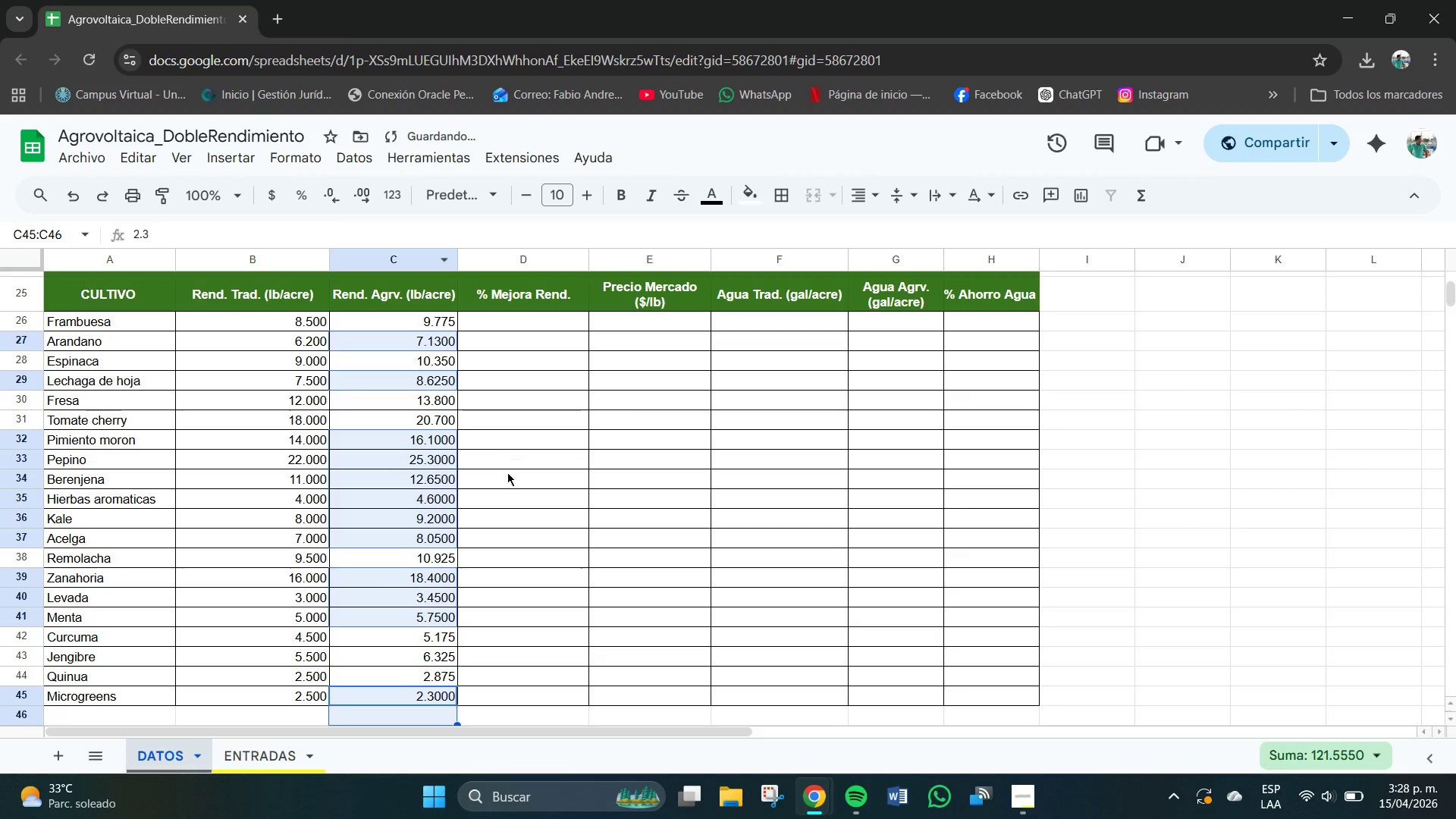 
left_click([507, 516])
 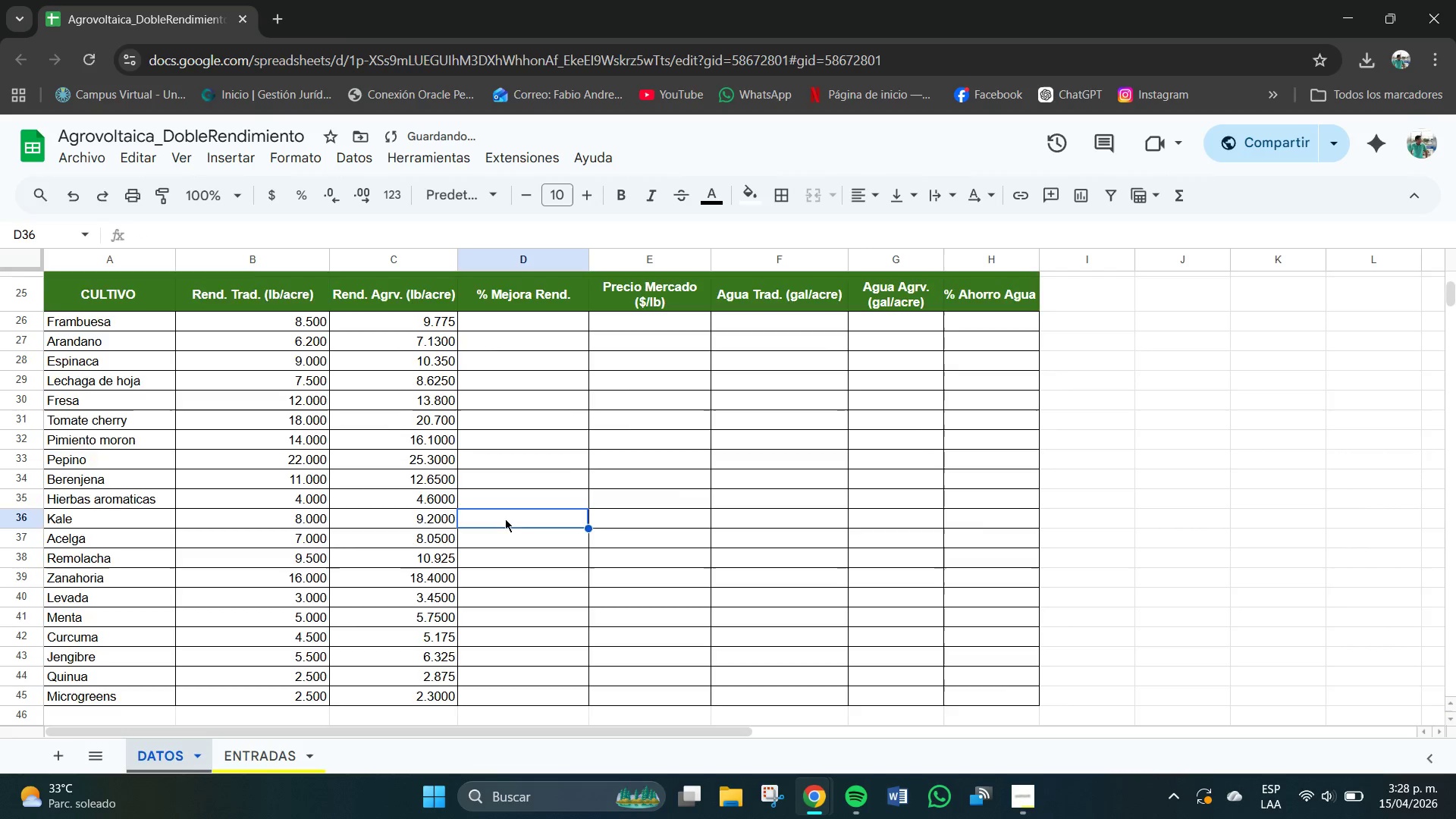 
scroll: coordinate [502, 526], scroll_direction: down, amount: 1.0
 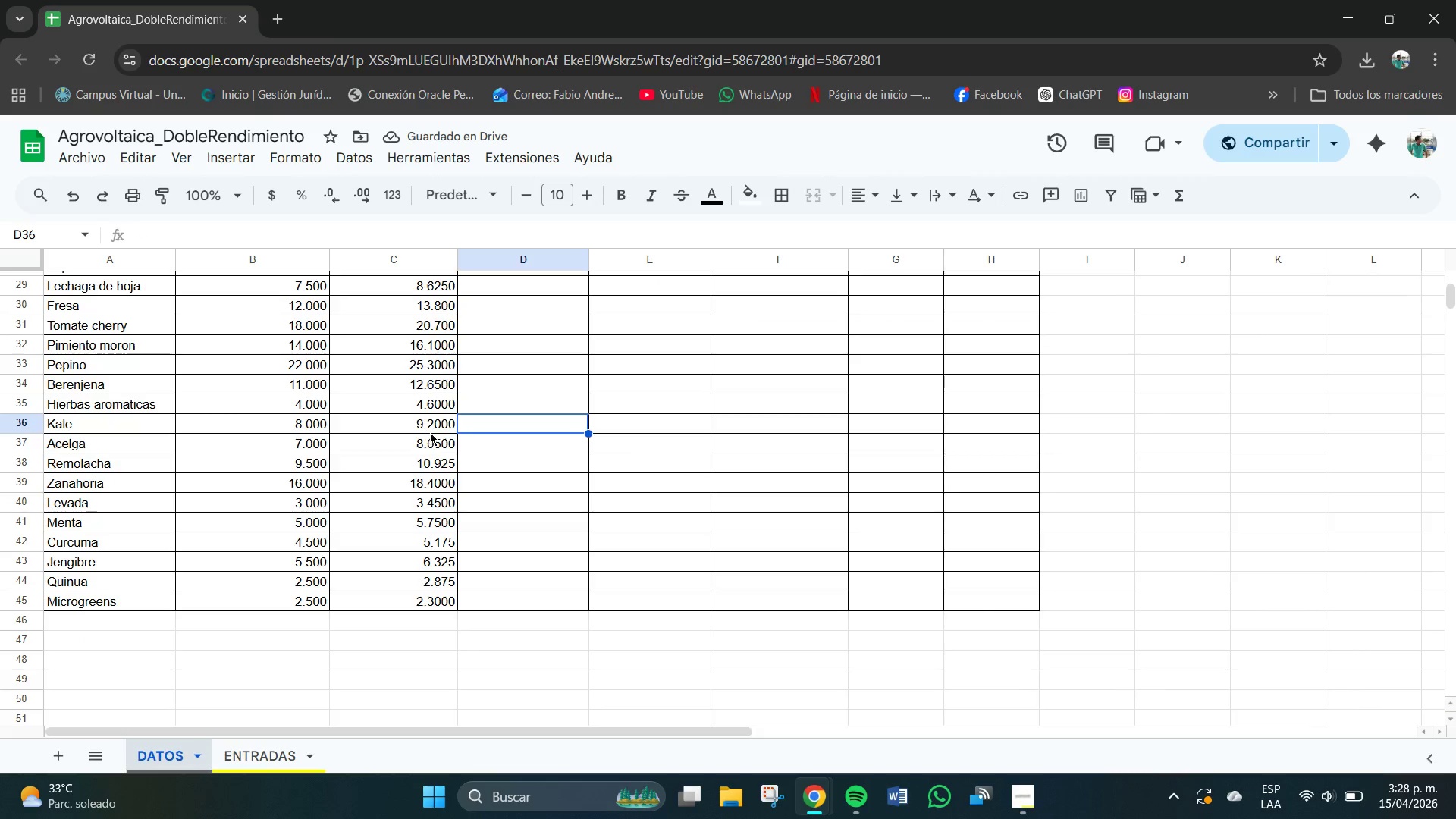 
scroll: coordinate [434, 428], scroll_direction: up, amount: 1.0
 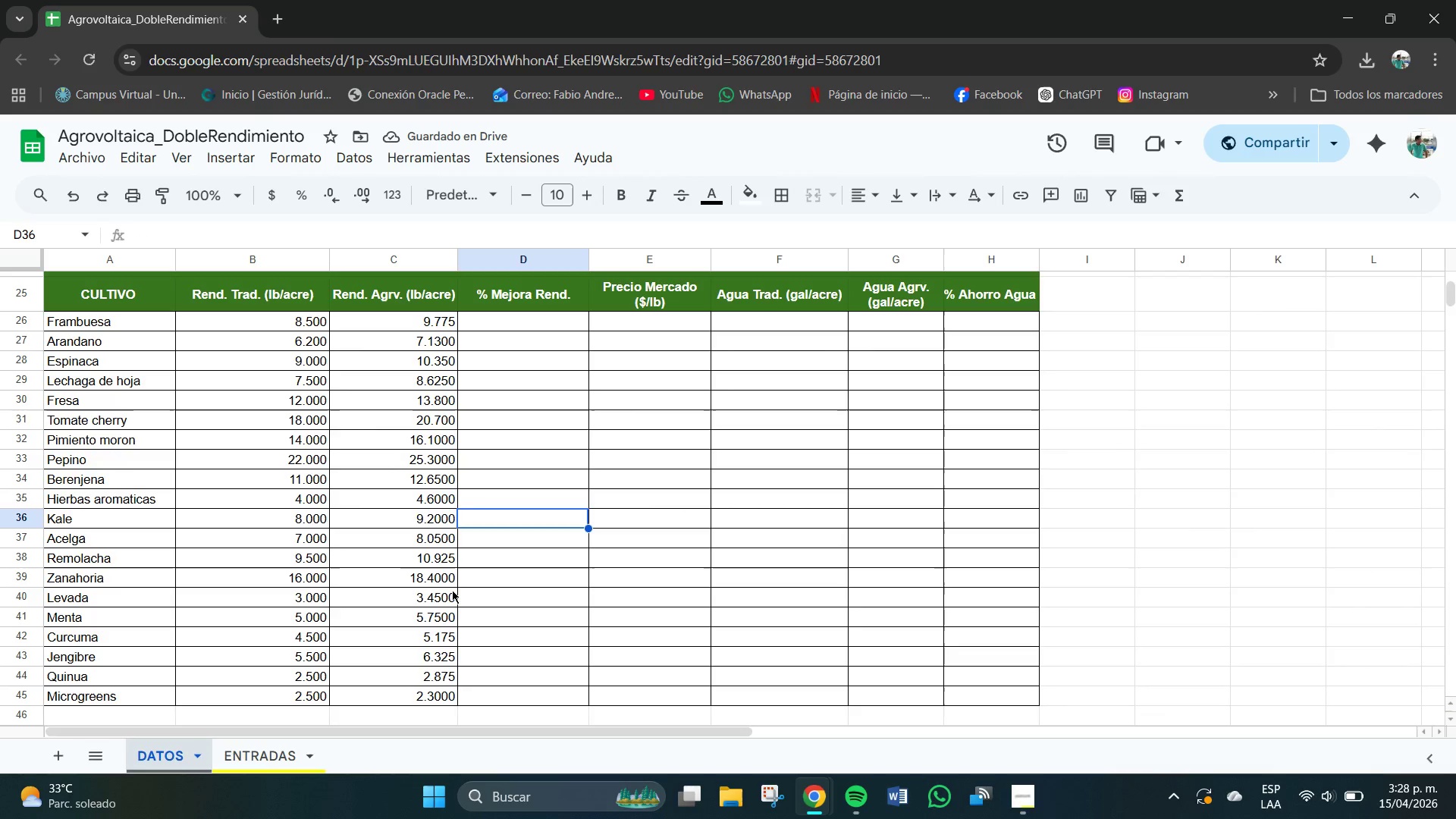 
left_click([445, 575])
 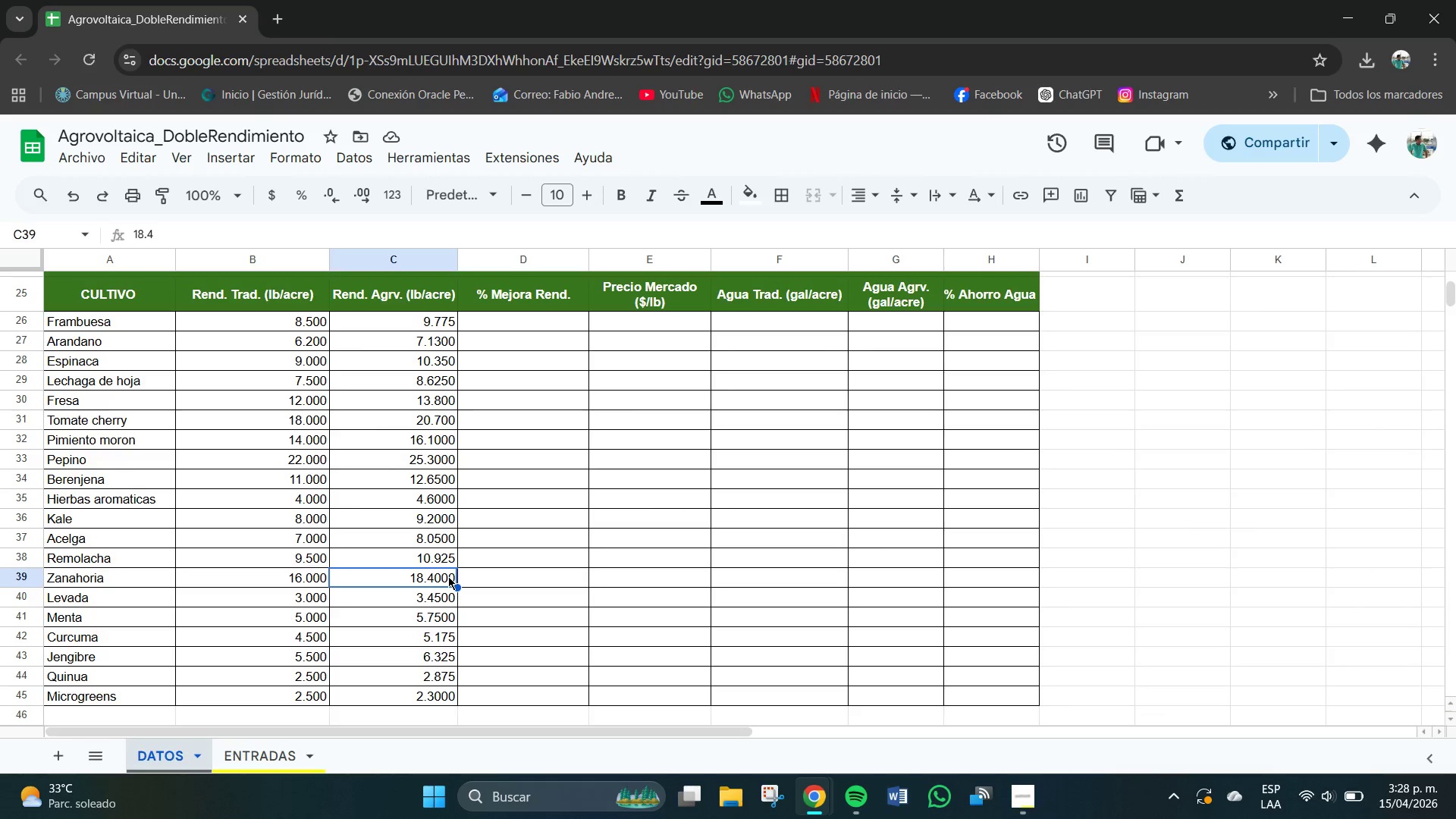 
double_click([448, 576])
 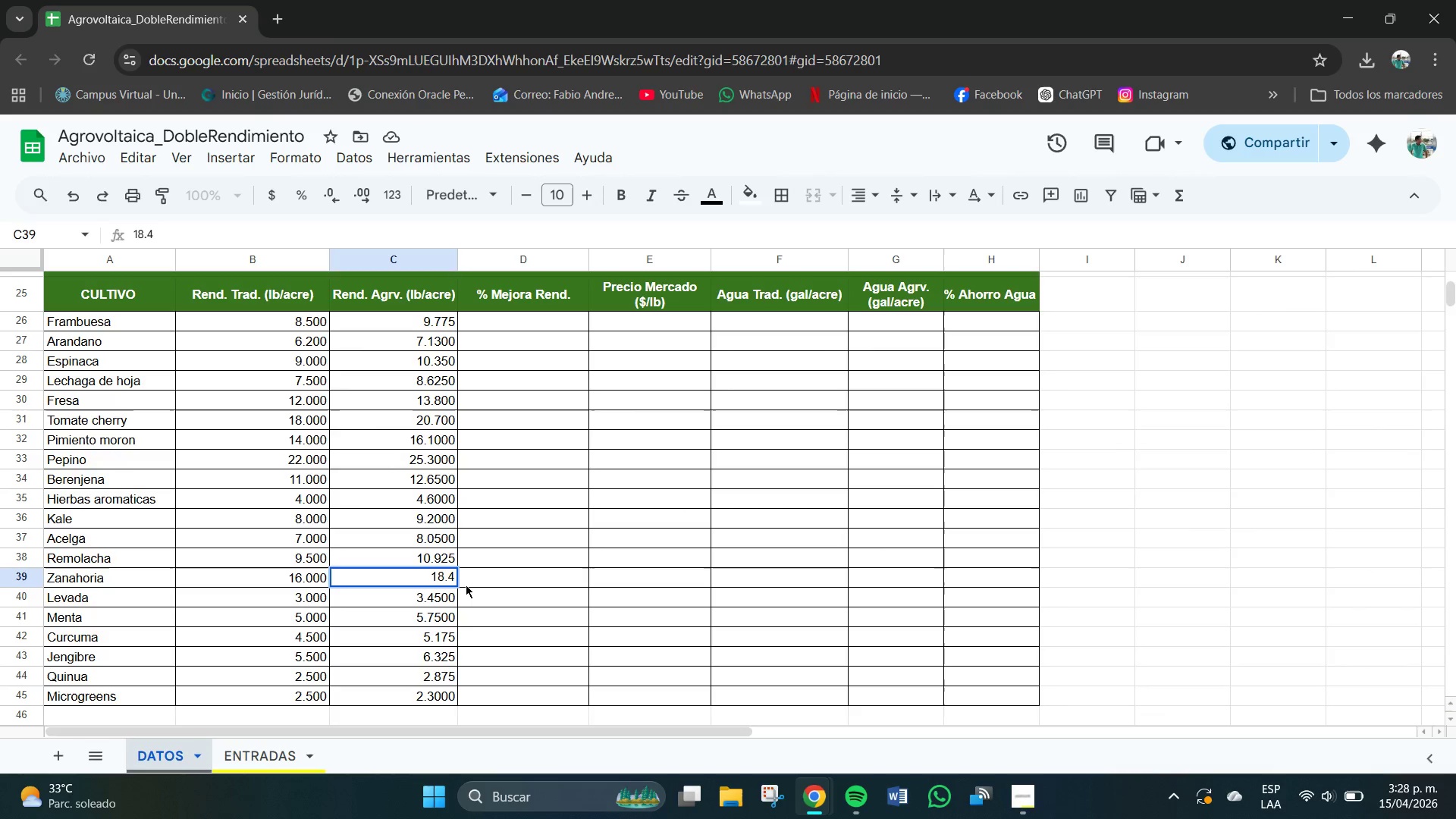 
left_click([476, 574])
 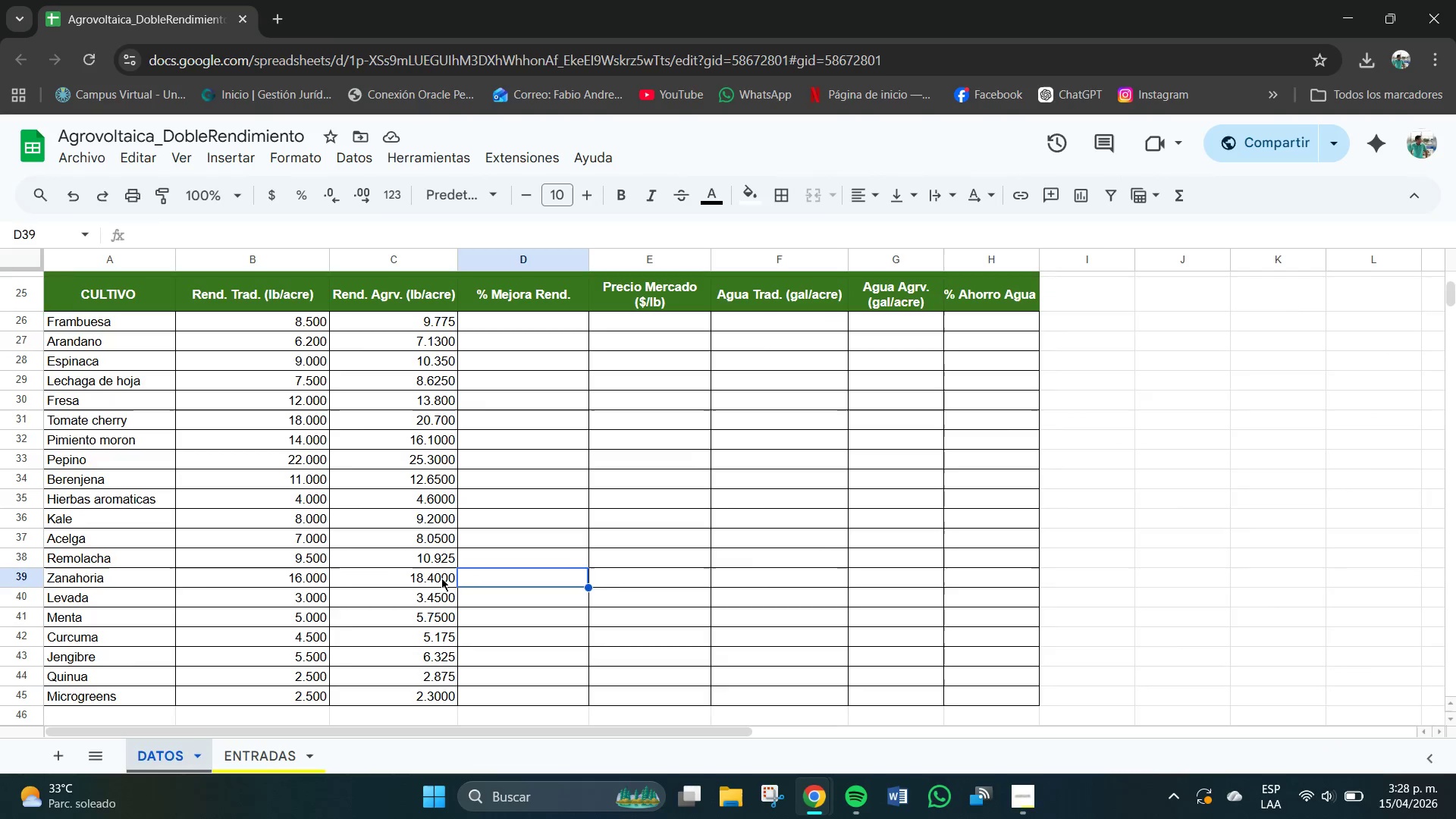 
left_click([441, 579])
 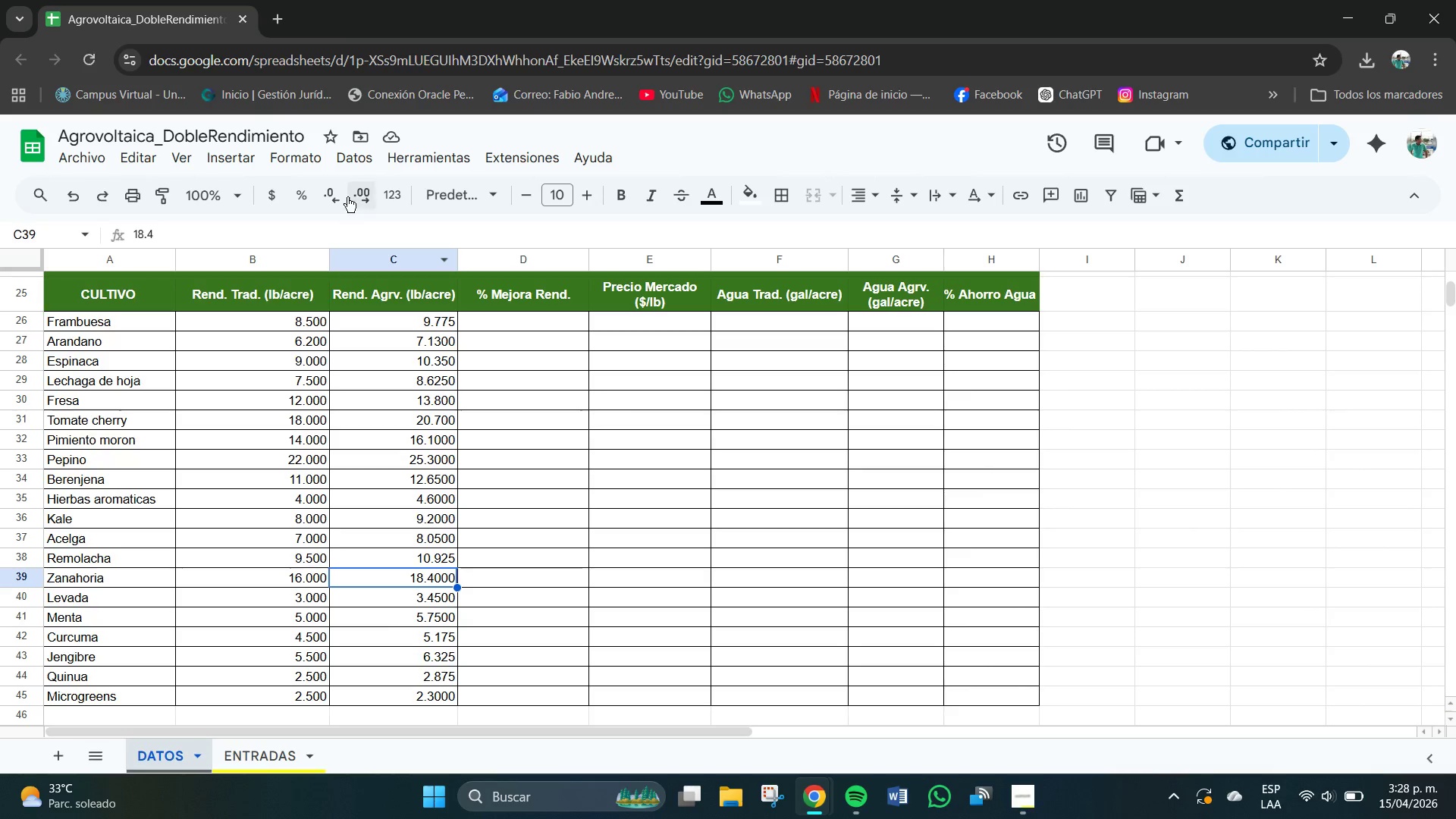 
left_click([337, 190])
 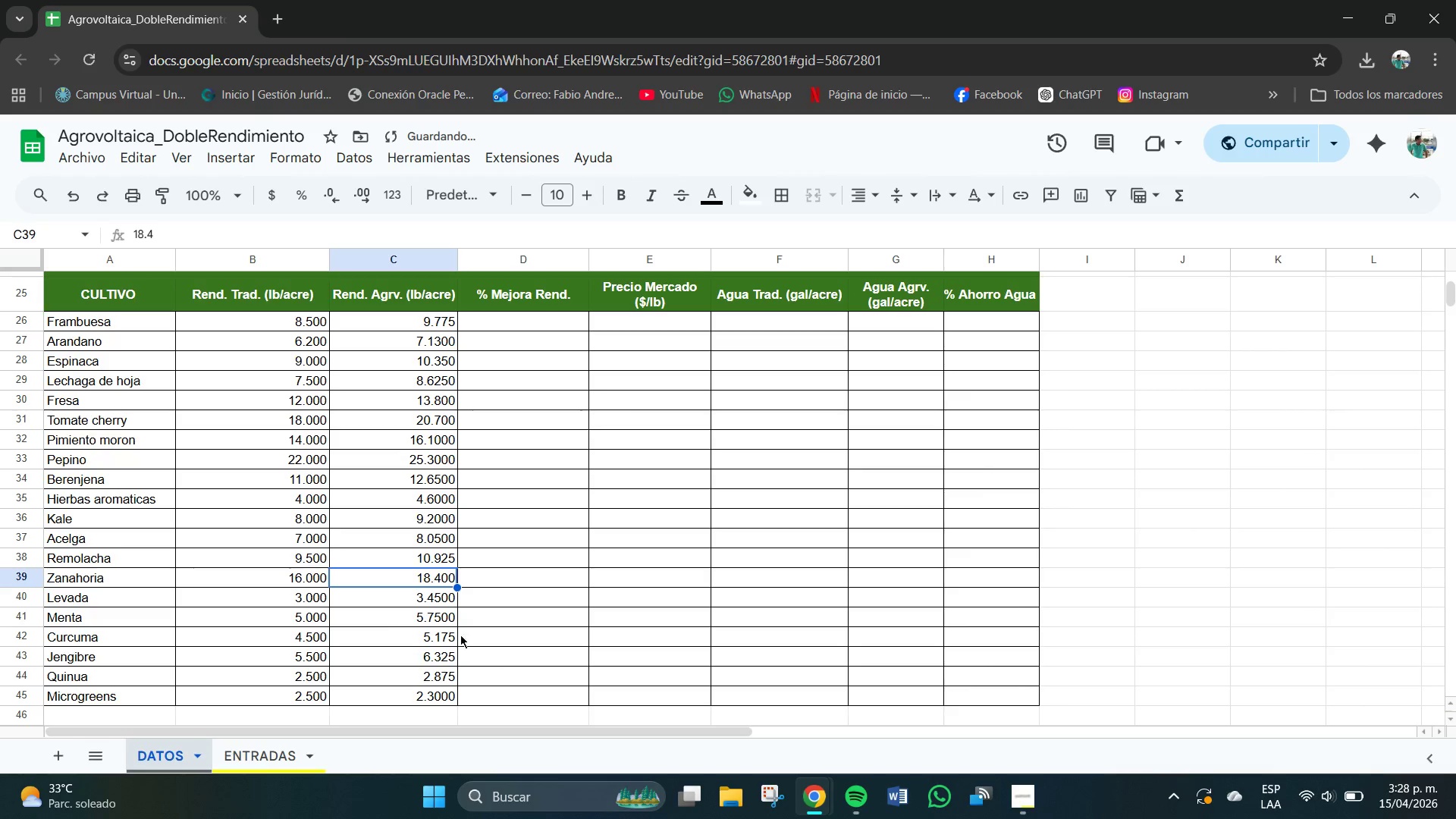 
left_click([442, 599])
 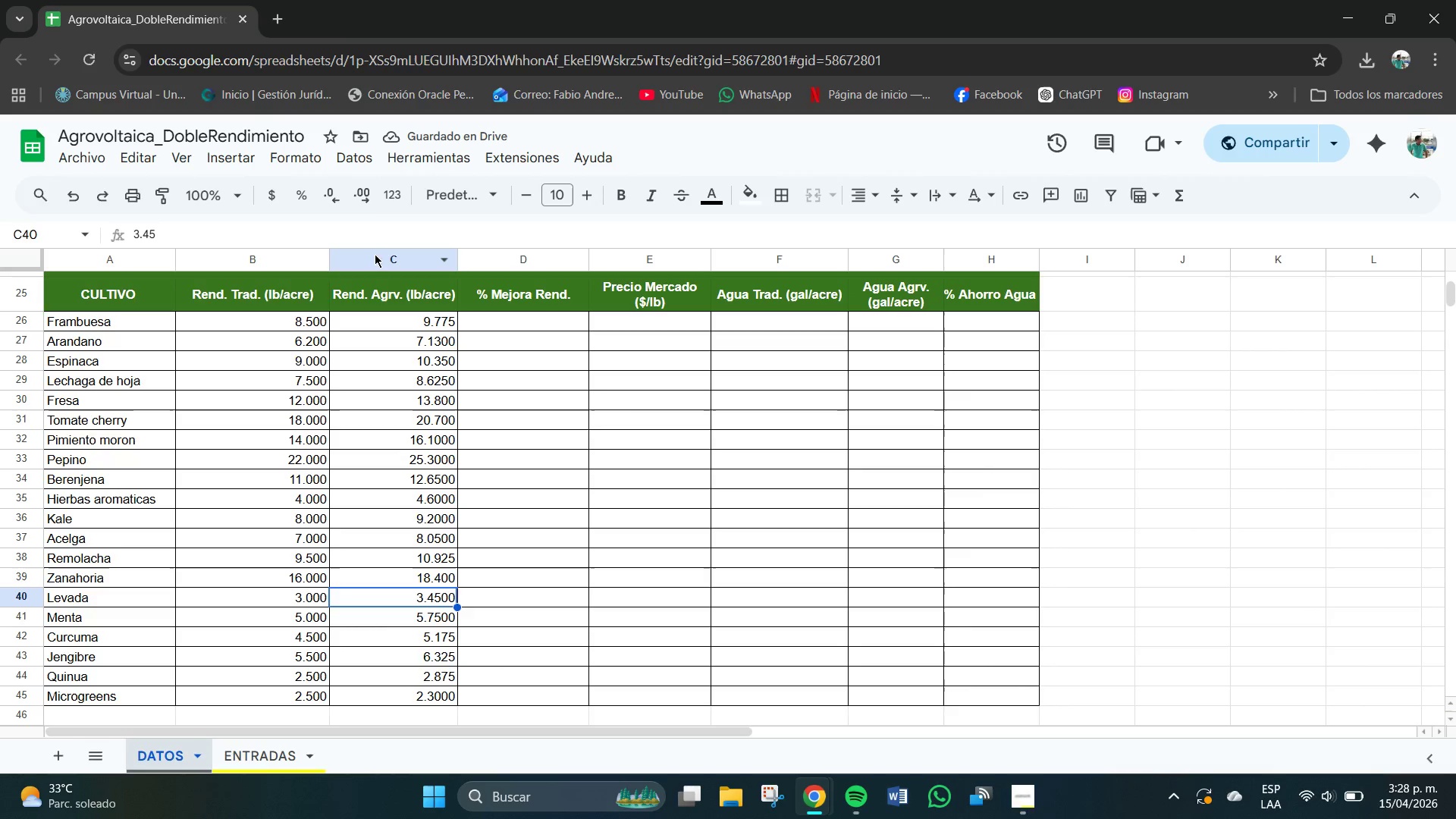 
left_click([339, 193])
 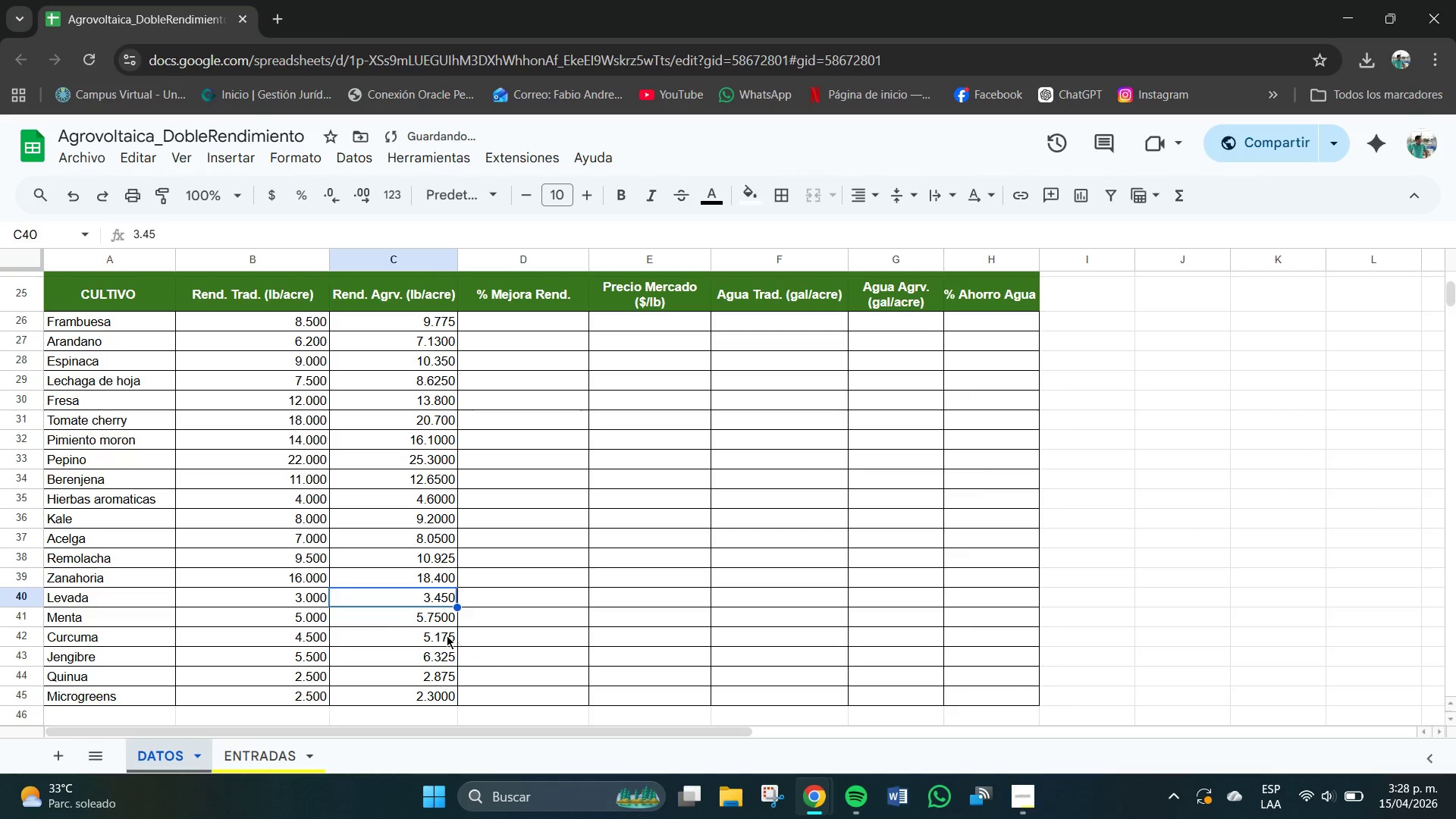 
left_click([433, 620])
 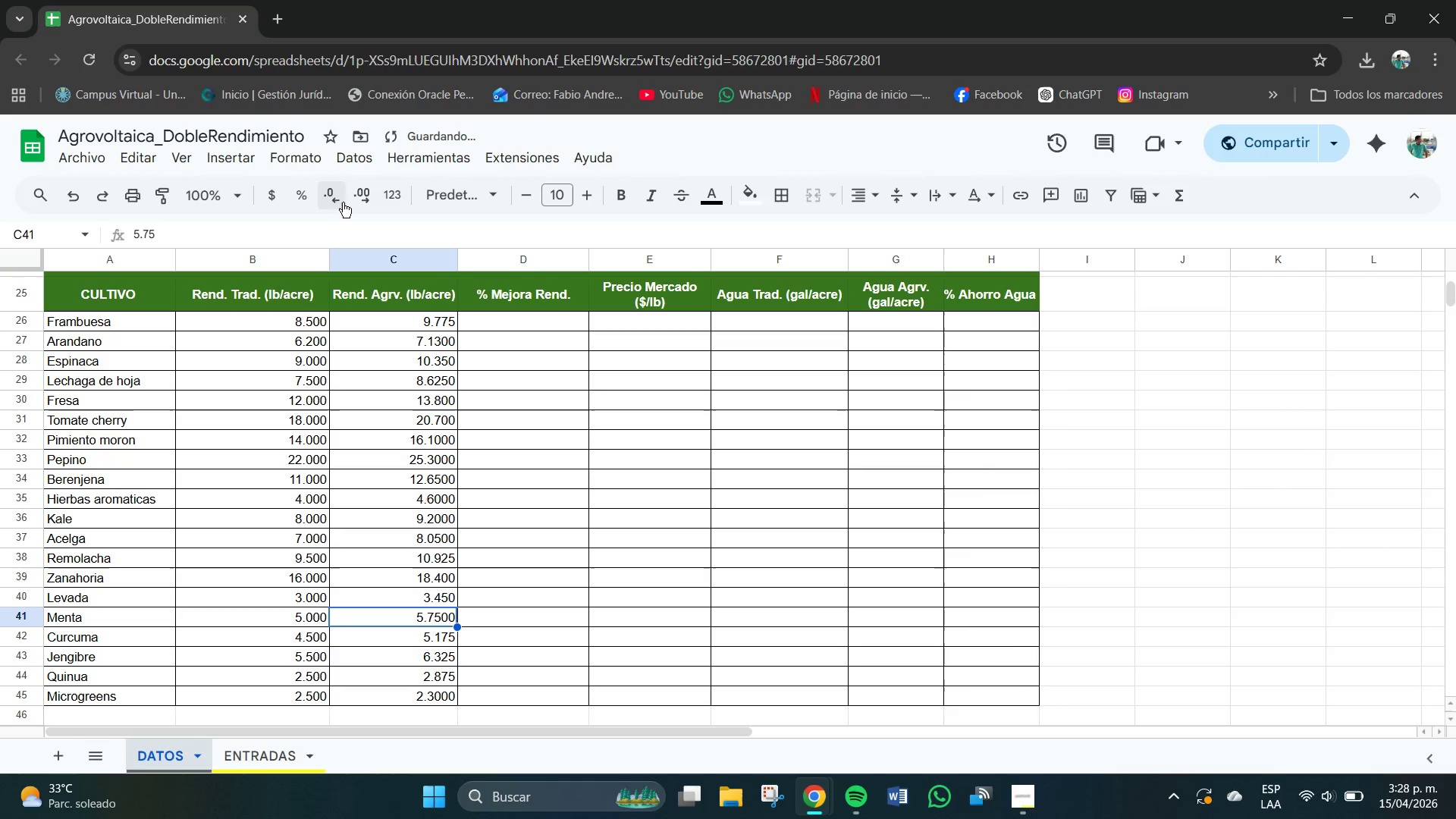 
left_click([334, 194])
 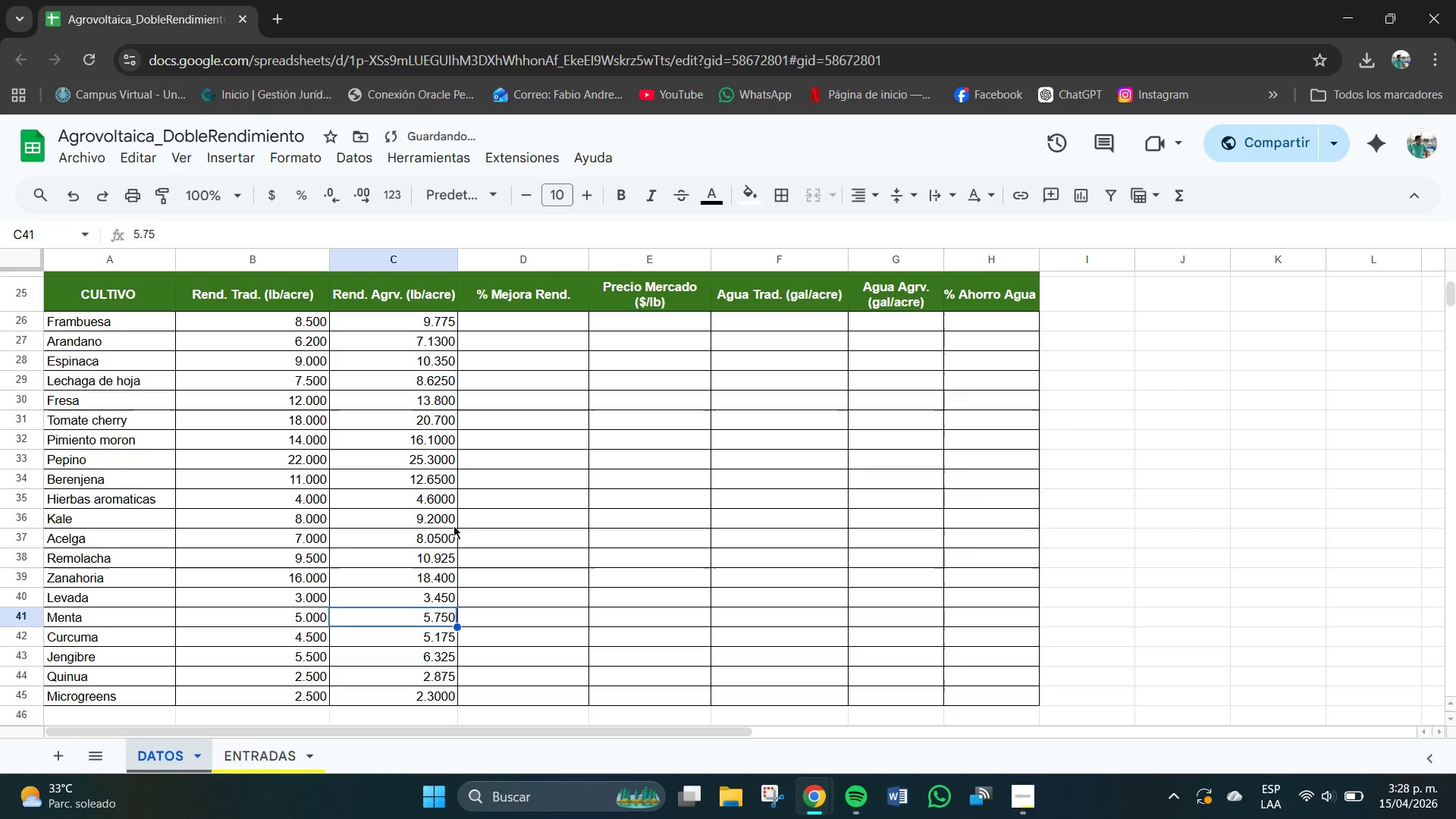 
left_click([438, 475])
 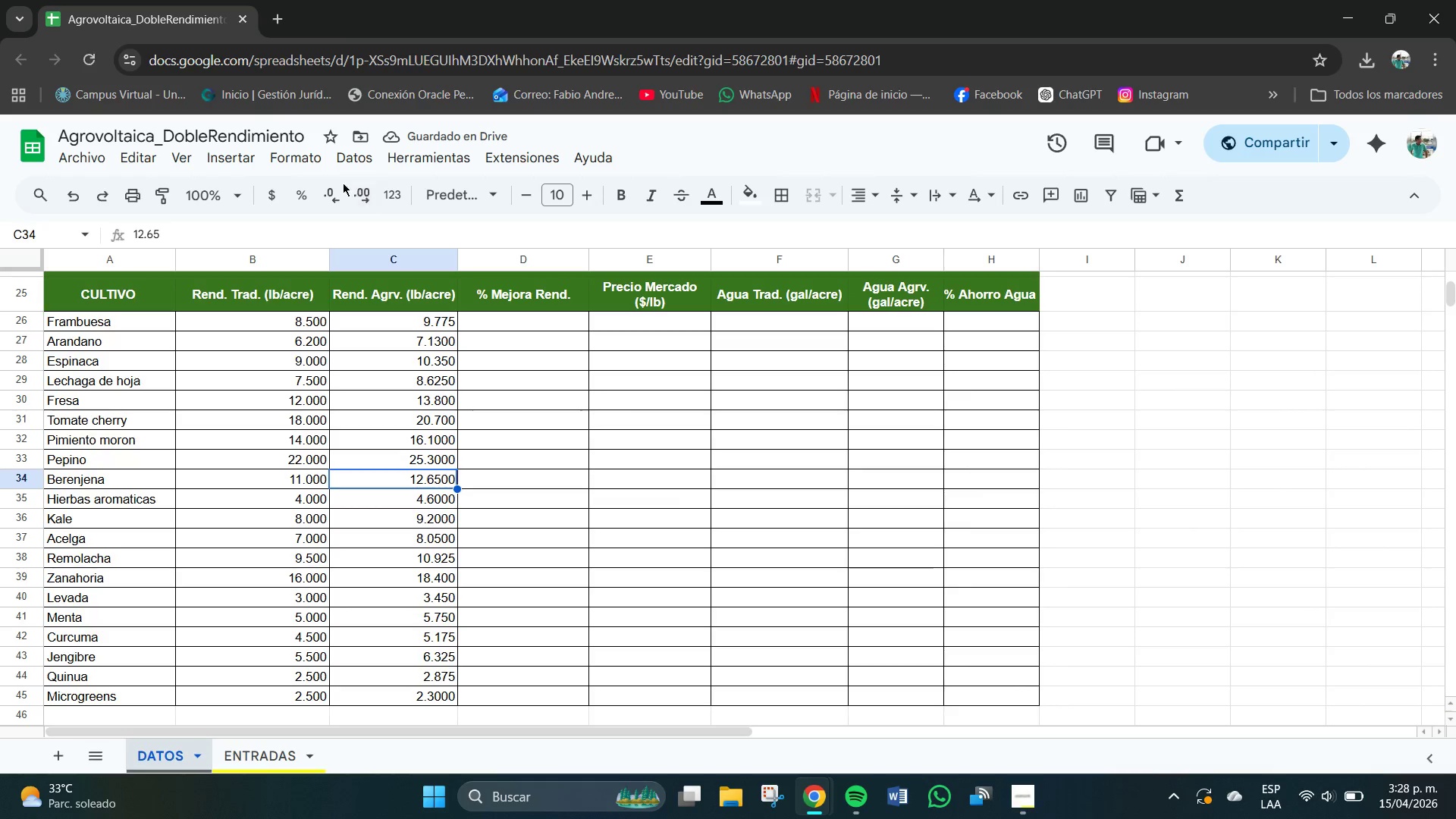 
left_click([334, 184])
 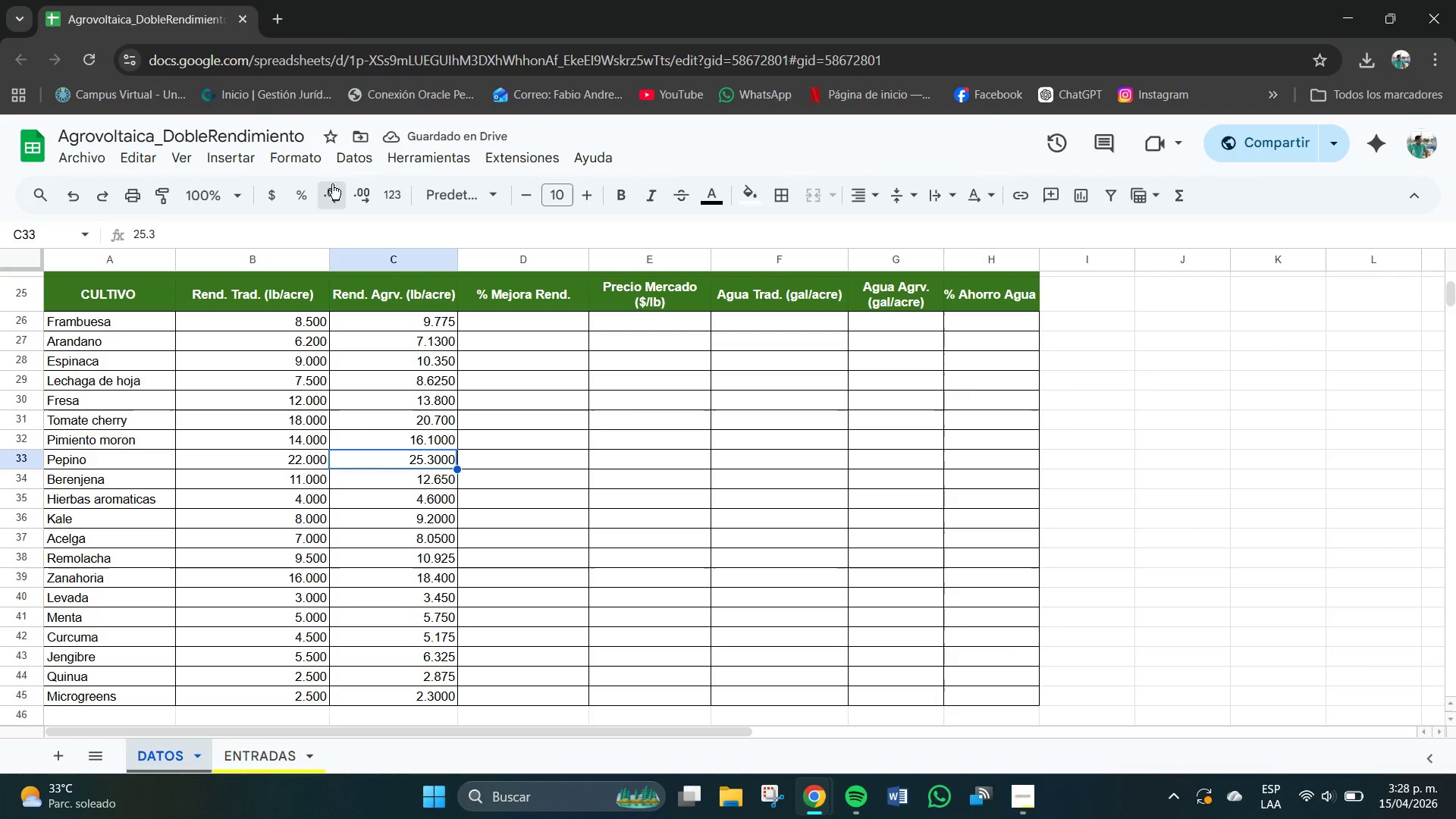 
left_click([432, 440])
 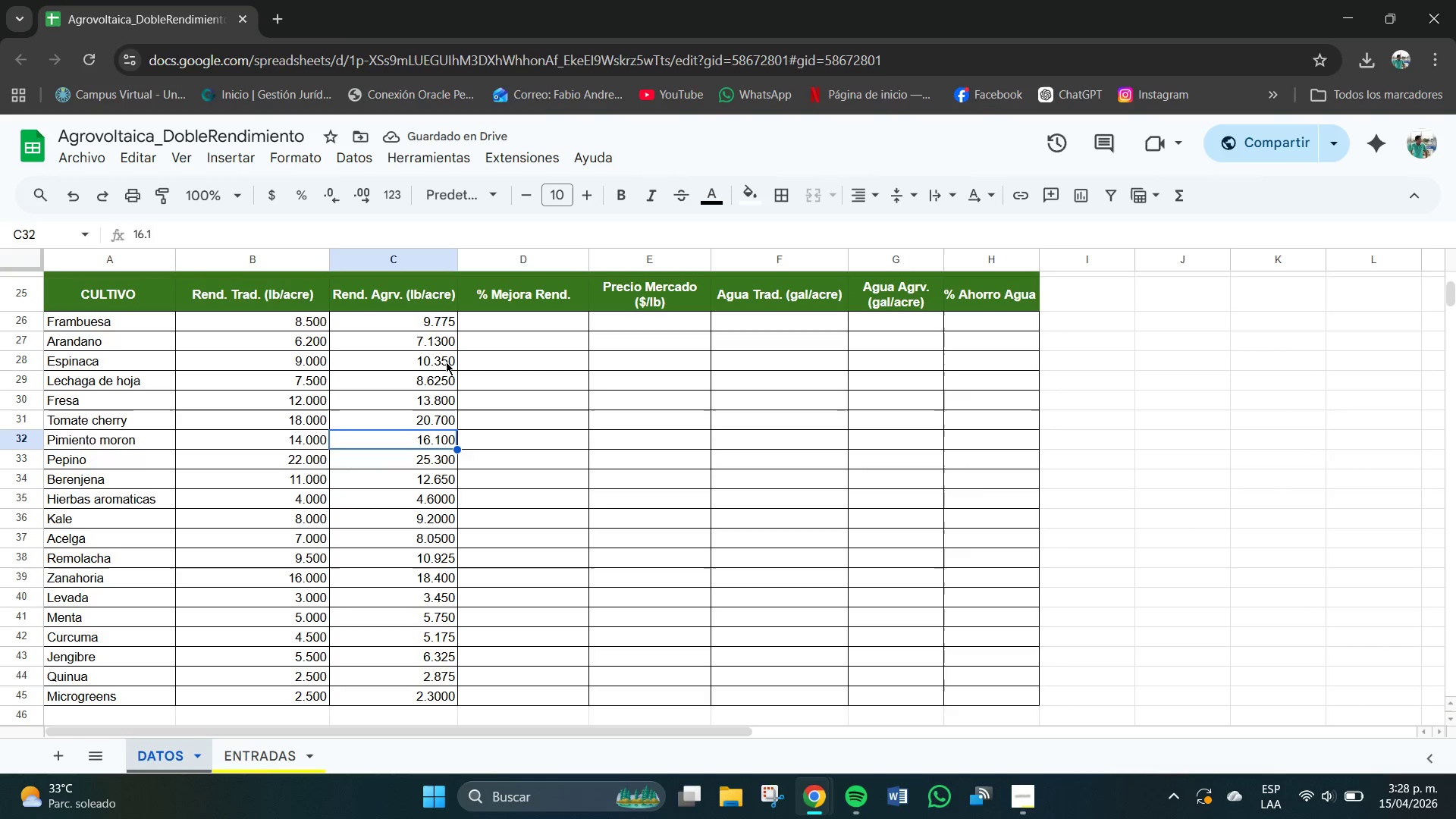 
wait(6.0)
 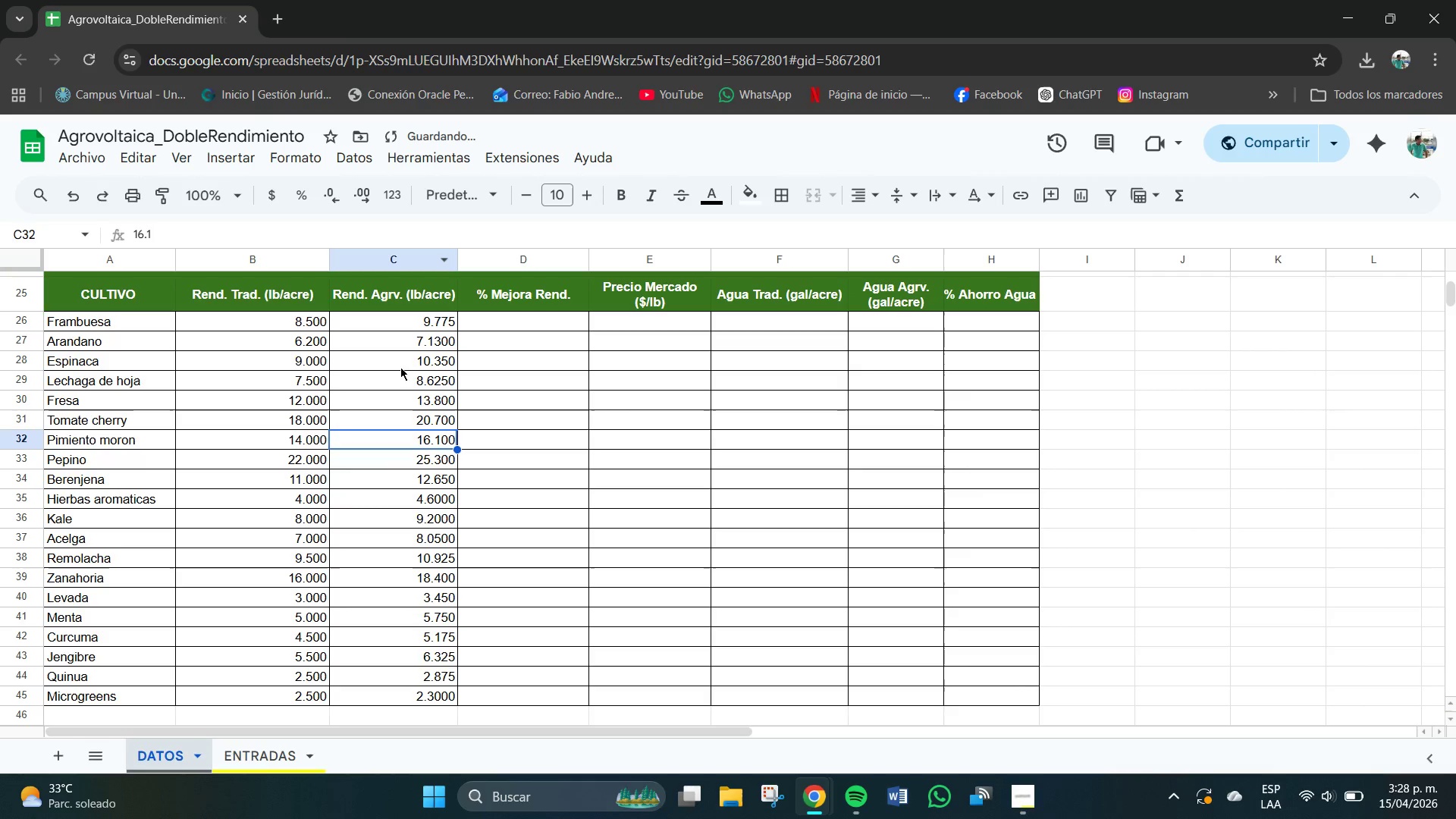 
mouse_move([333, 193])
 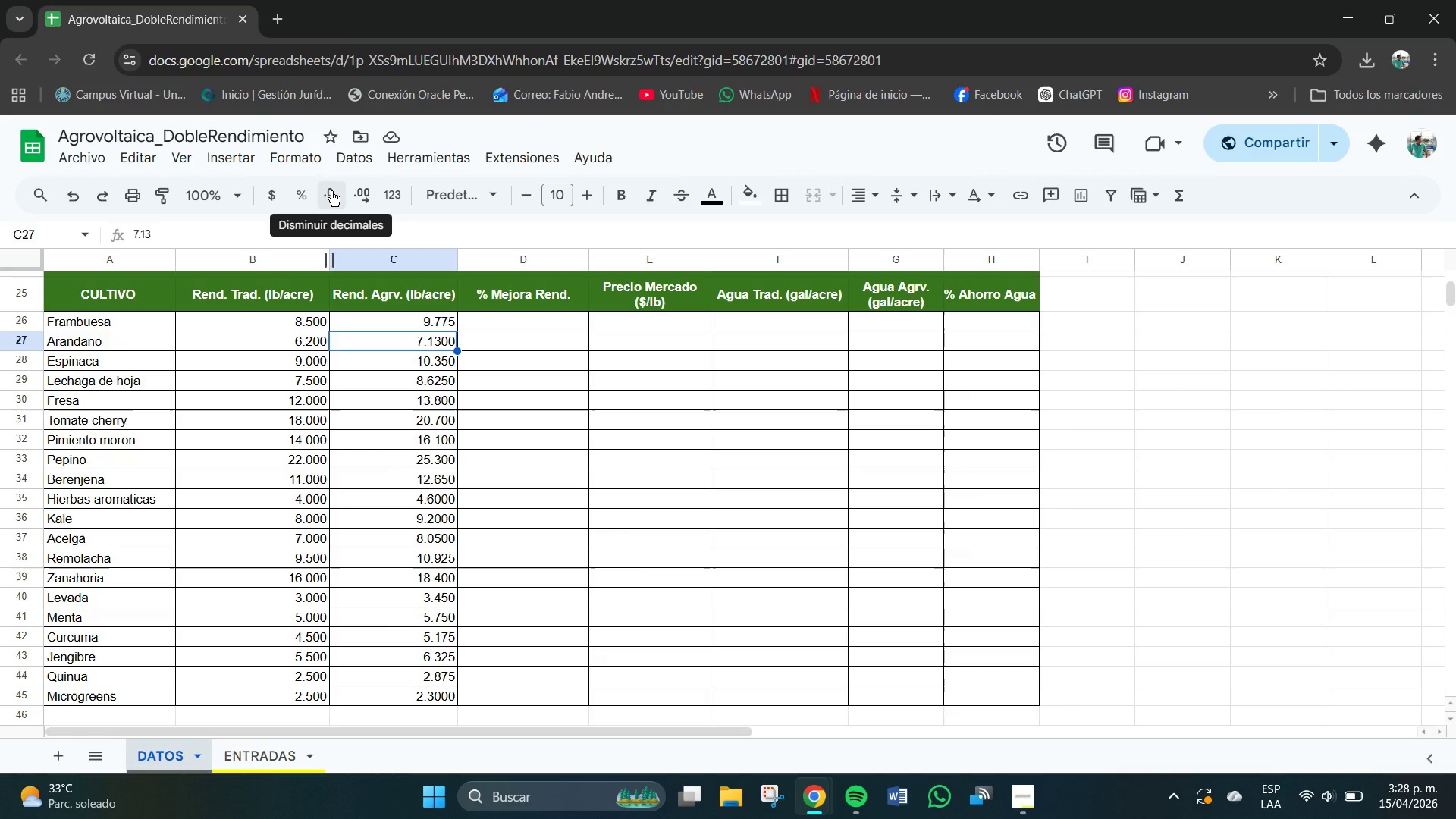 
left_click([331, 191])
 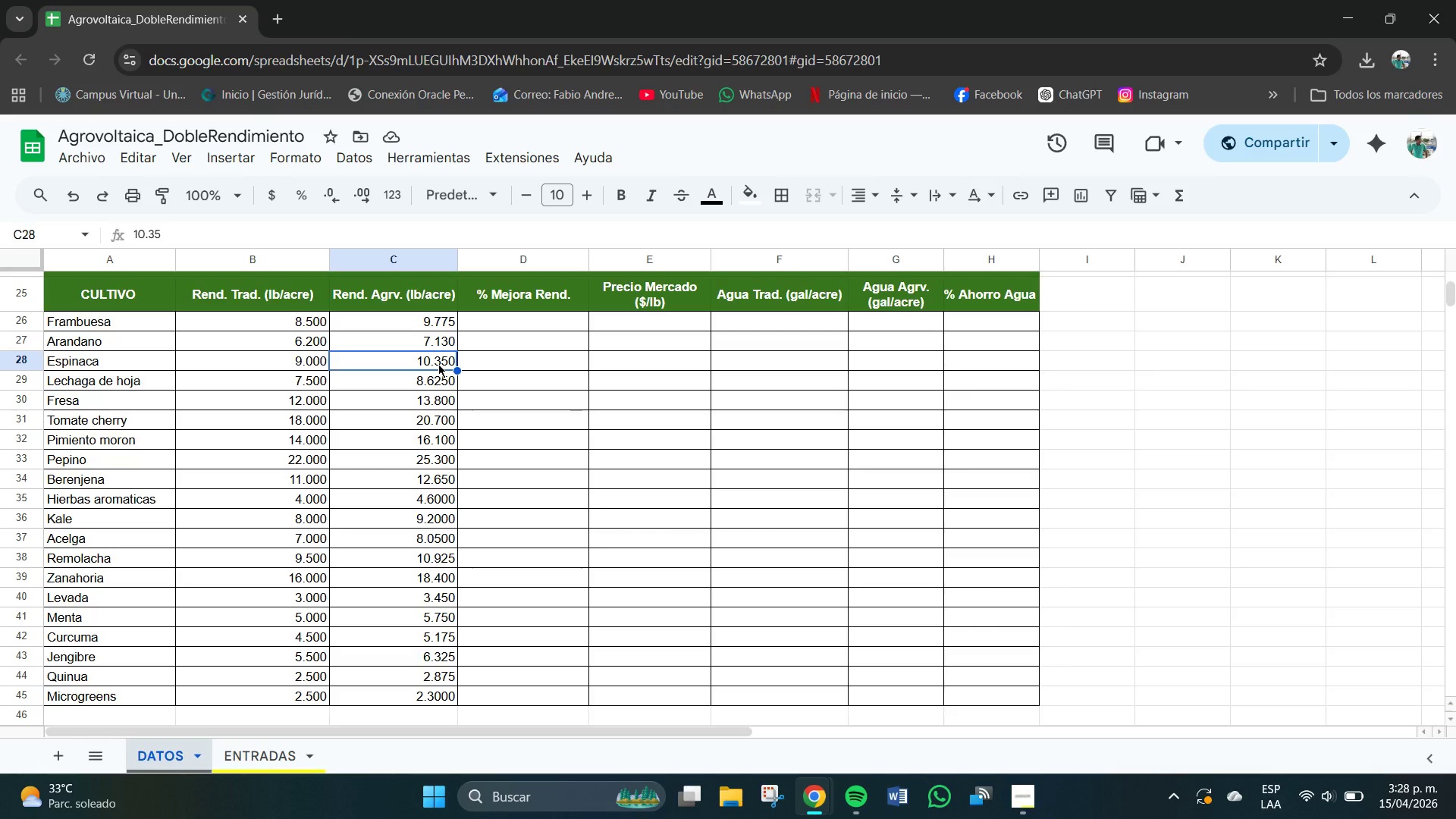 
wait(12.52)
 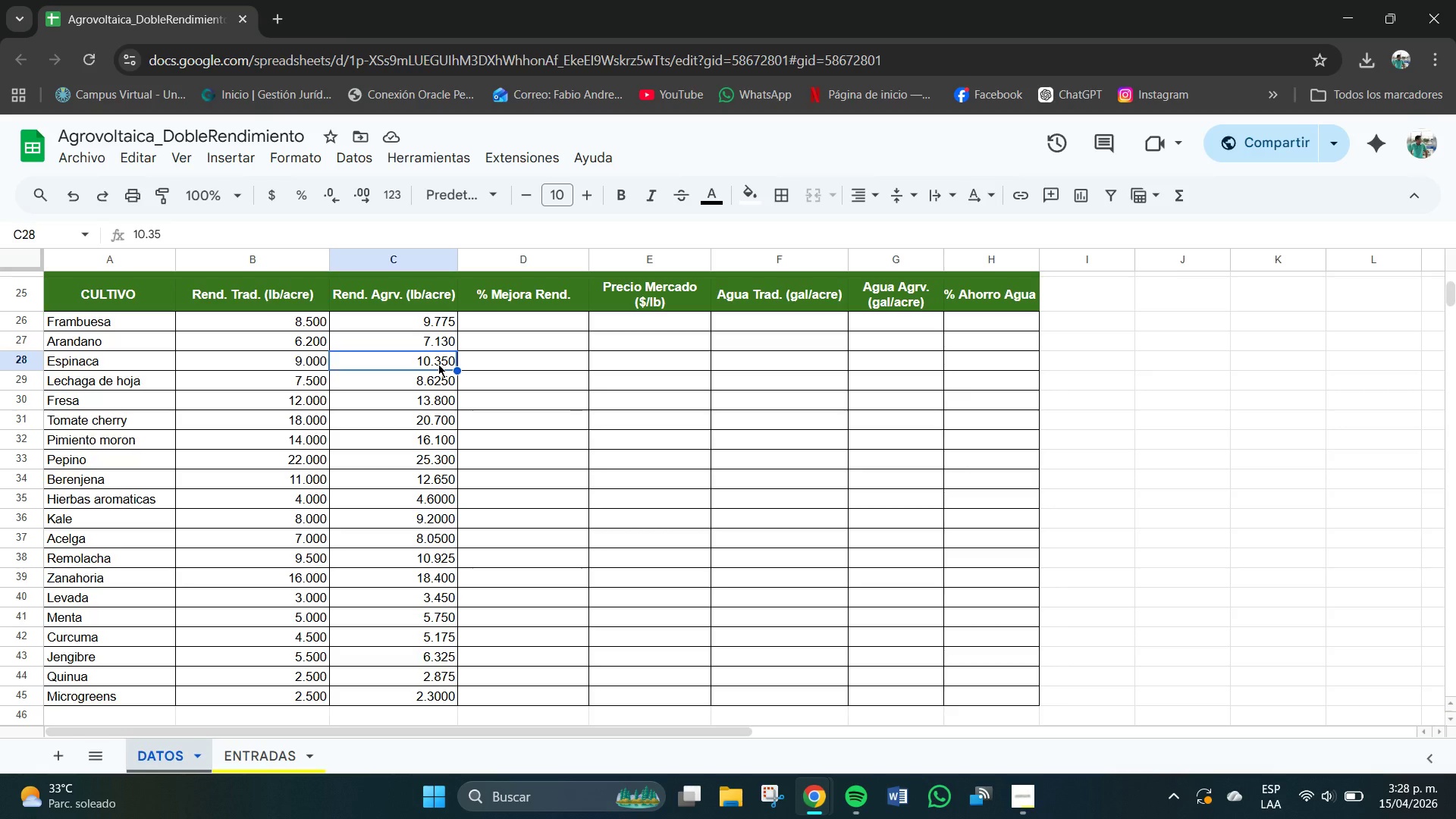 
left_click([445, 383])
 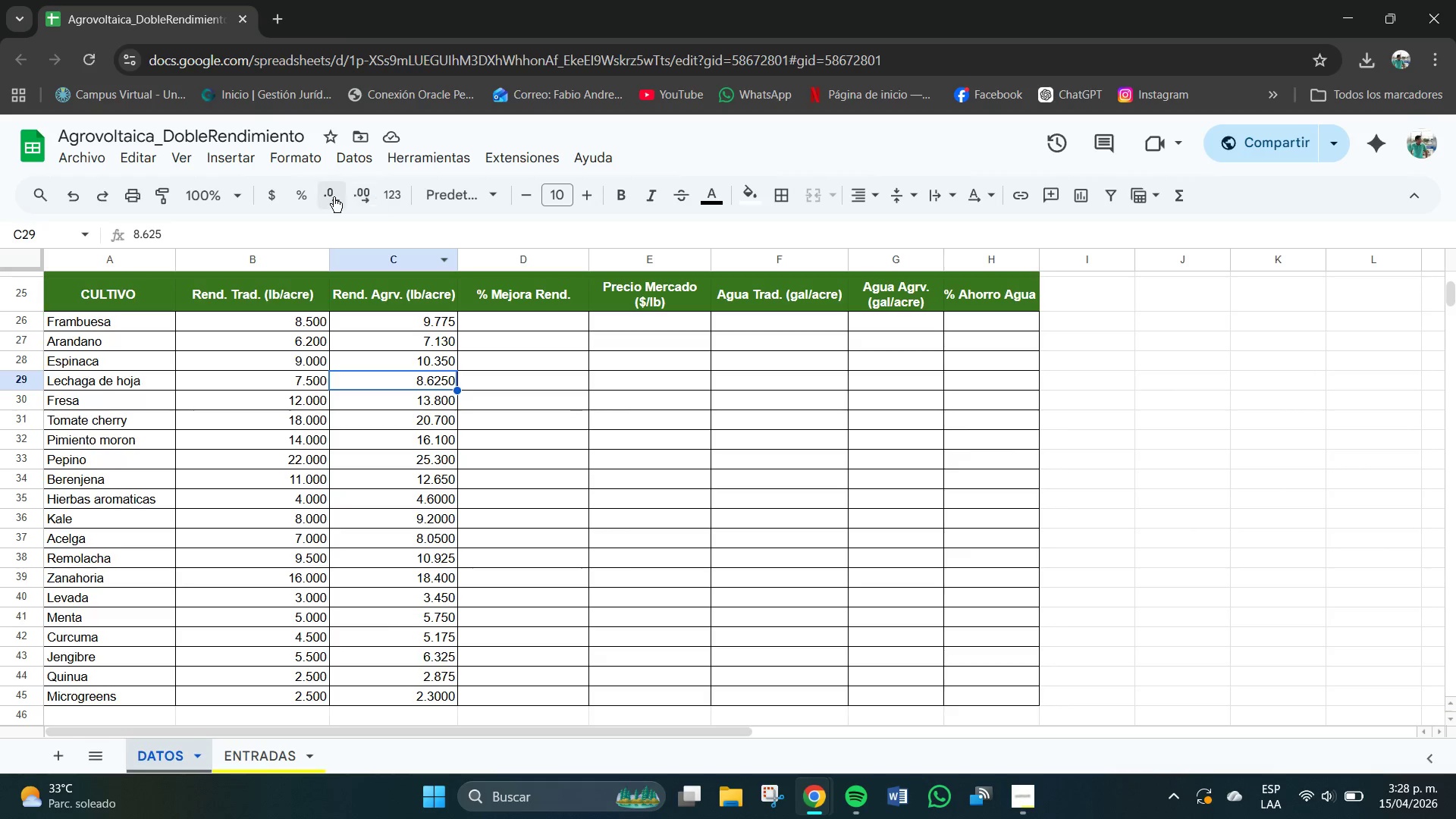 
left_click([332, 197])
 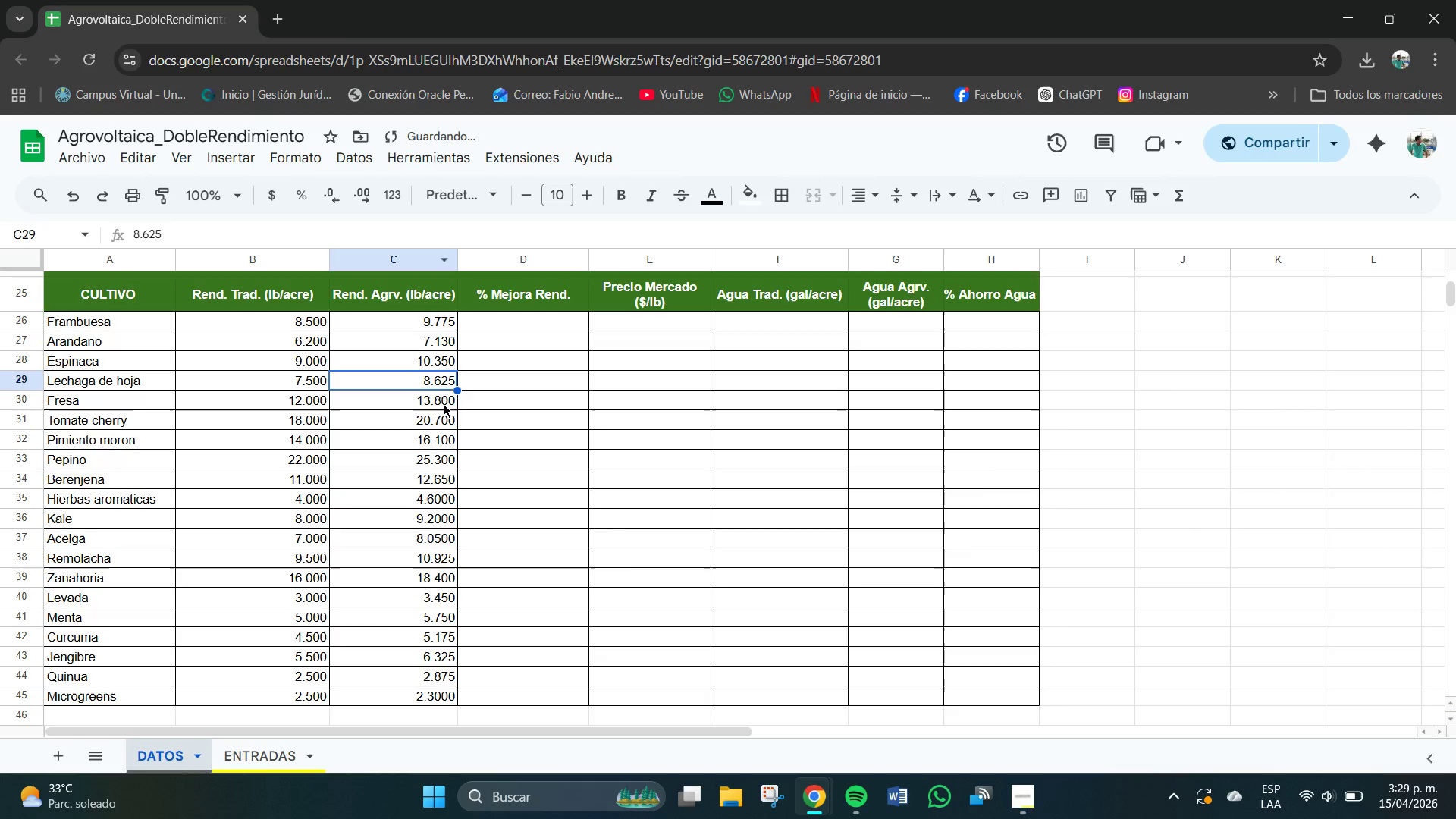 
left_click([443, 404])
 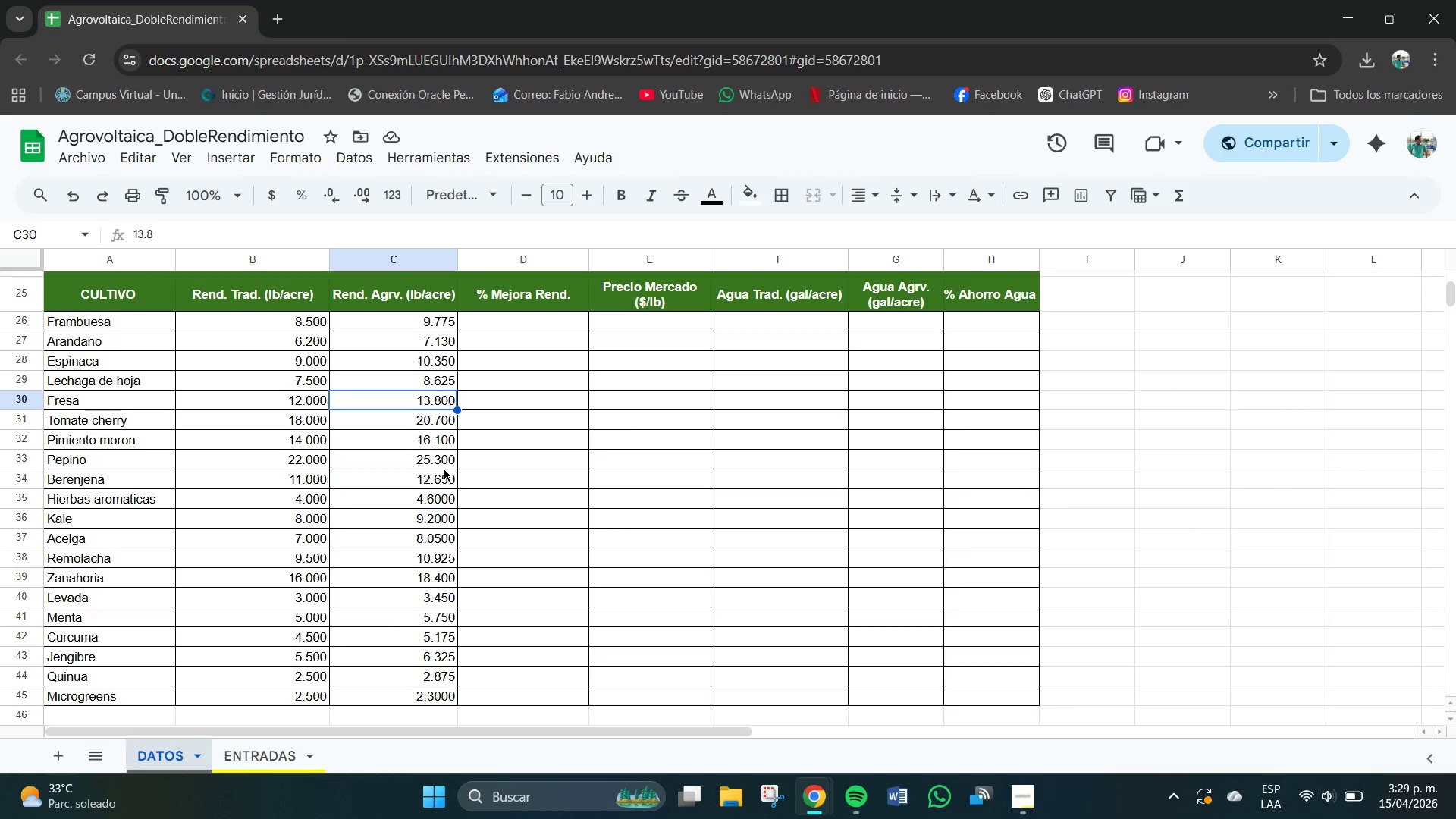 
wait(6.06)
 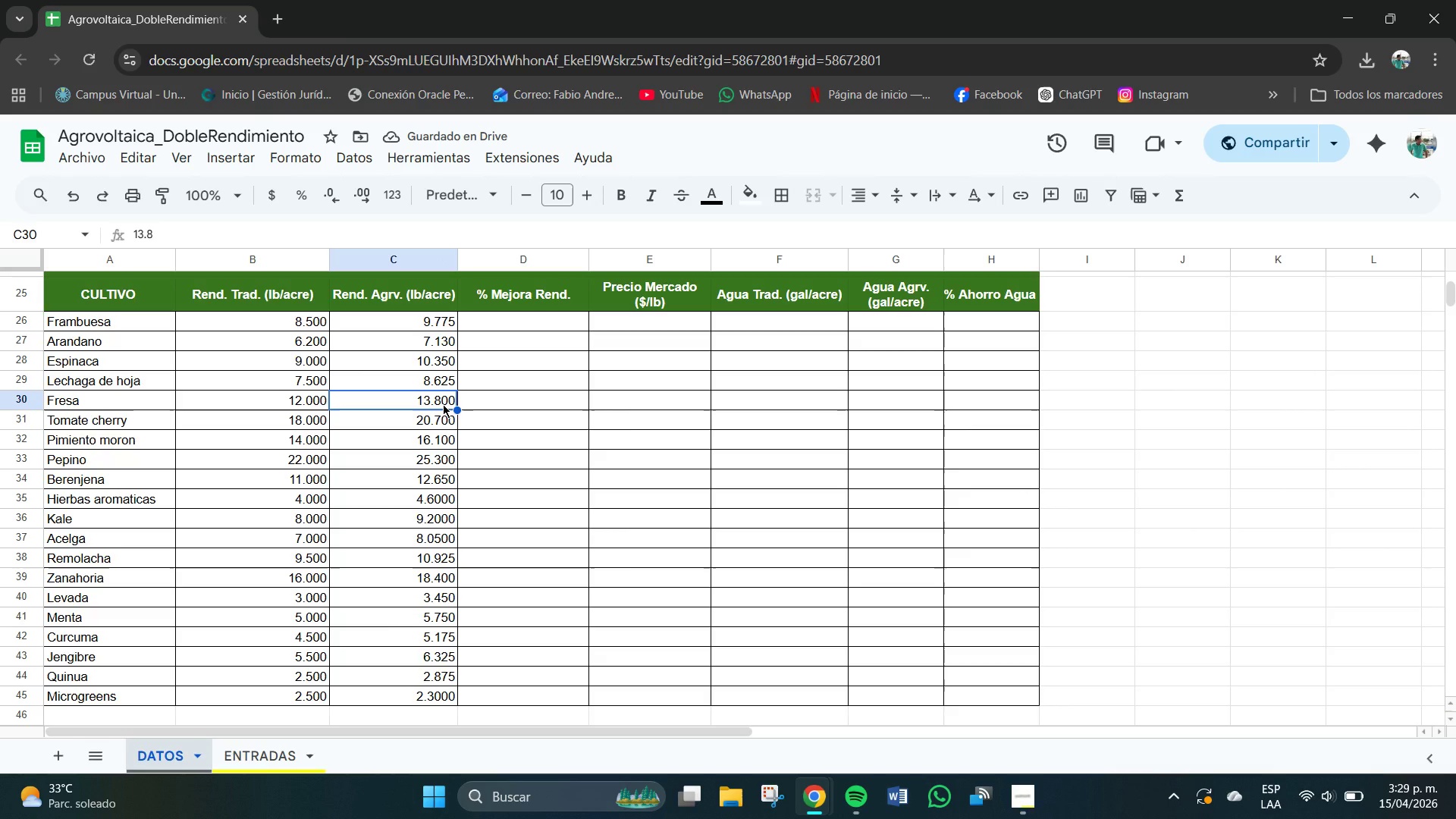 
left_click([436, 501])
 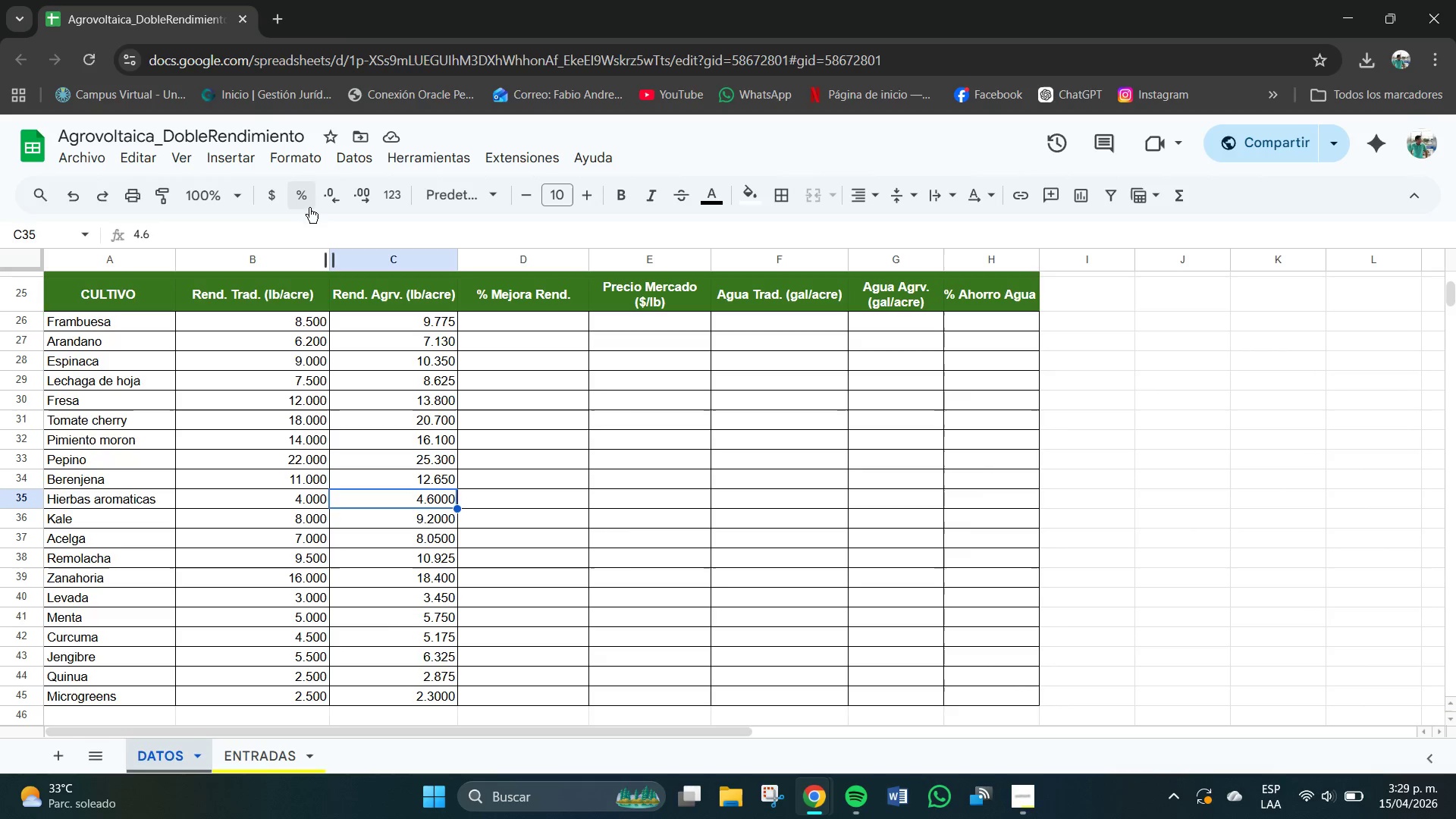 
left_click([325, 203])
 